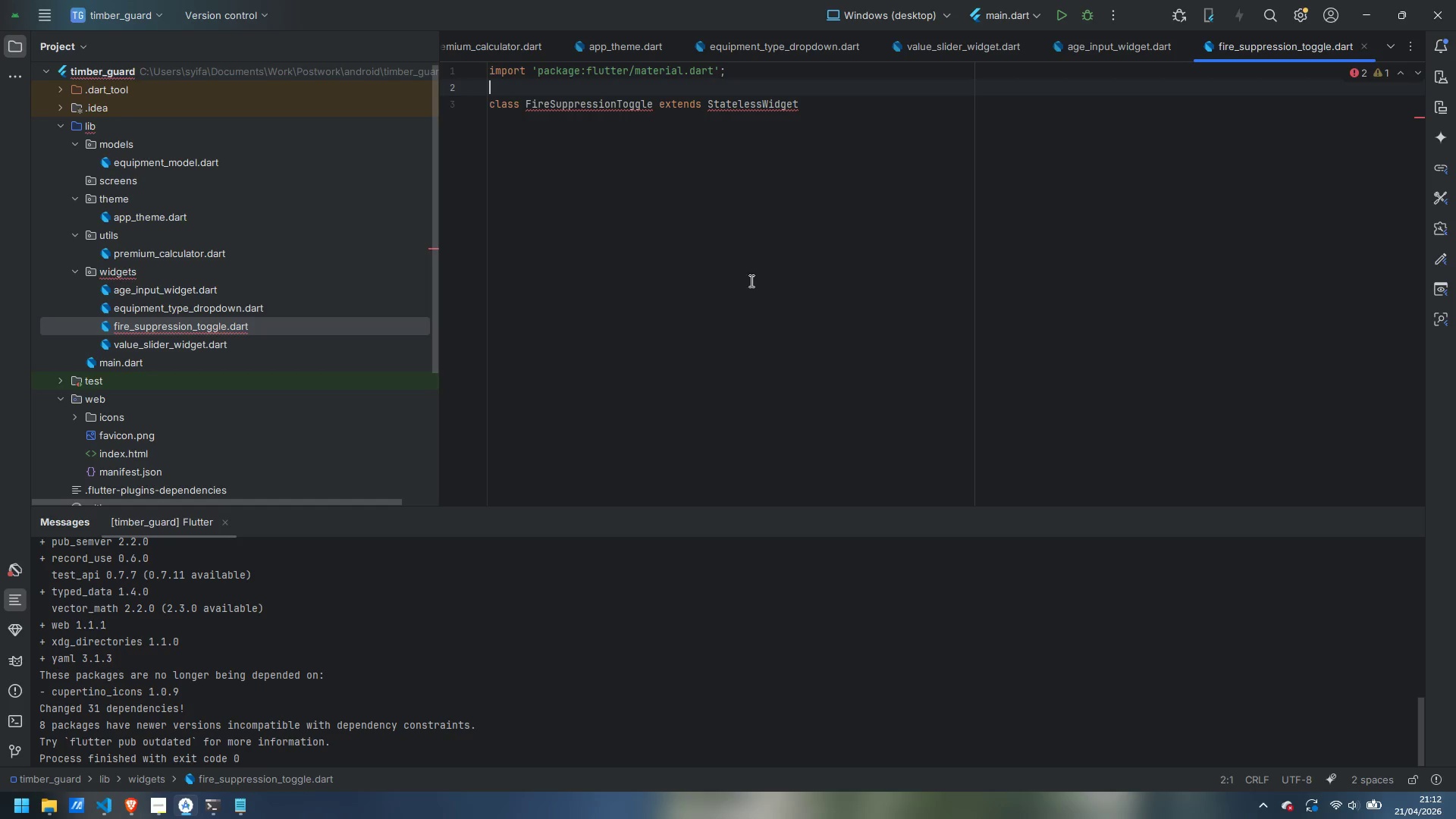 
left_click([861, 107])
 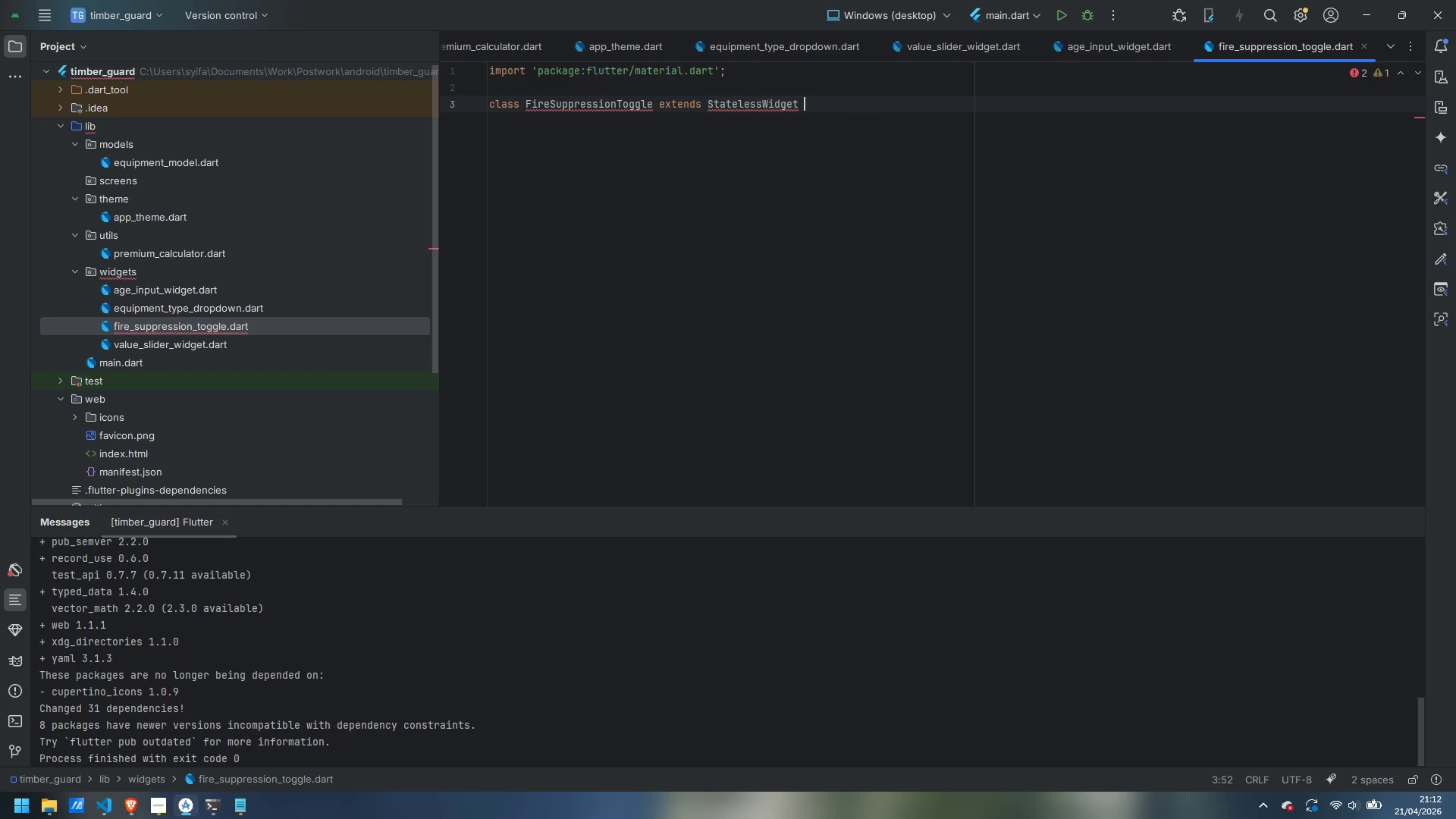 
key(Space)
 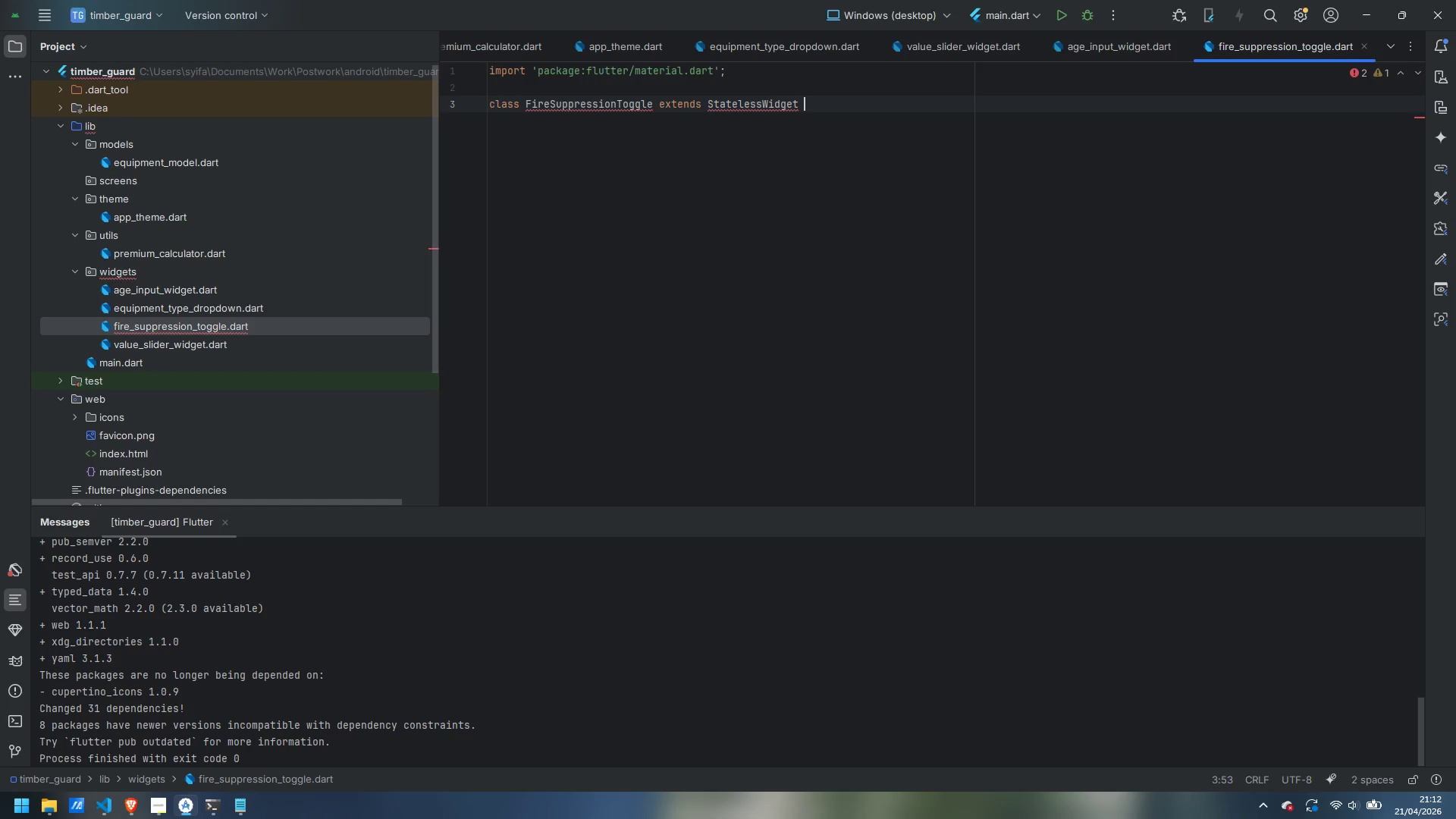 
key(Shift+BracketLeft)
 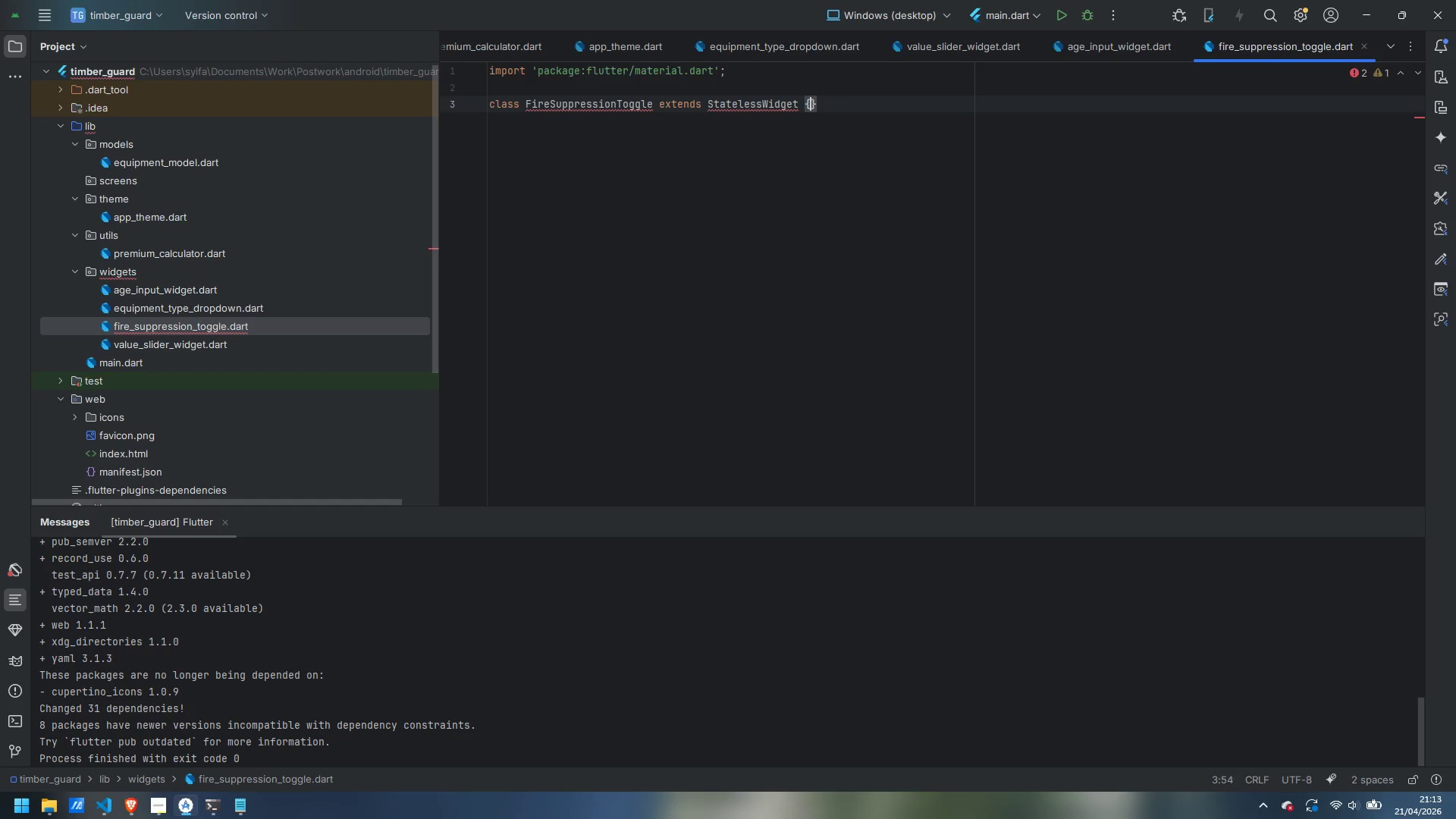 
key(Enter)
 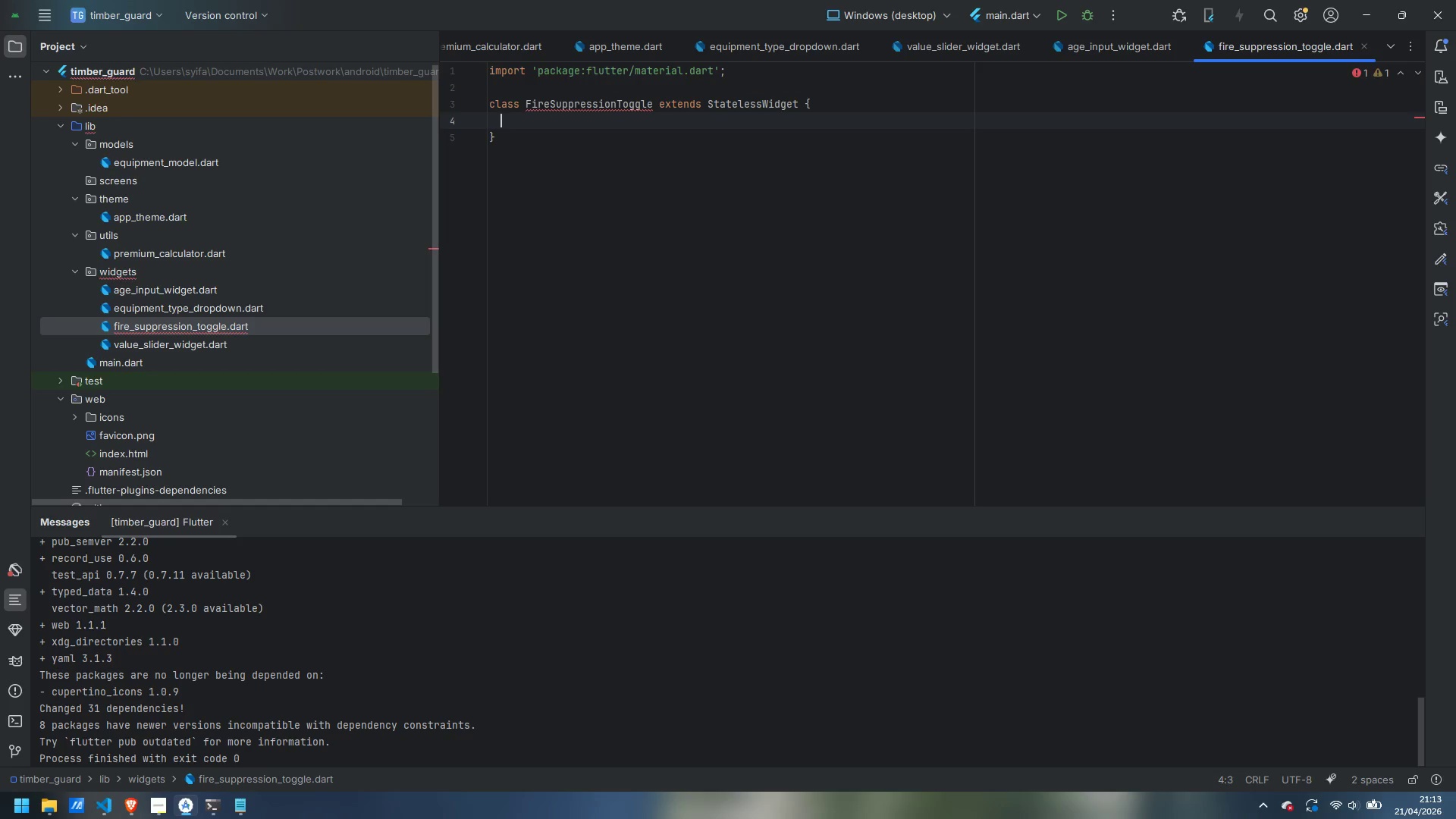 
type(final bool value;)
 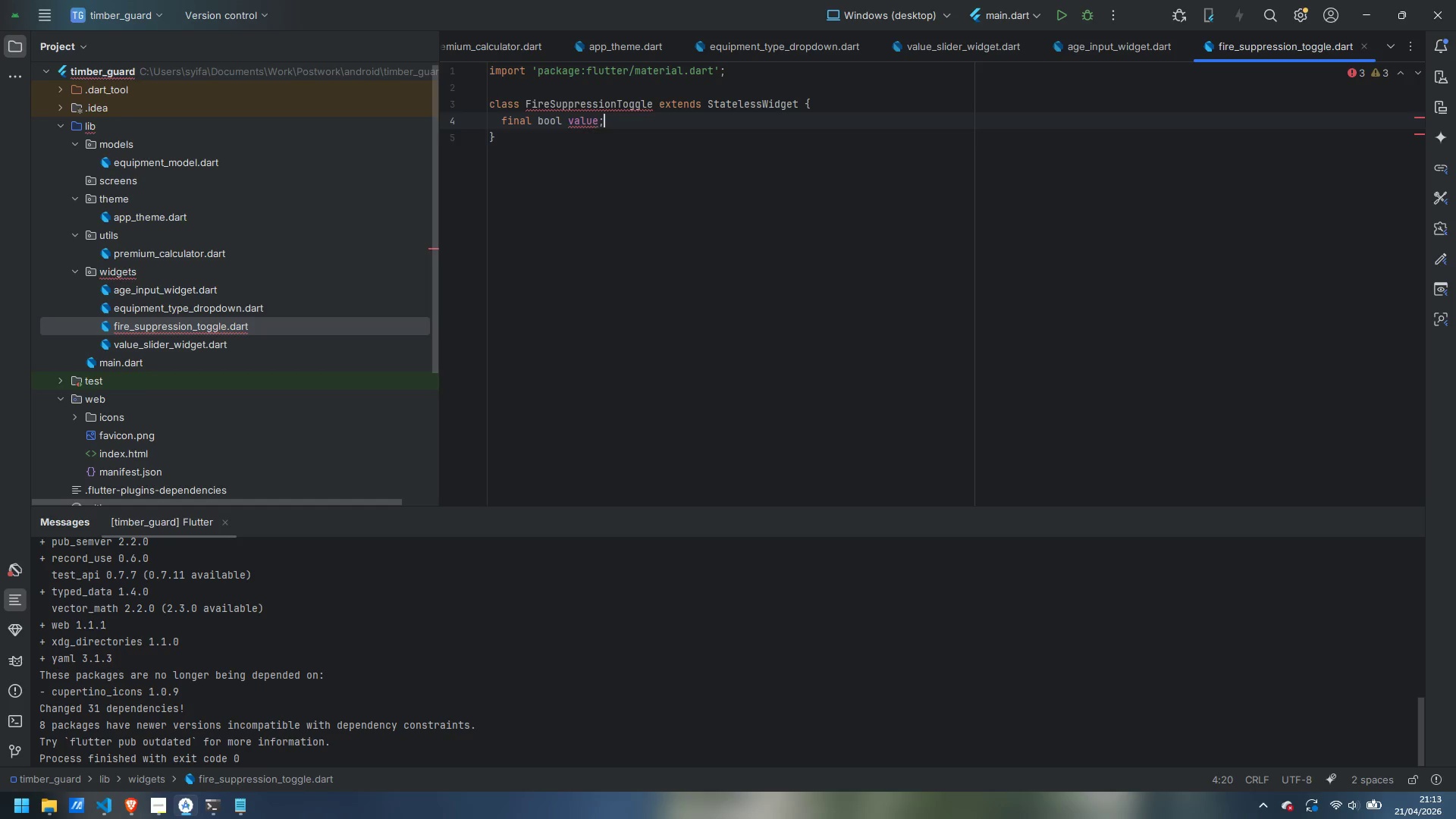 
key(Enter)
 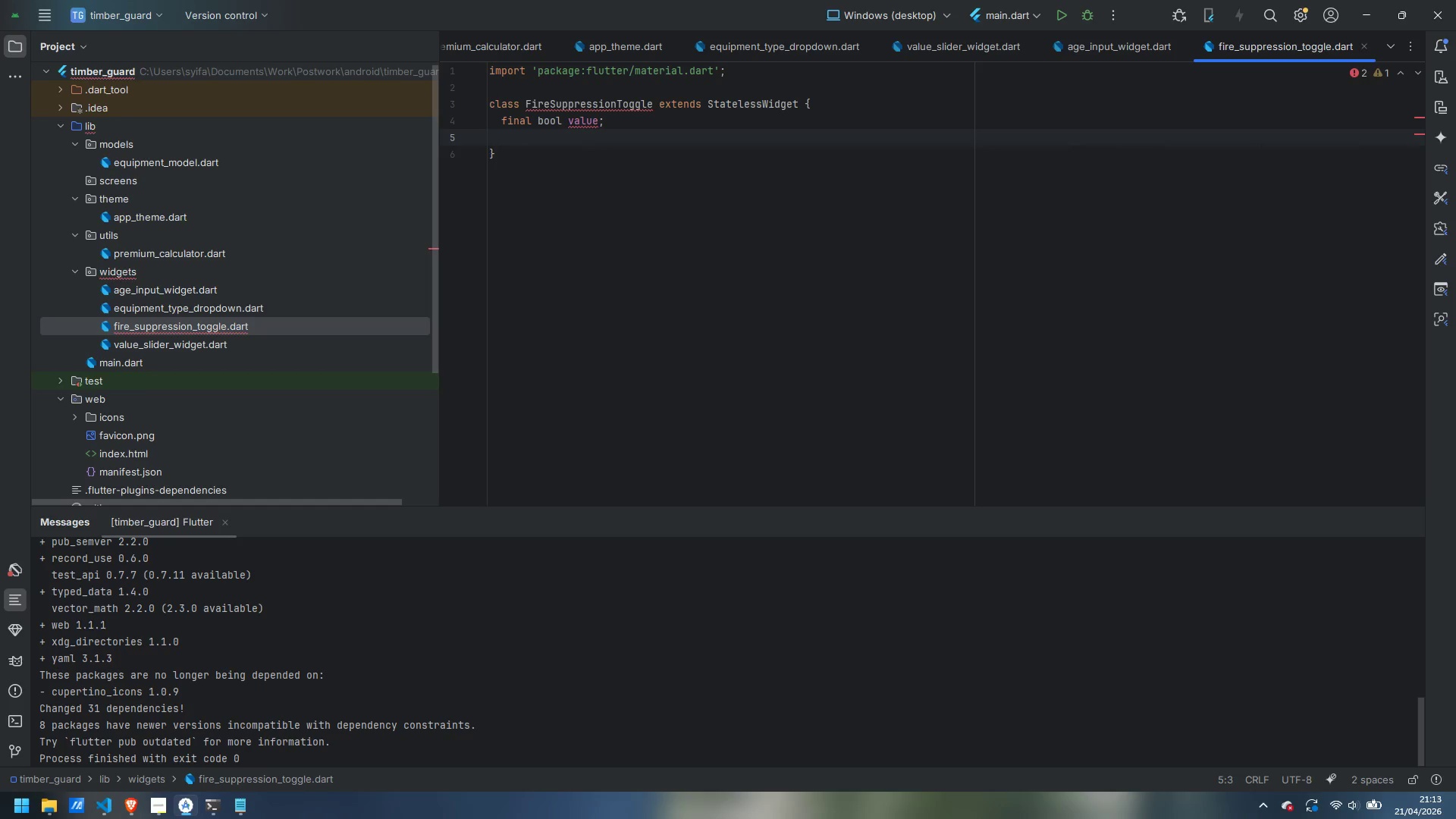 
type(final ValueChanged<bool)
 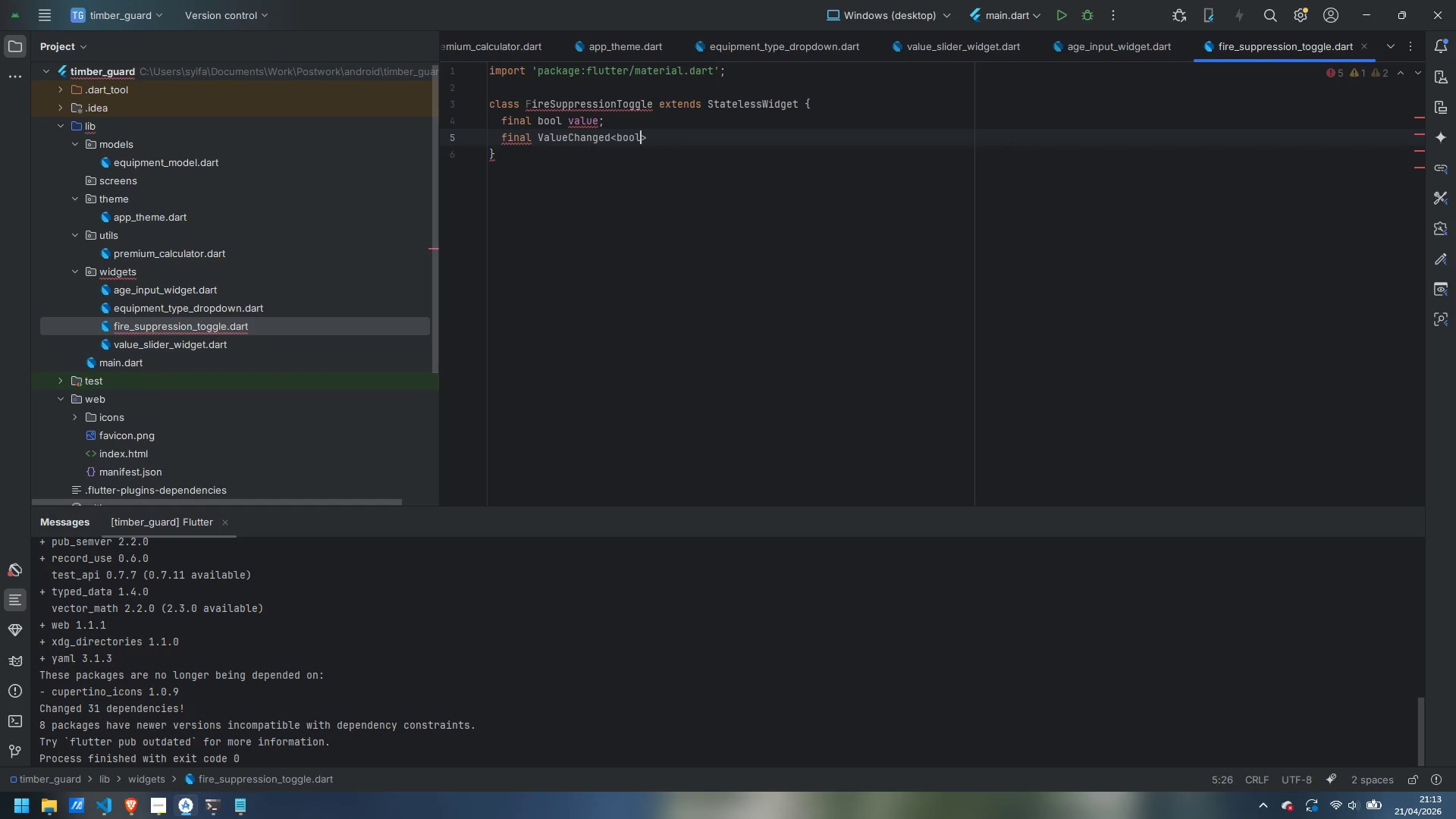 
key(ArrowRight)
 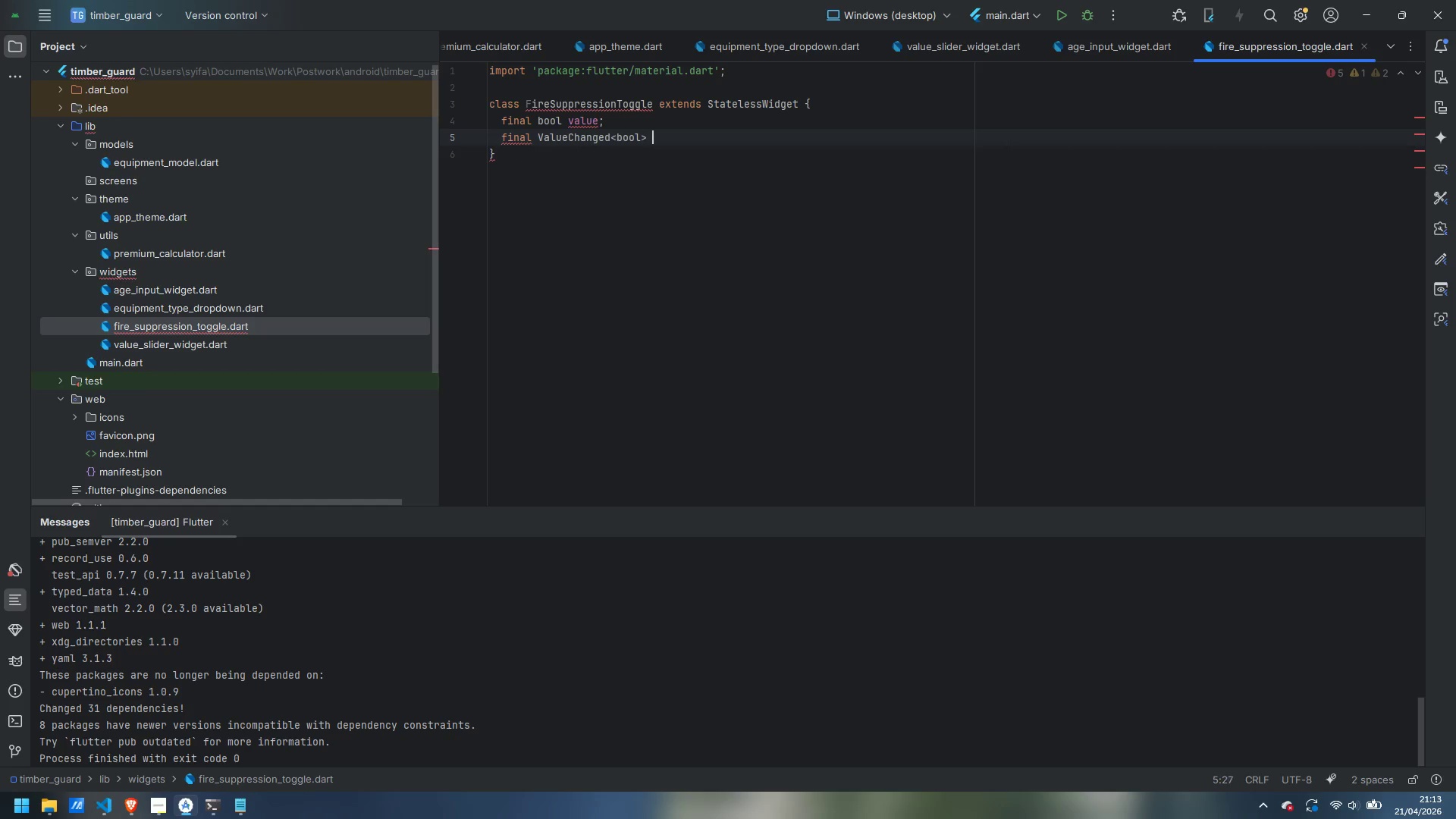 
key(Space)
 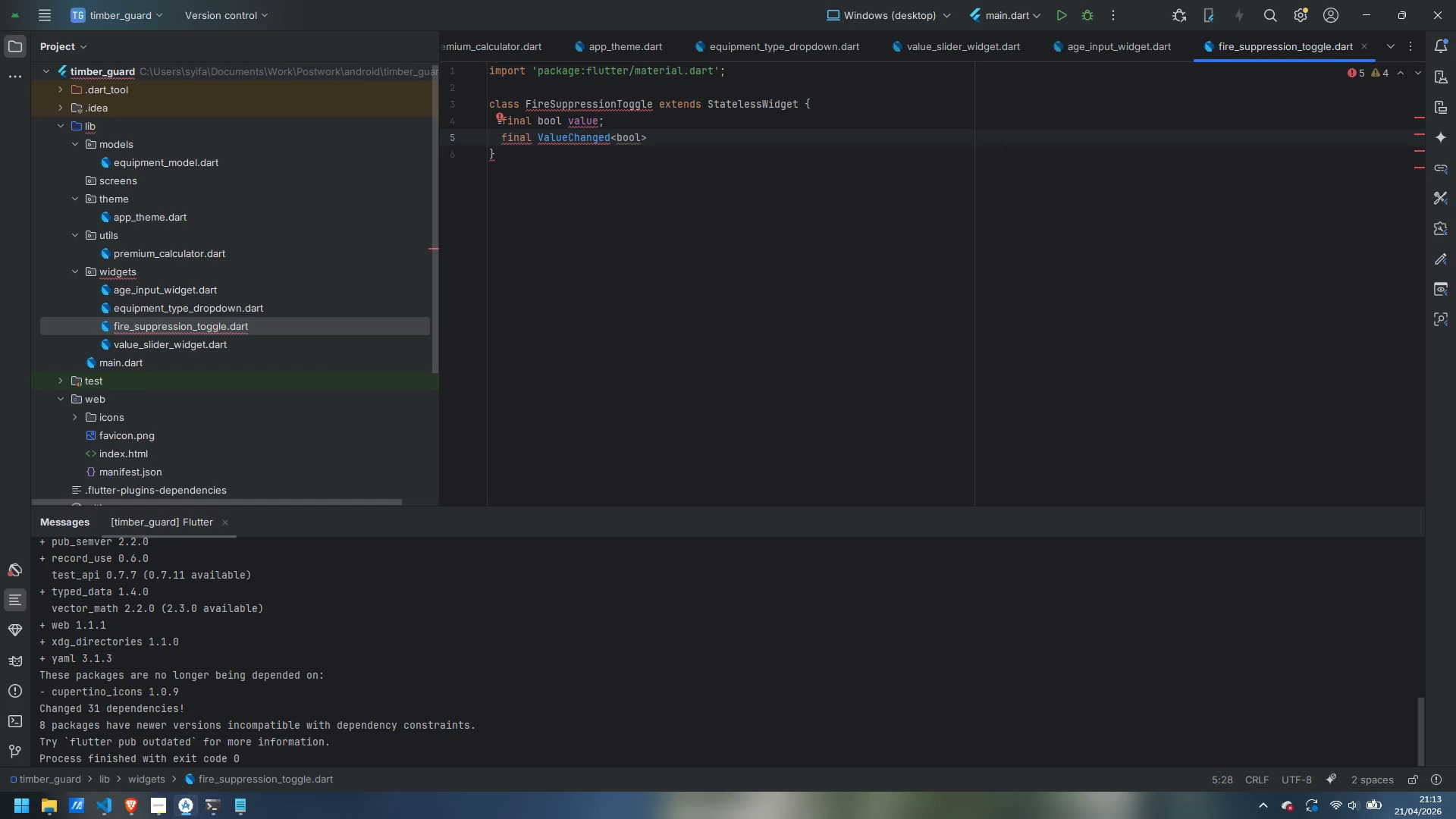 
type(onChanged;)
 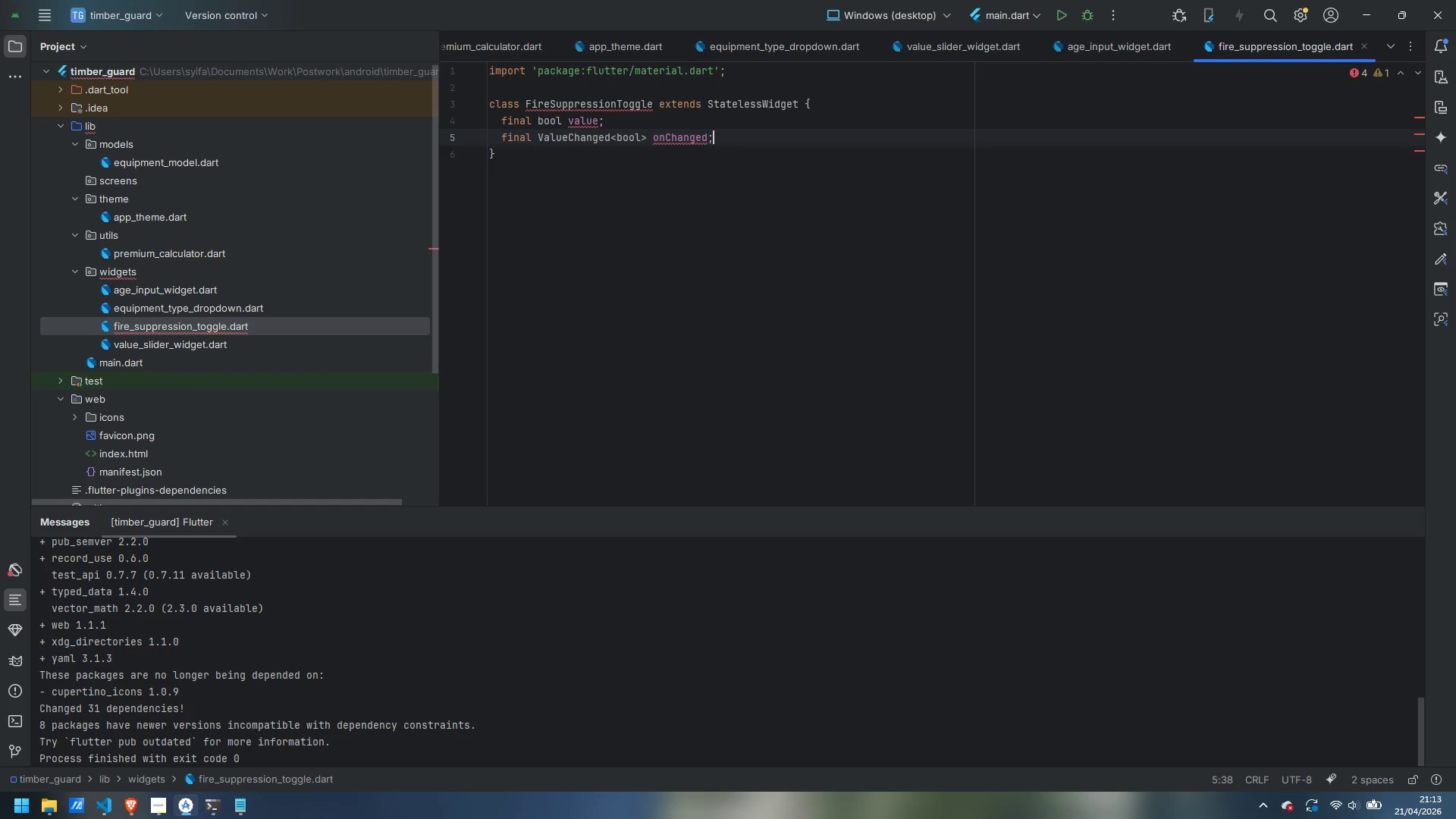 
key(Enter)
 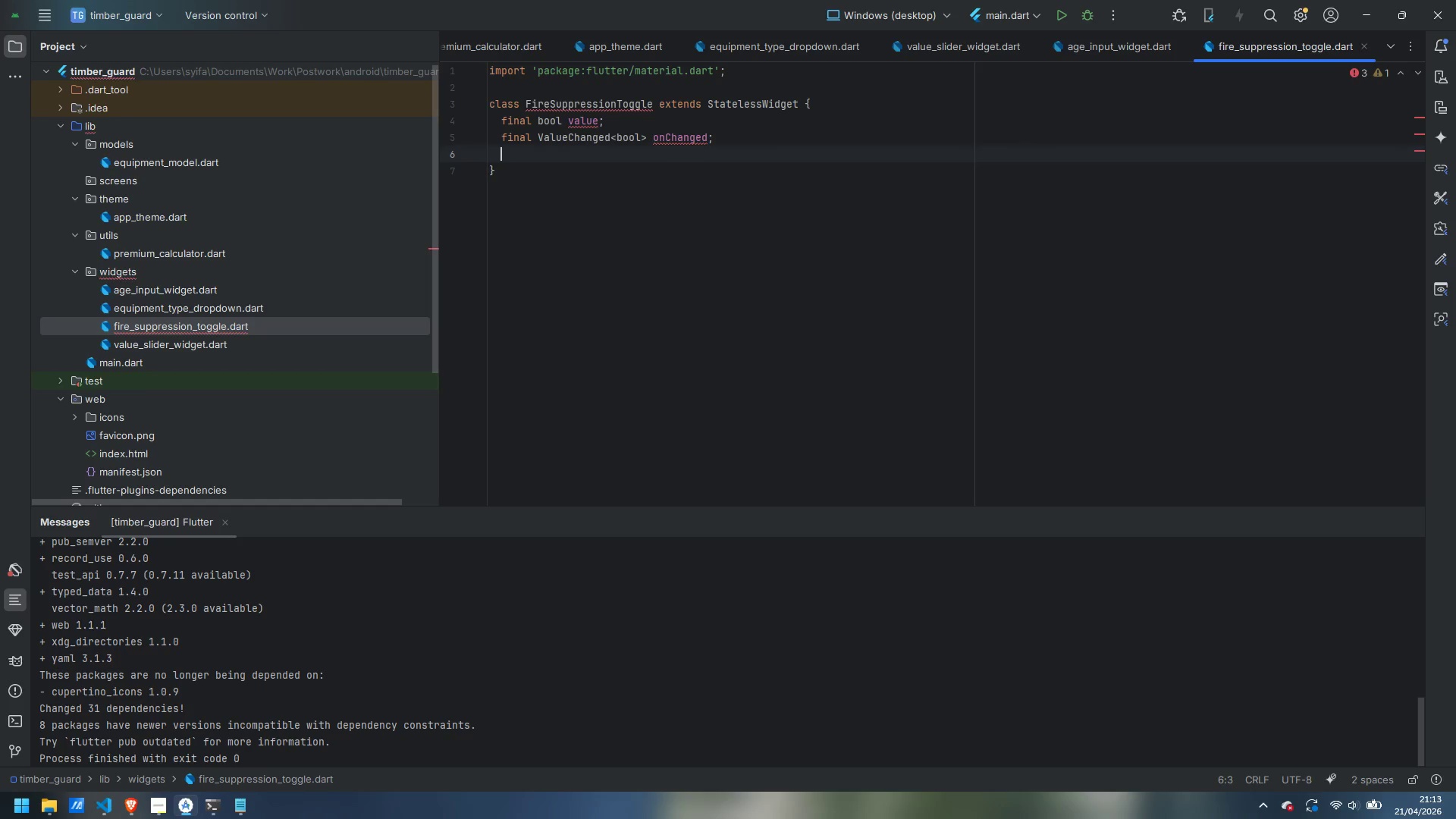 
key(Enter)
 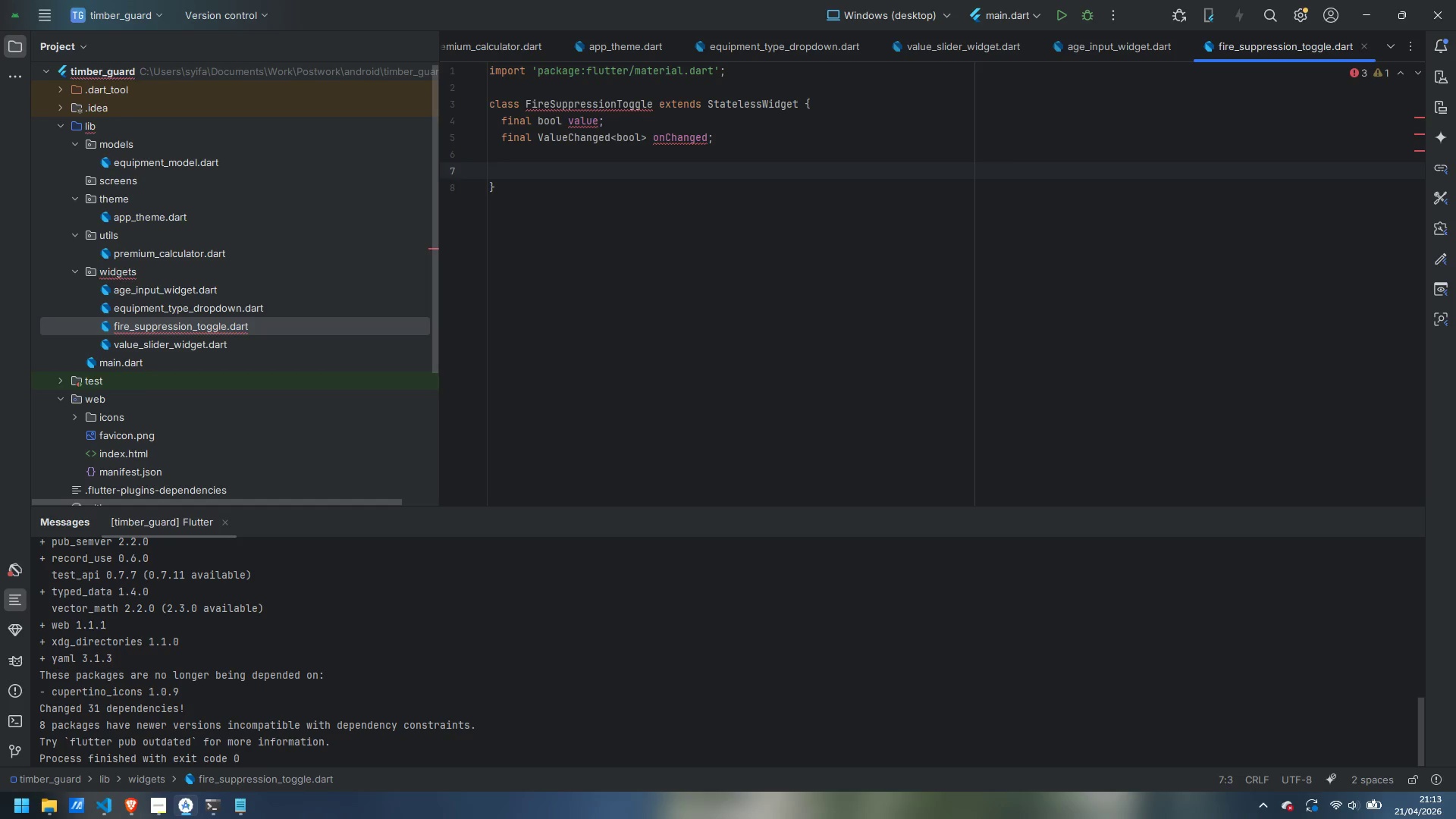 
type(const FireSuppressionNTo)
key(Backspace)
key(Backspace)
key(Backspace)
type(n)
key(Backspace)
type(Toggle({)
 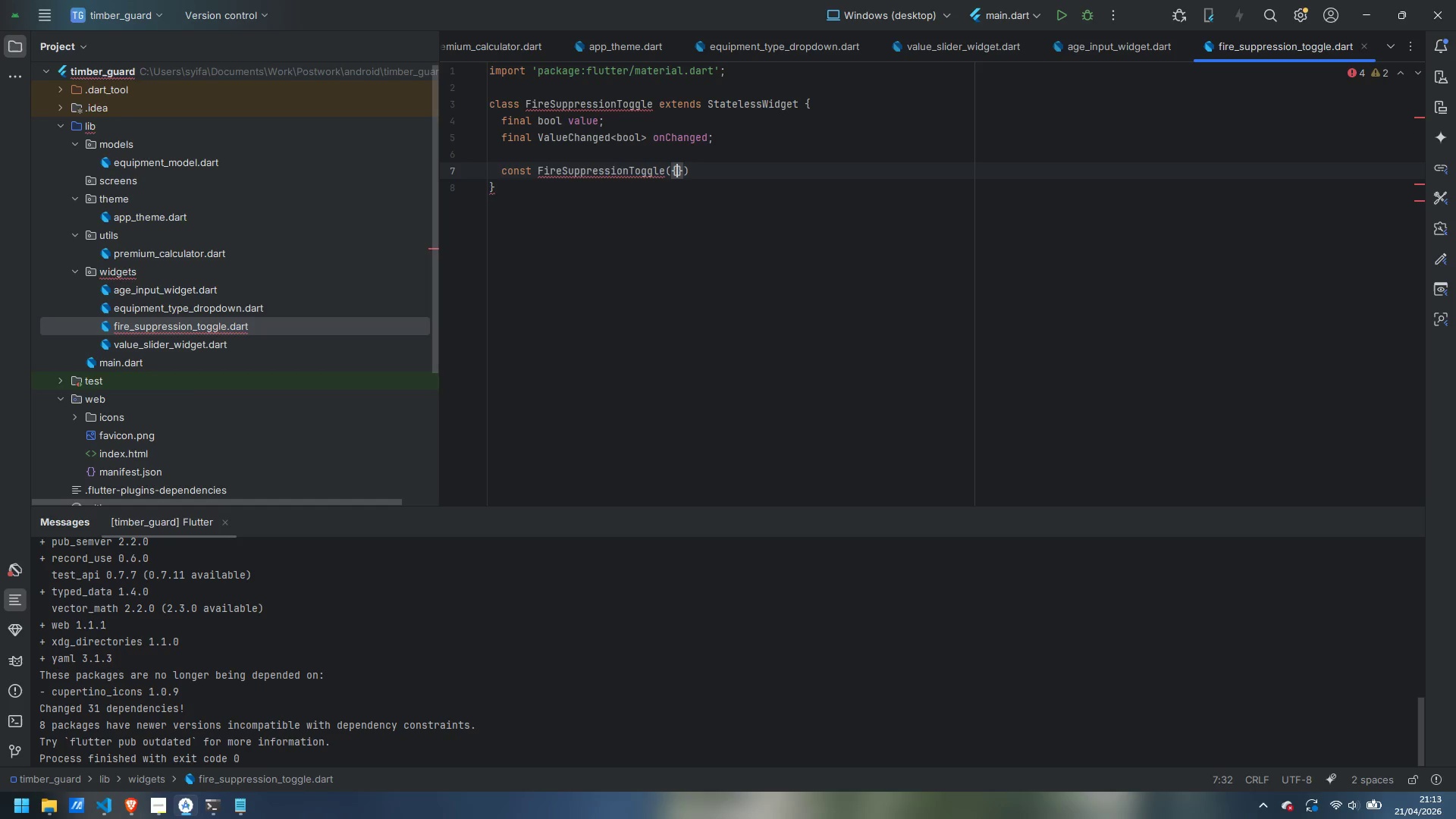 
key(Enter)
 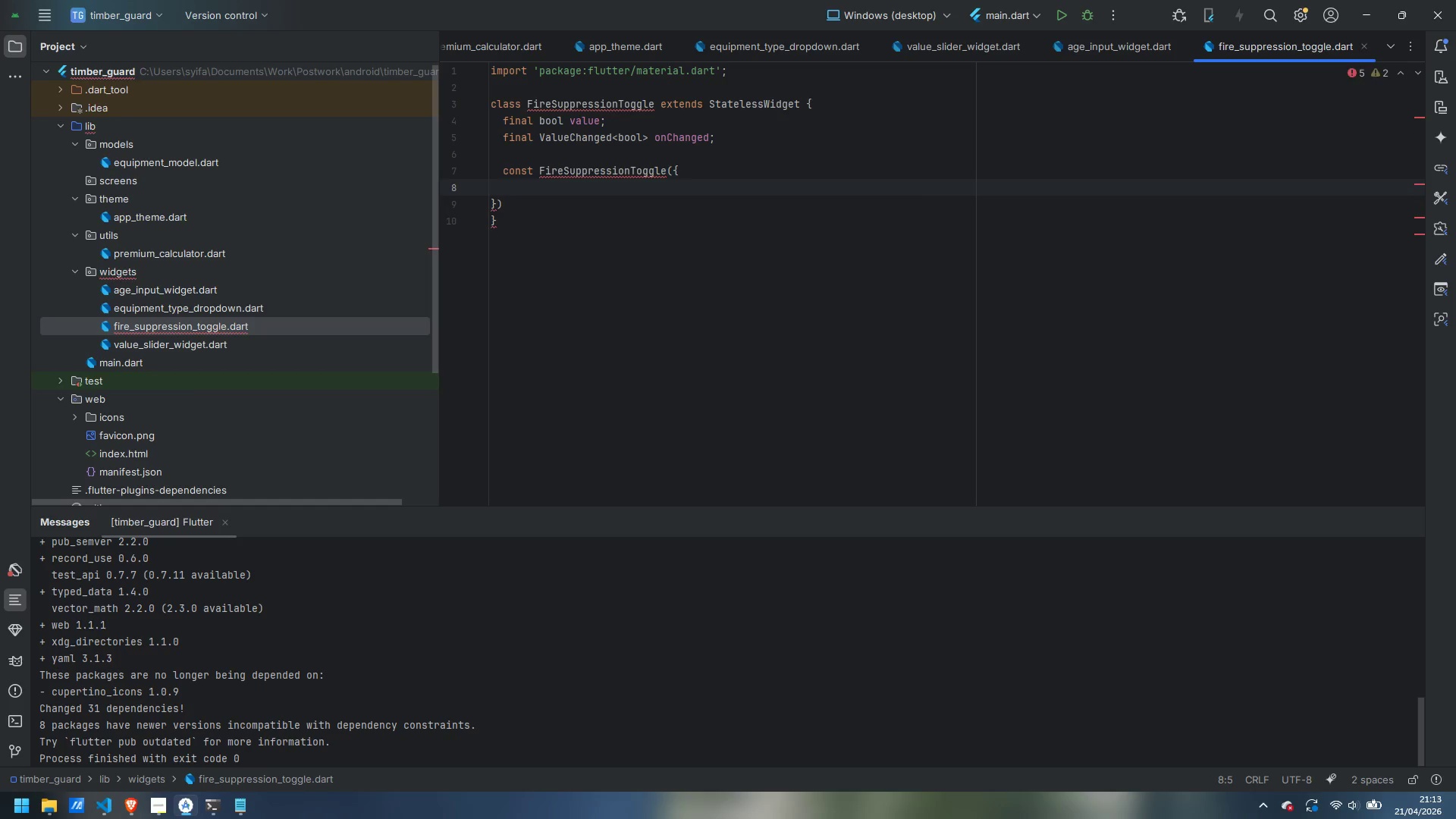 
key(ArrowDown)
 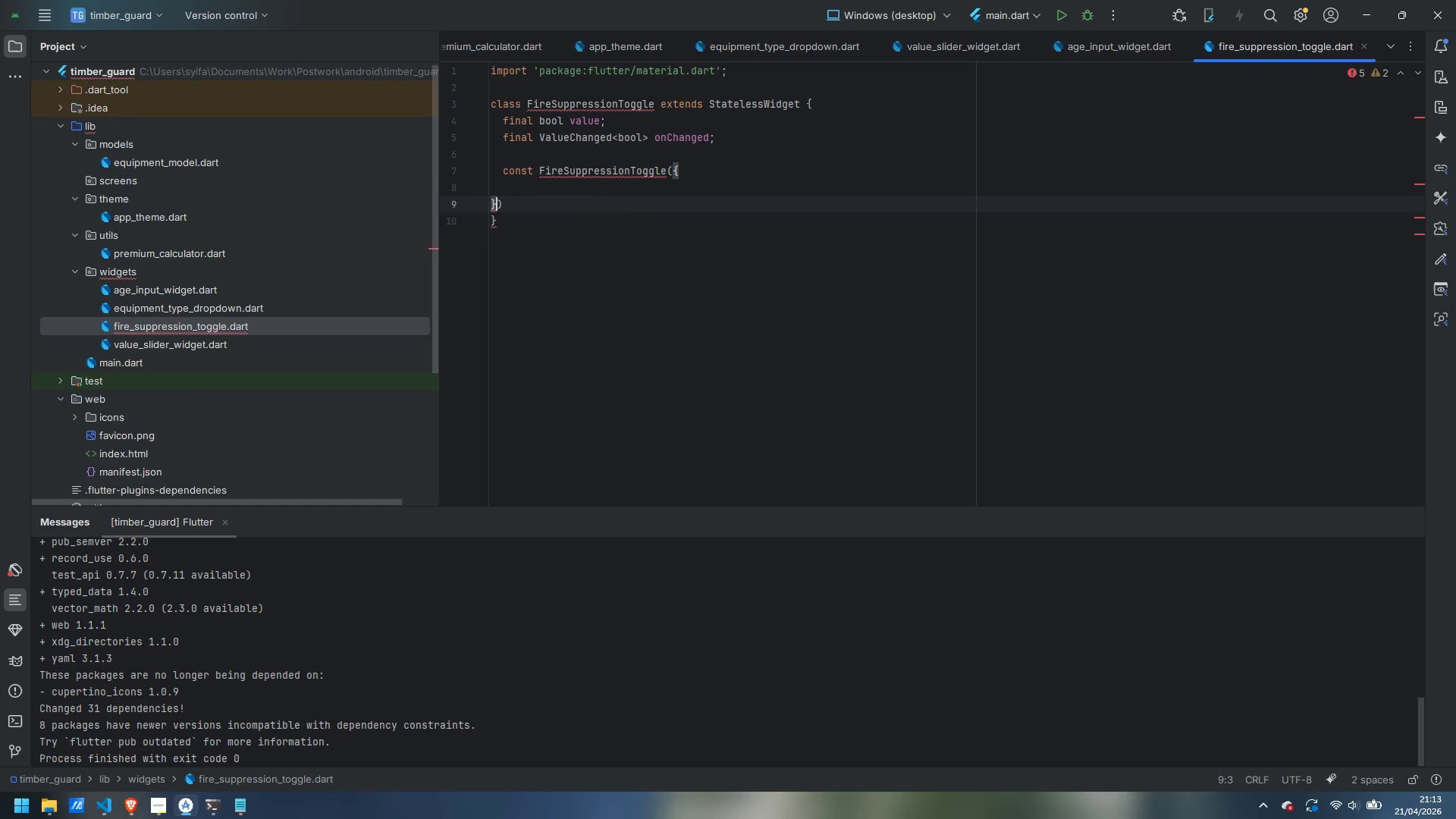 
key(ArrowLeft)
 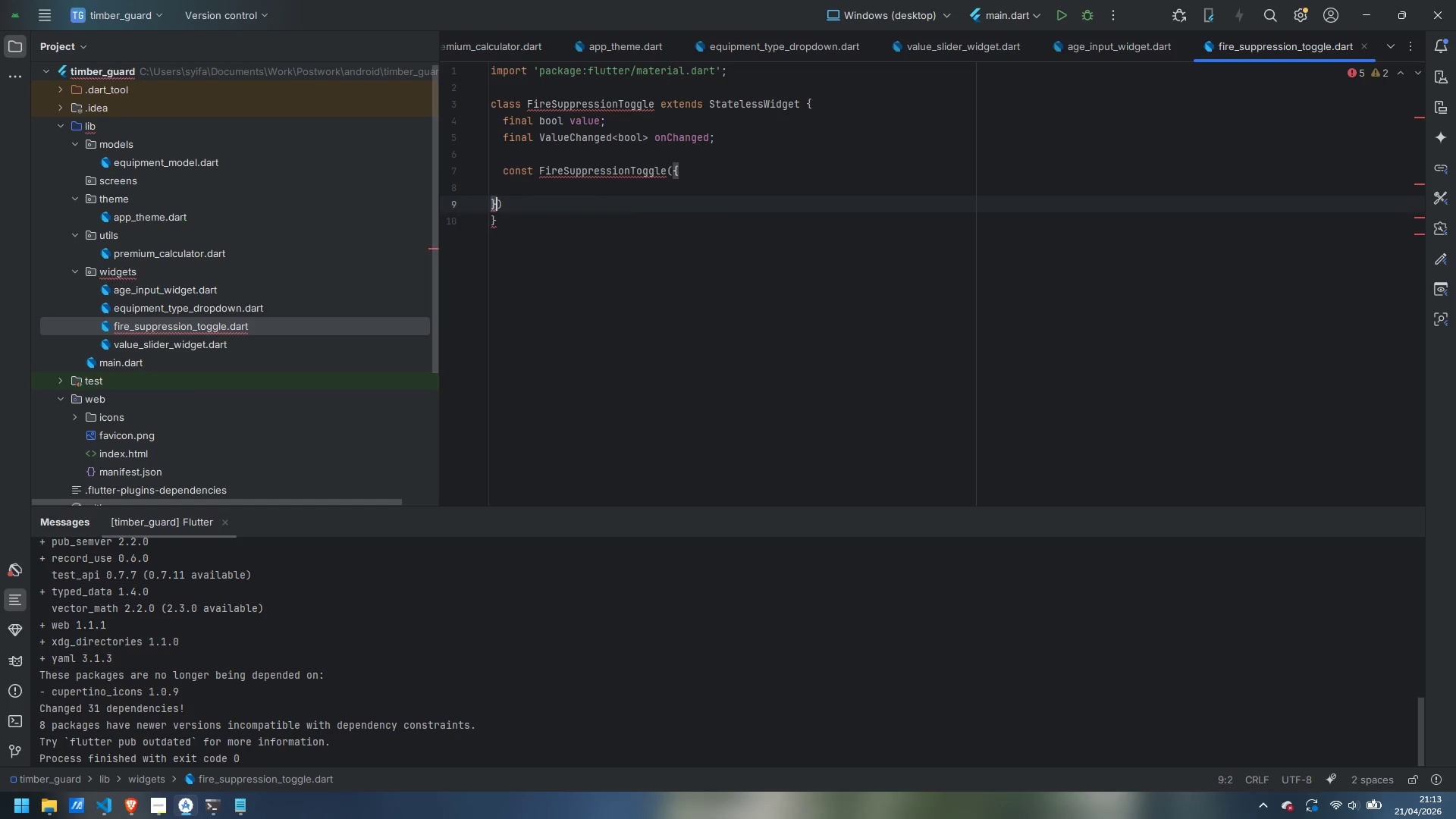 
key(ArrowLeft)
 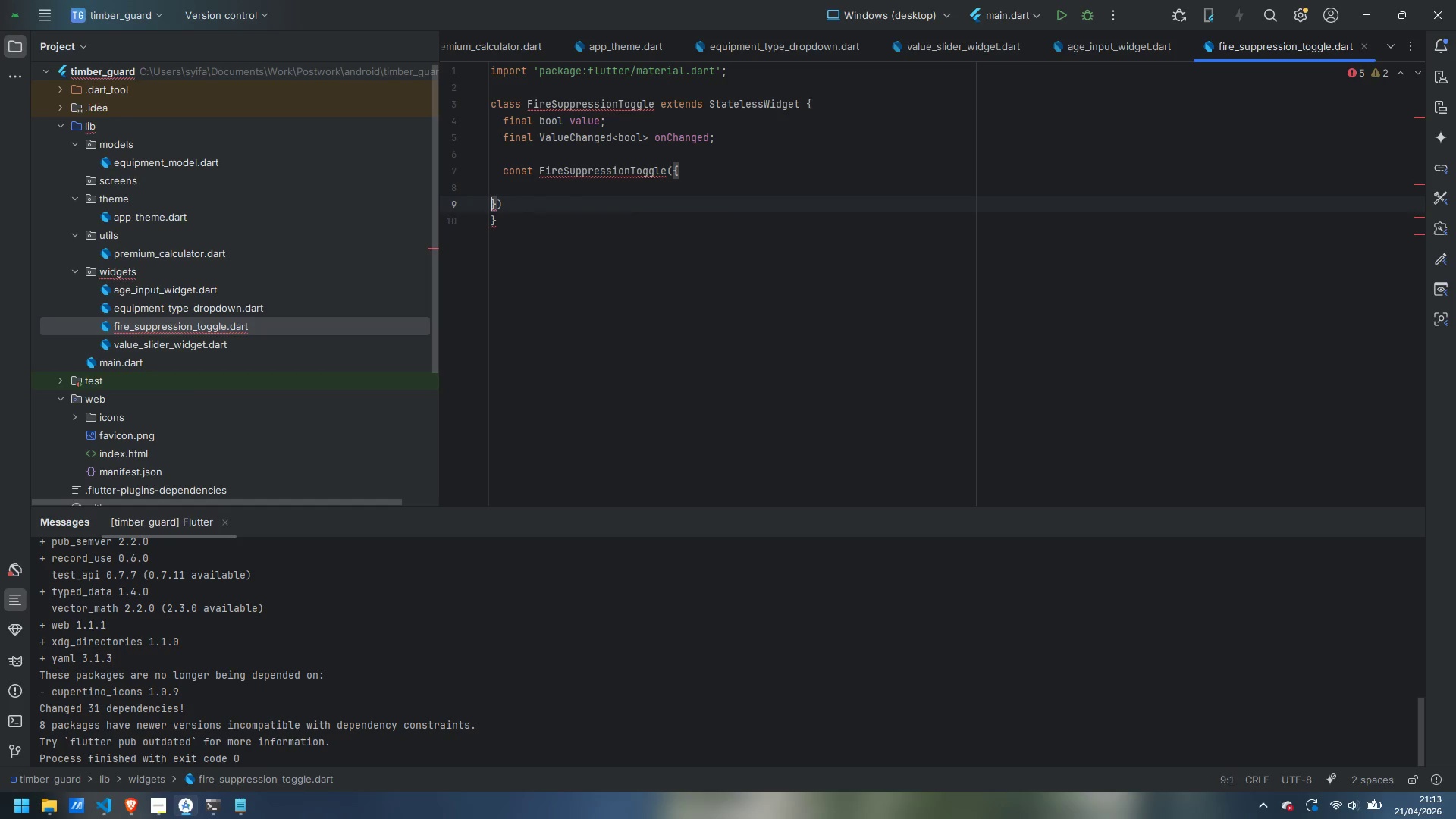 
key(Tab)
 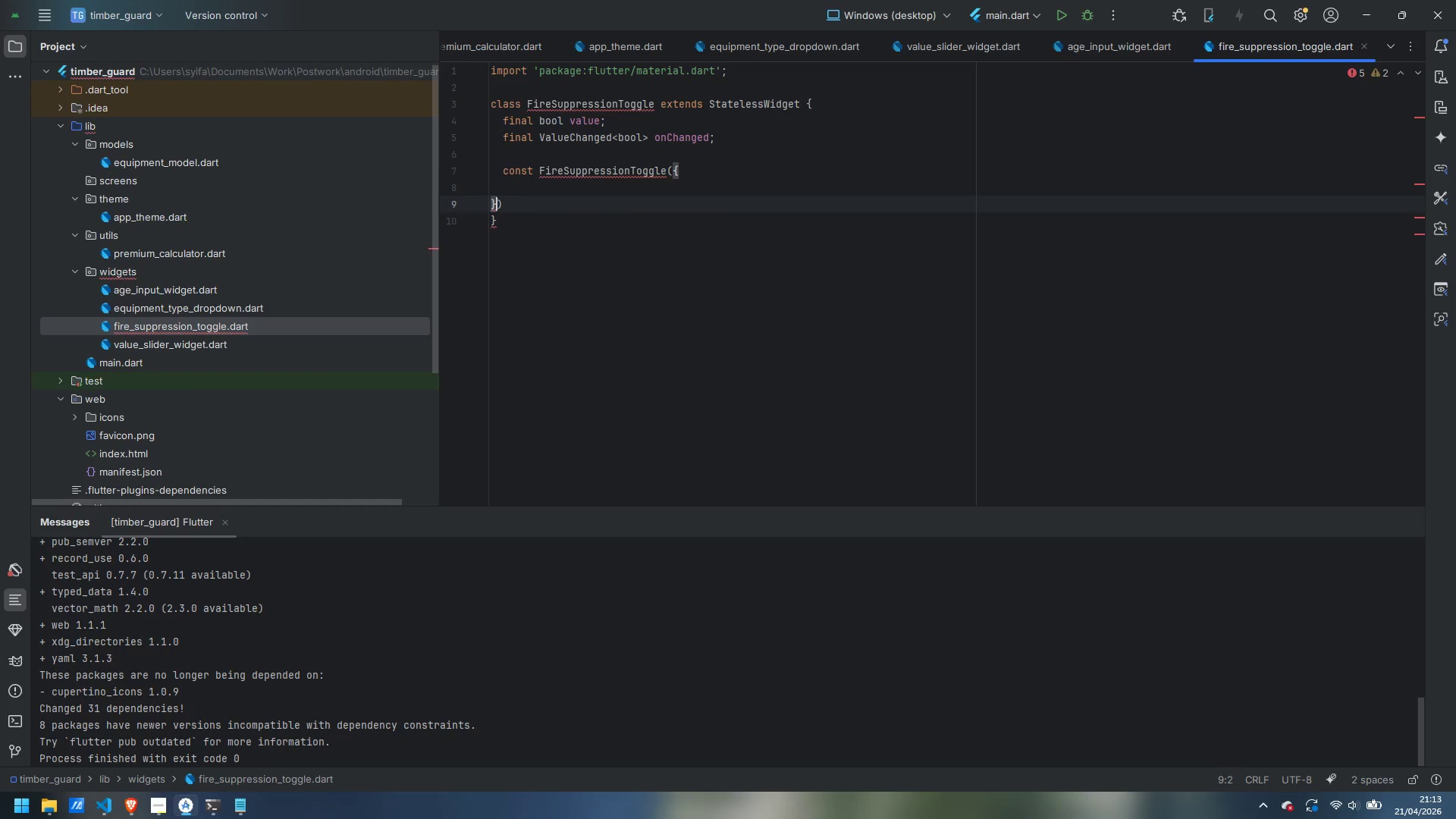 
key(ArrowLeft)
 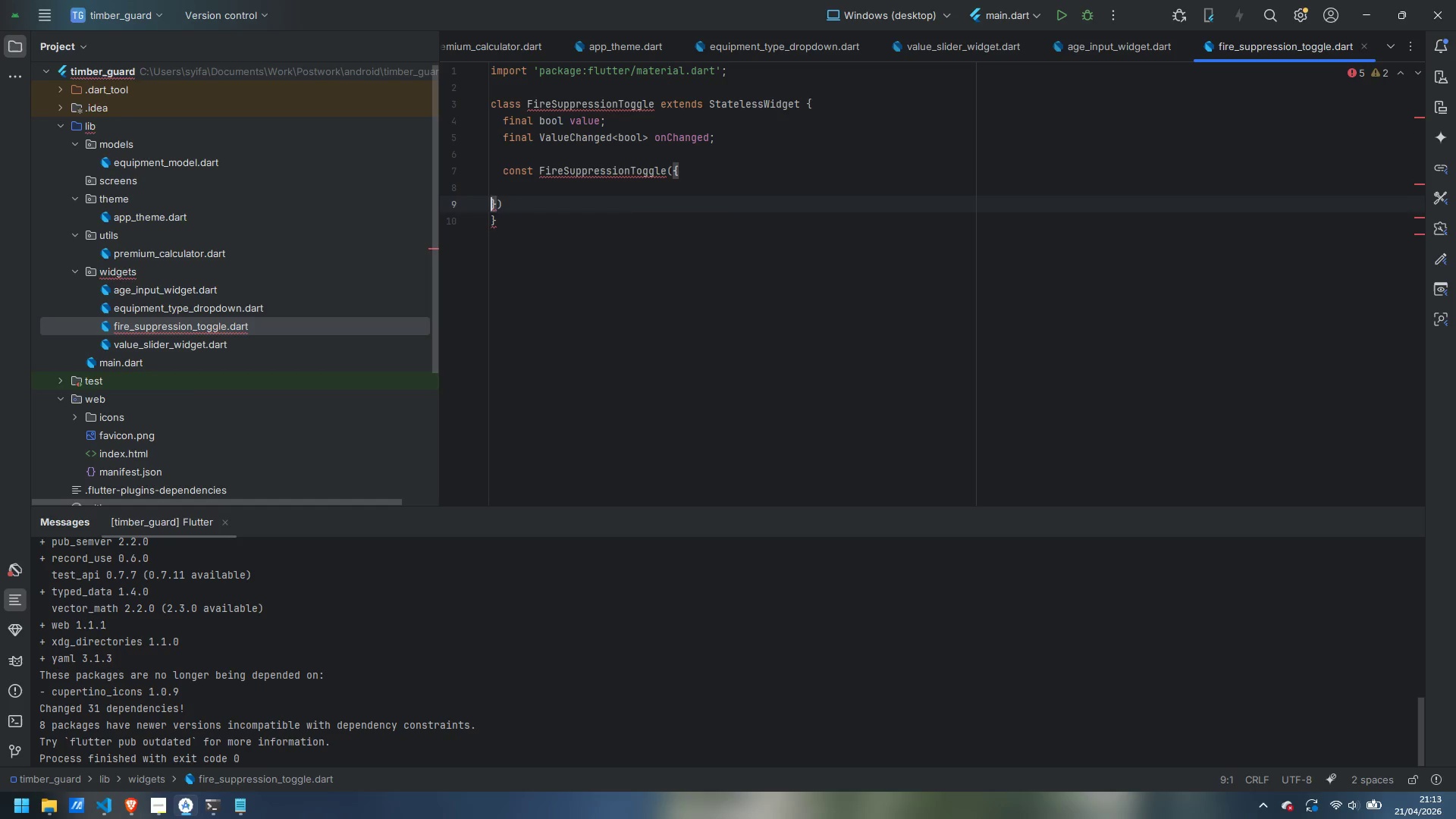 
key(Tab)
 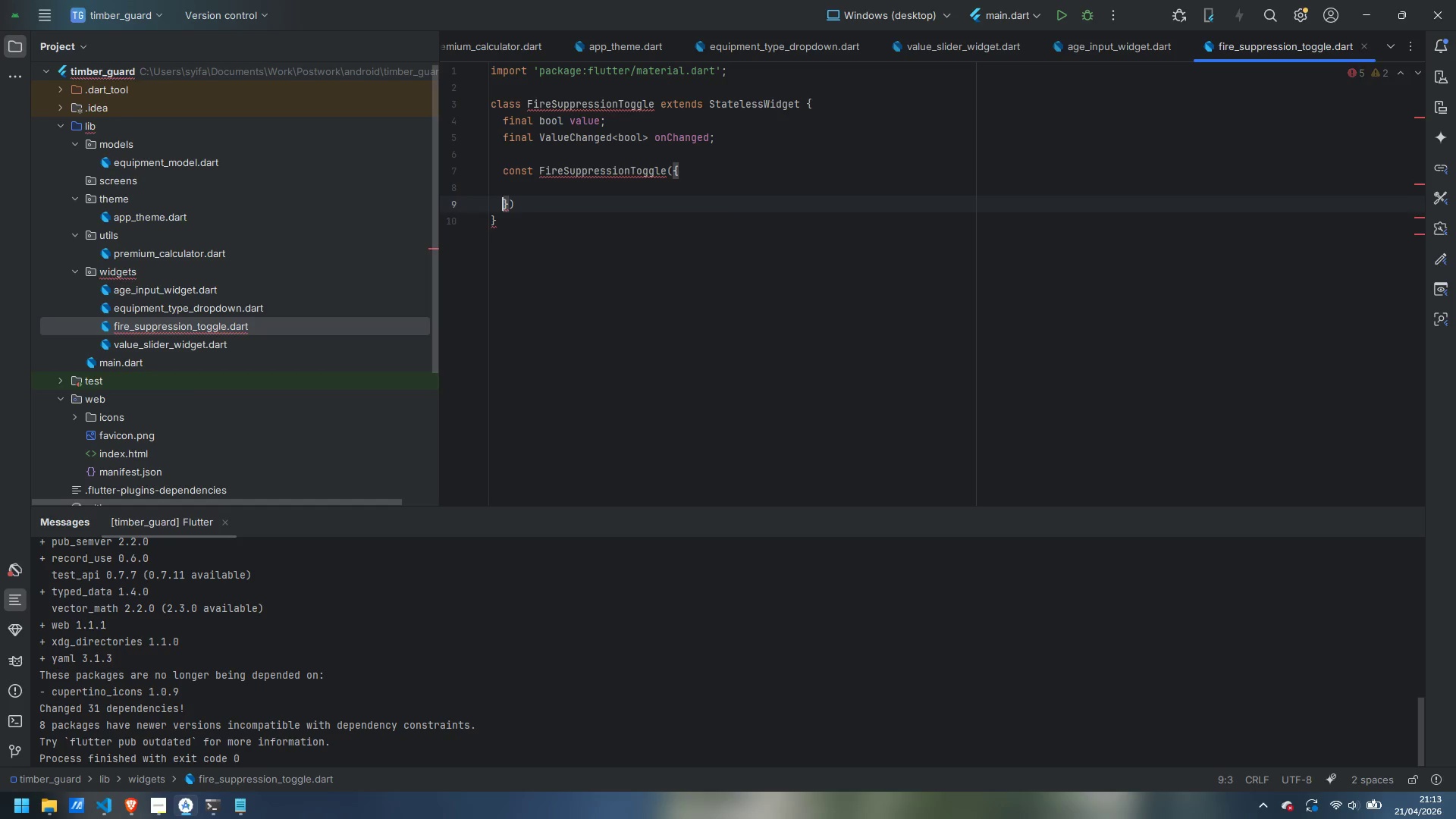 
key(ArrowUp)
 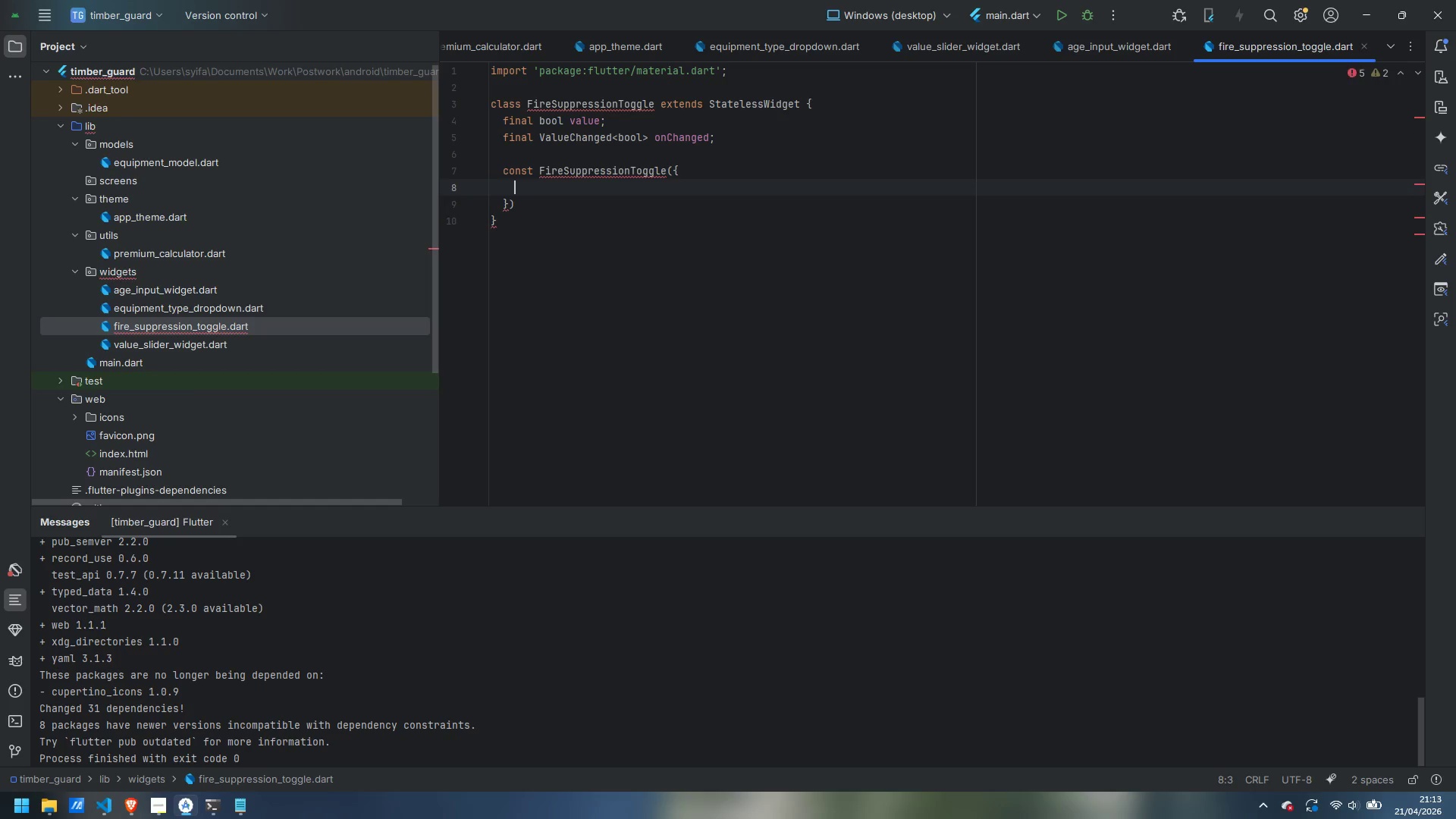 
key(Tab)
type(super.key,)
 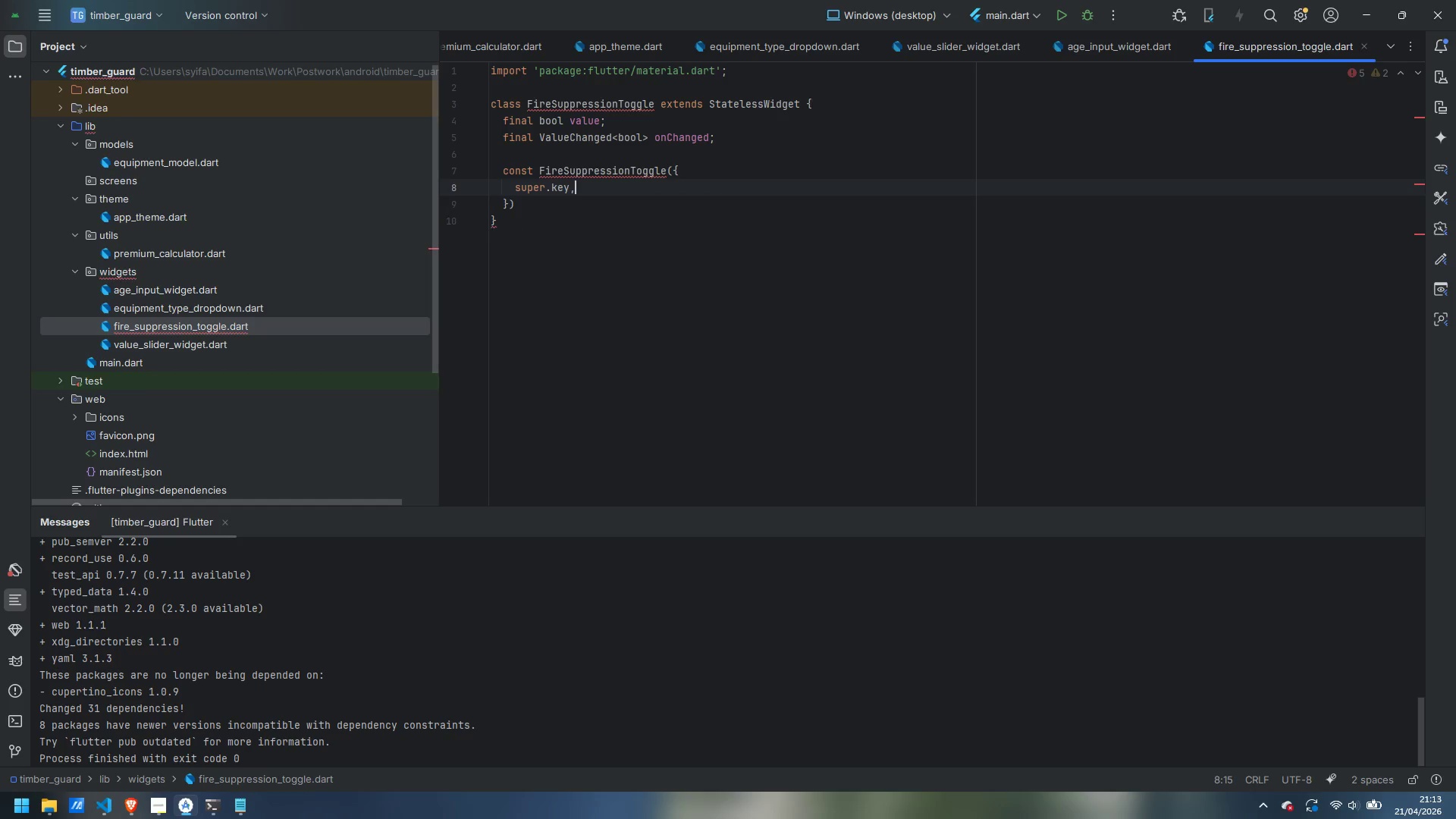 
key(Enter)
 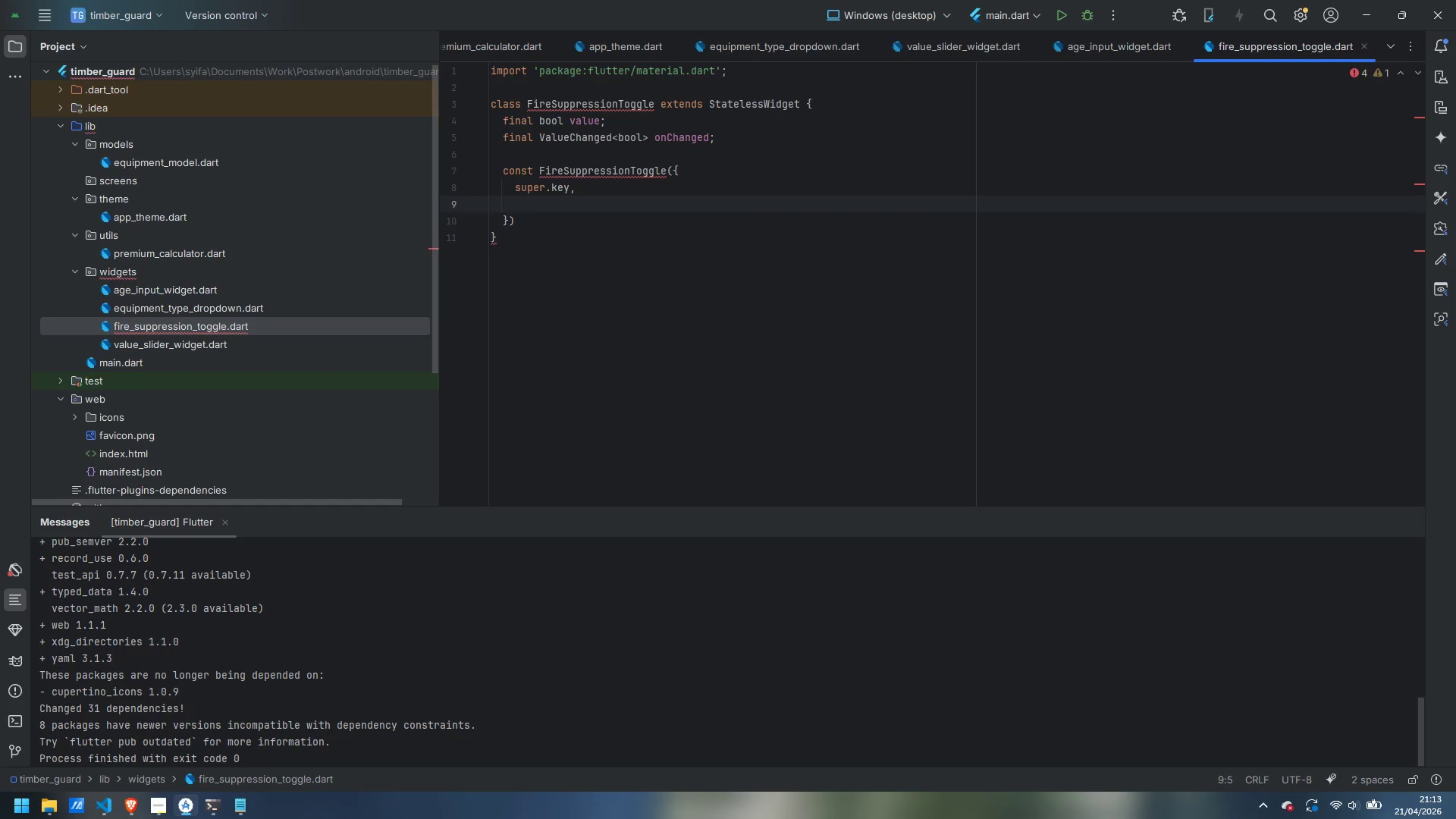 
type(request)
key(Backspace)
key(Backspace)
key(Backspace)
type(ired this.value,)
 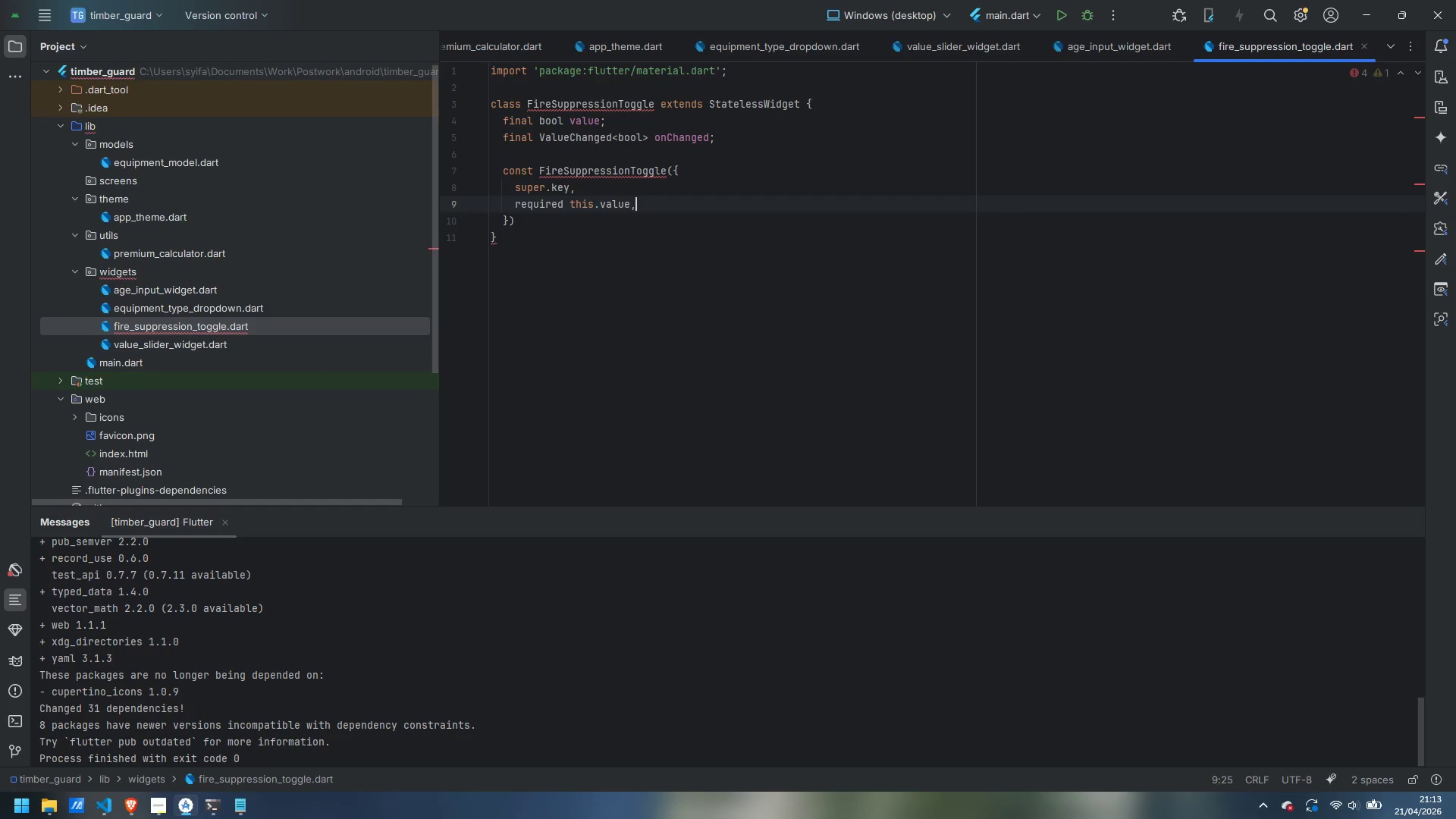 
key(Enter)
 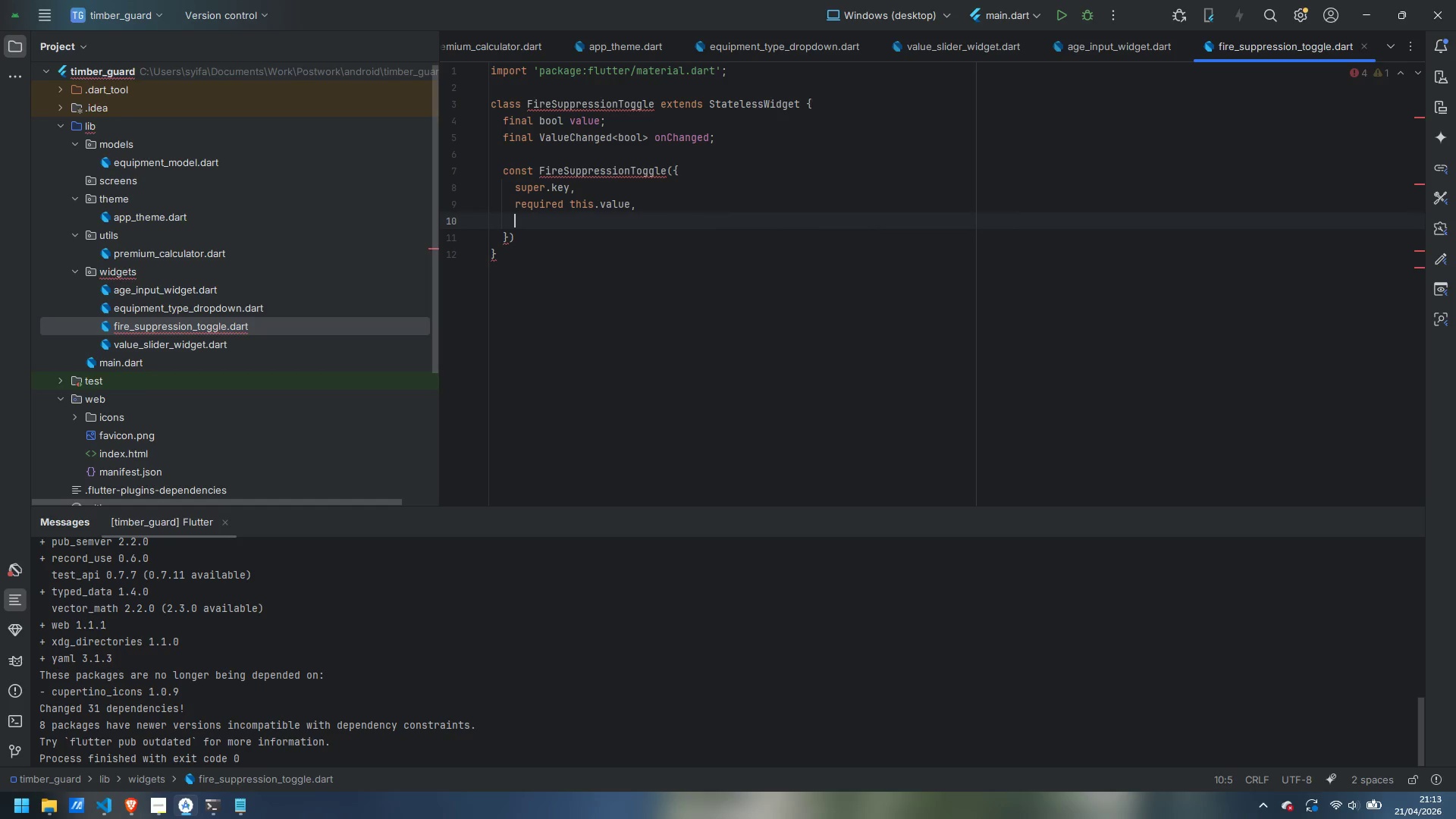 
type(required this.a)
key(Backspace)
type(onChanged)
 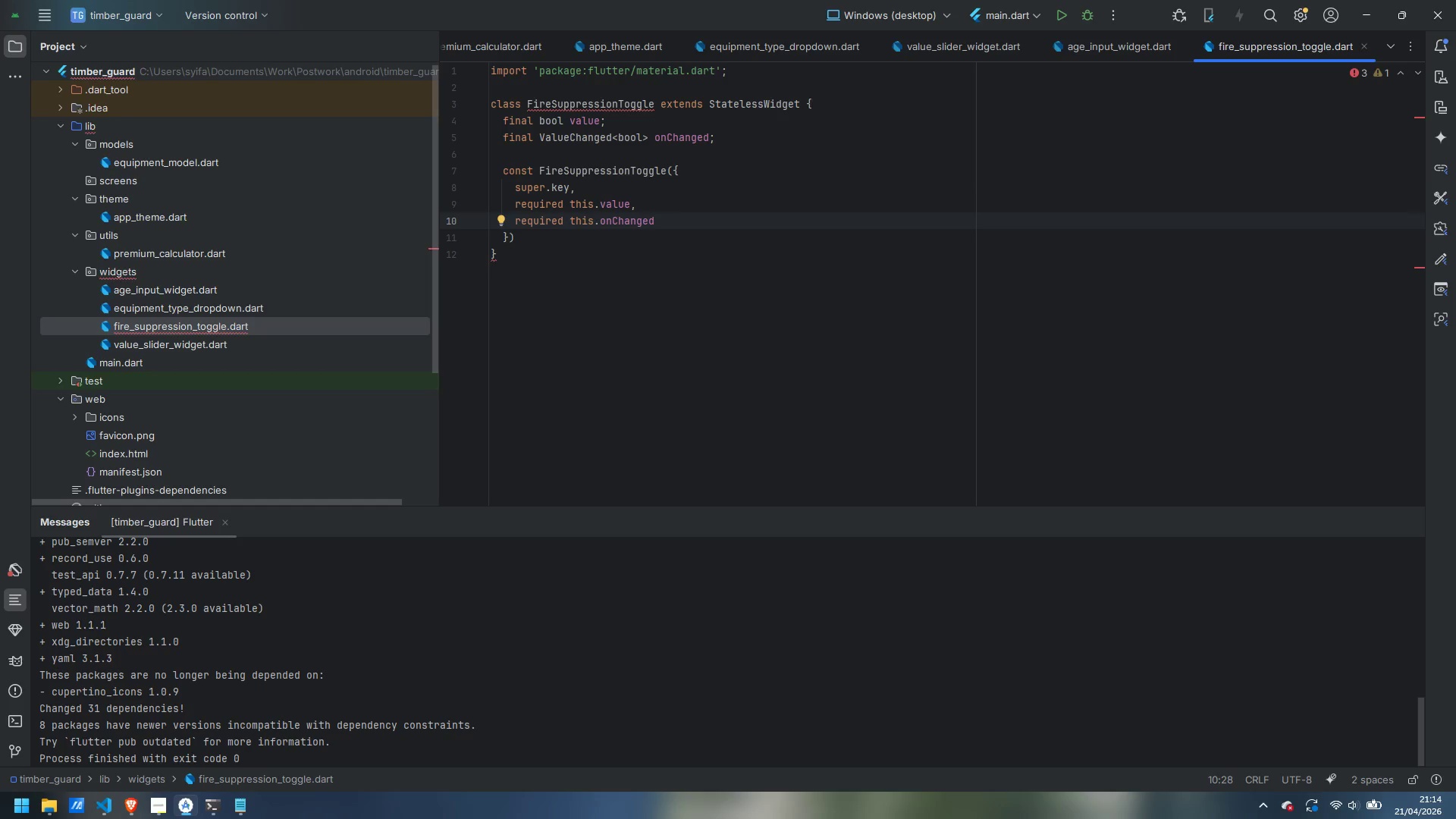 
key(ArrowDown)
 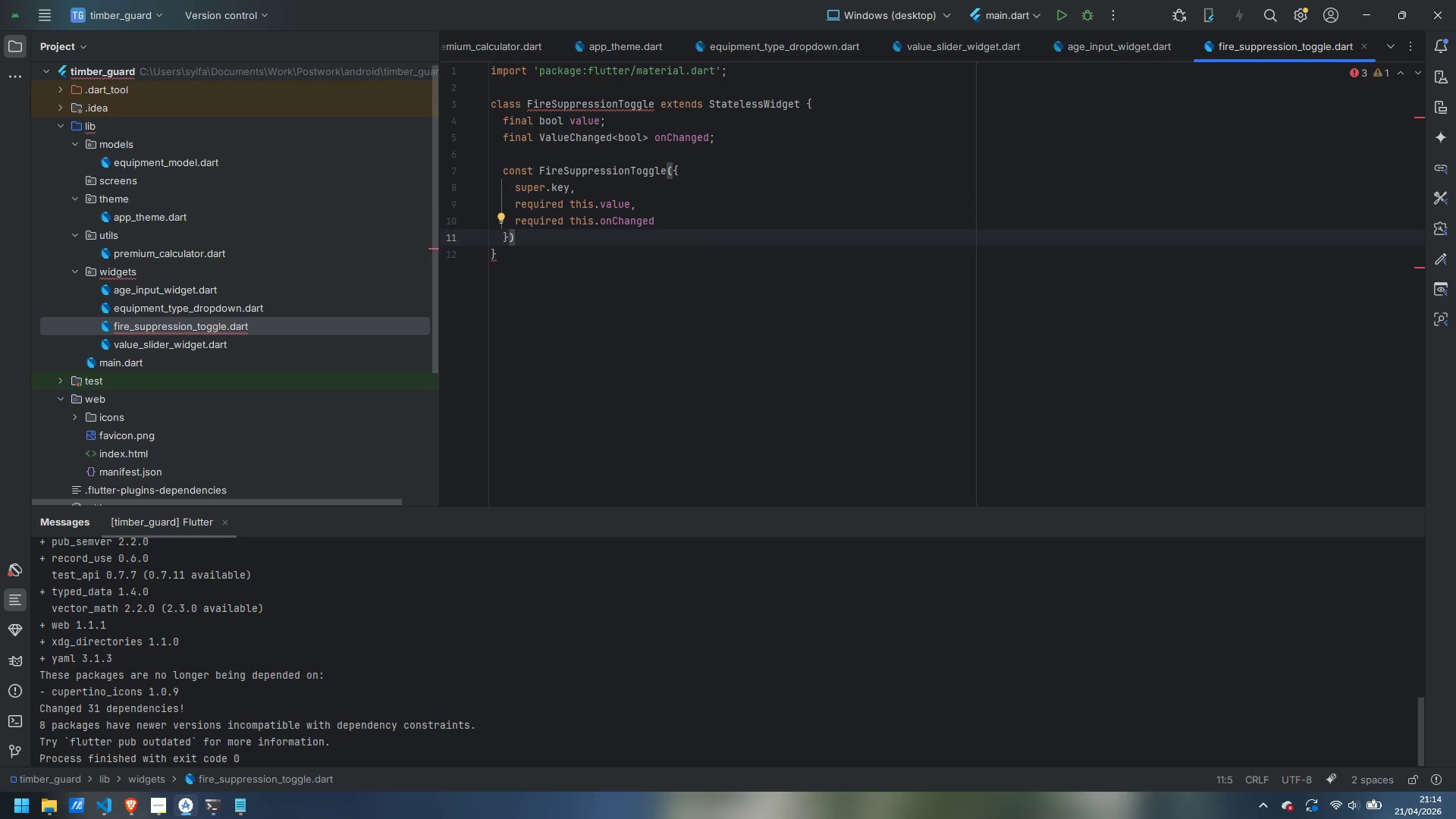 
key(Semicolon)
 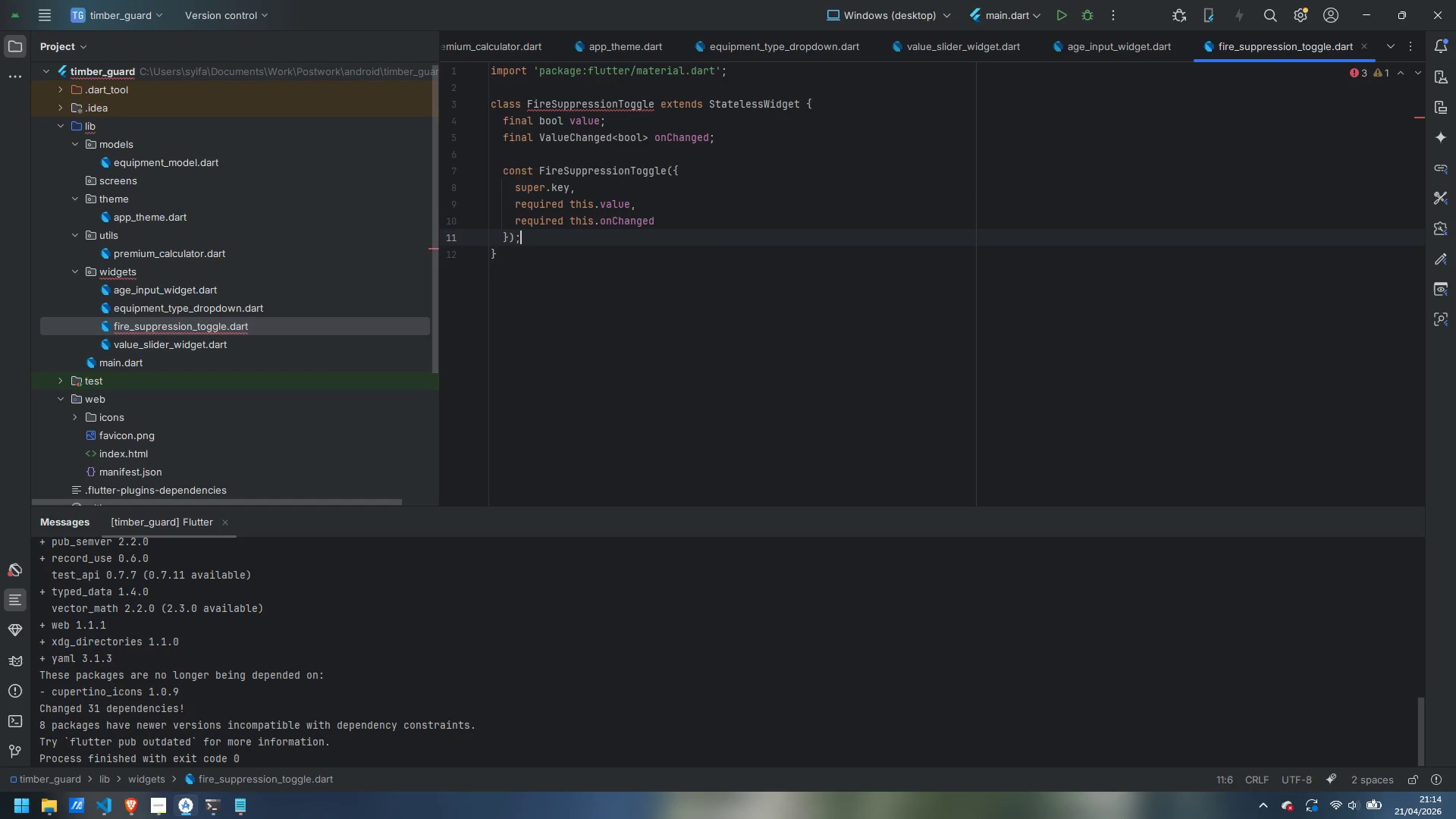 
key(Enter)
 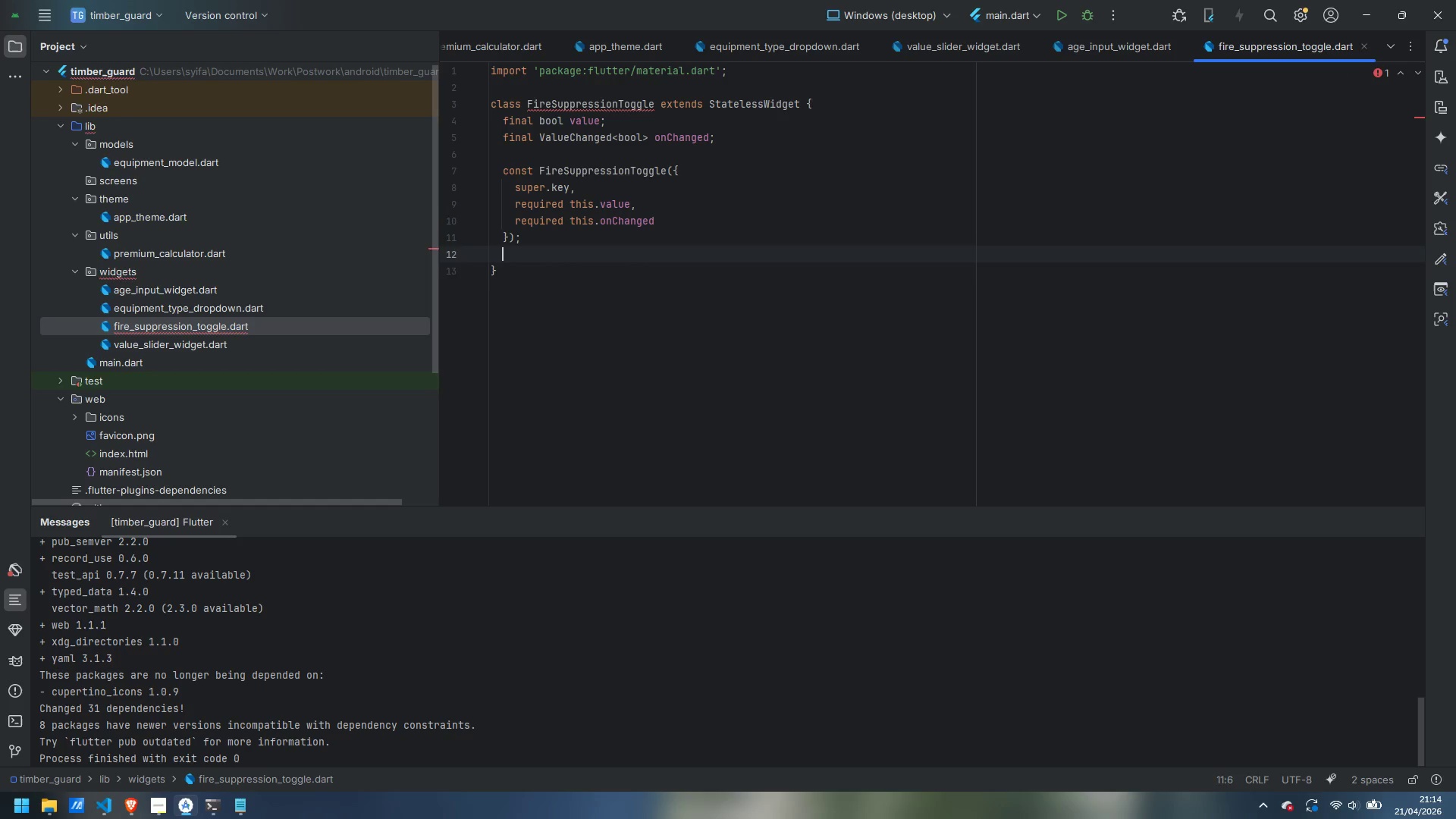 
key(Enter)
 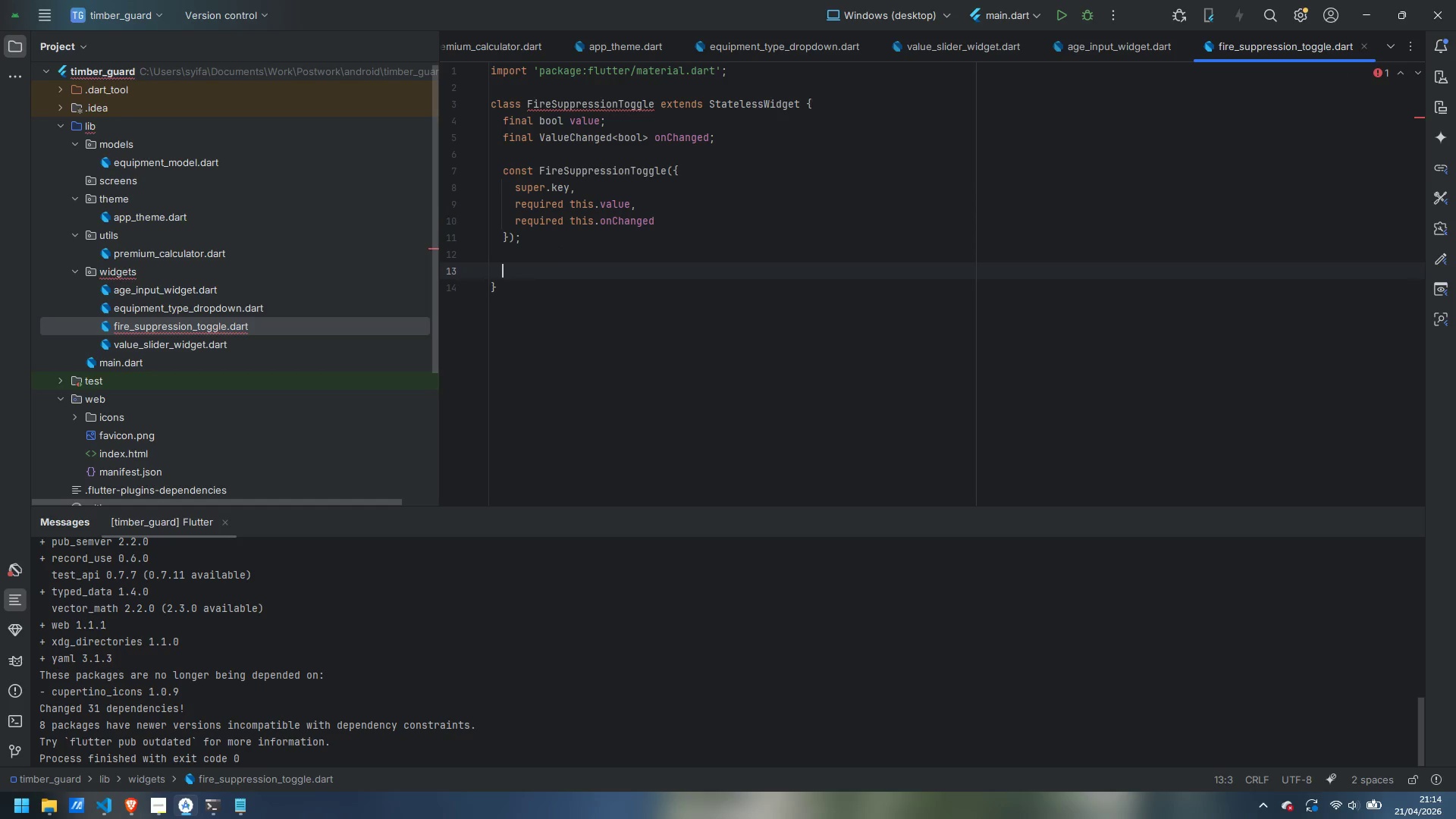 
type(bui)
 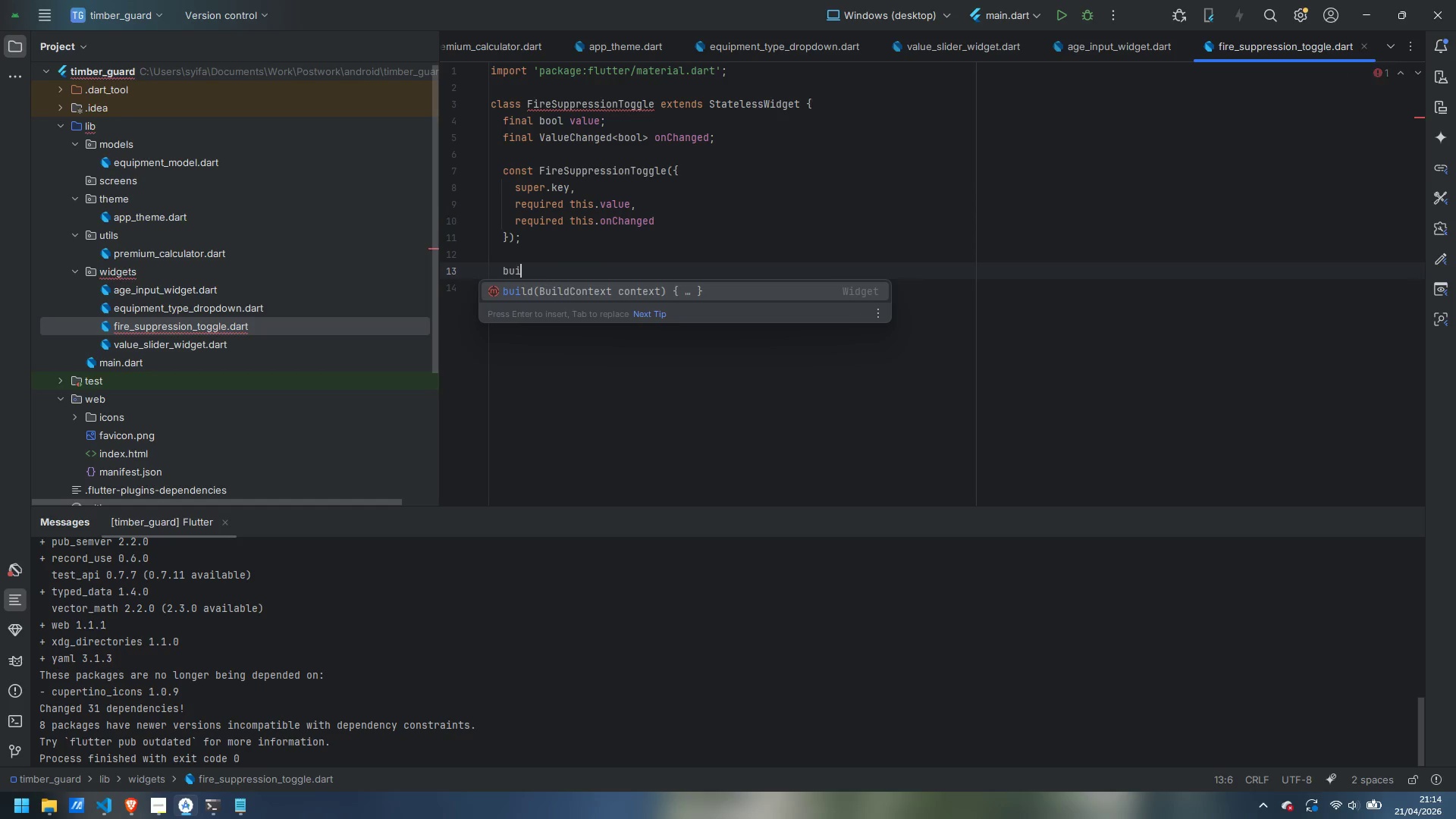 
key(Enter)
 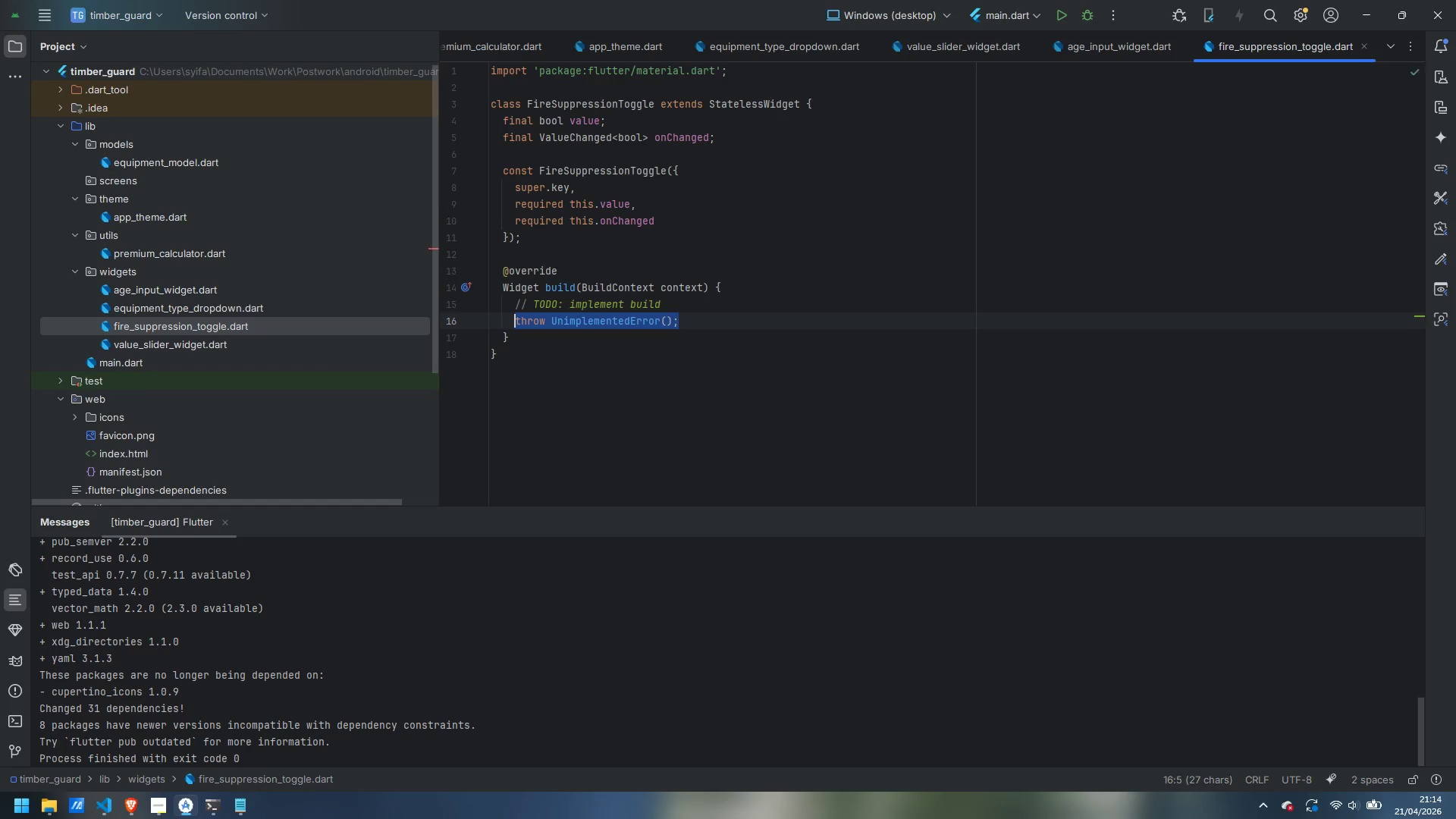 
key(Control+Backspace)
 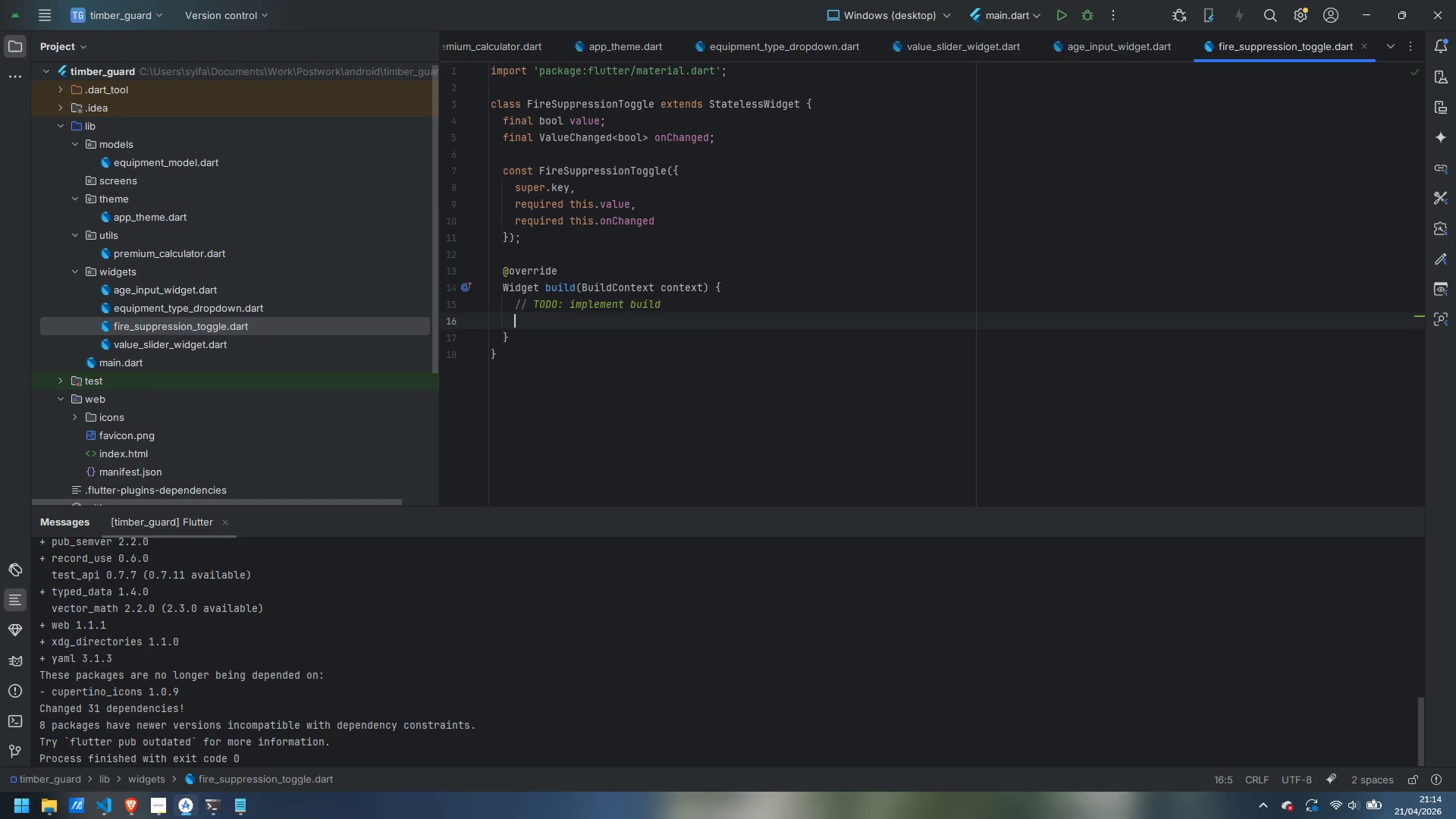 
key(Control+Backspace)
 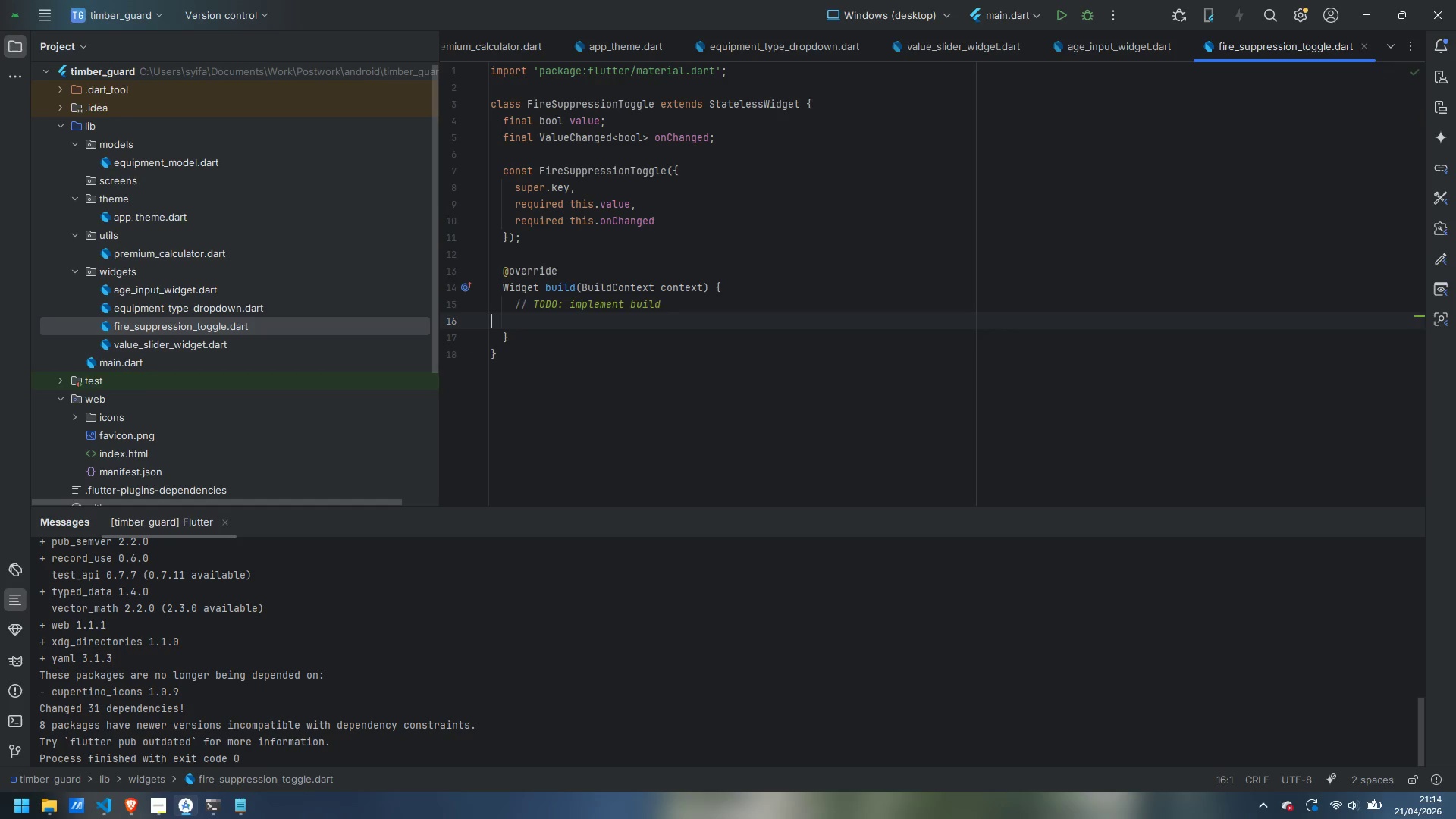 
key(Control+Backspace)
 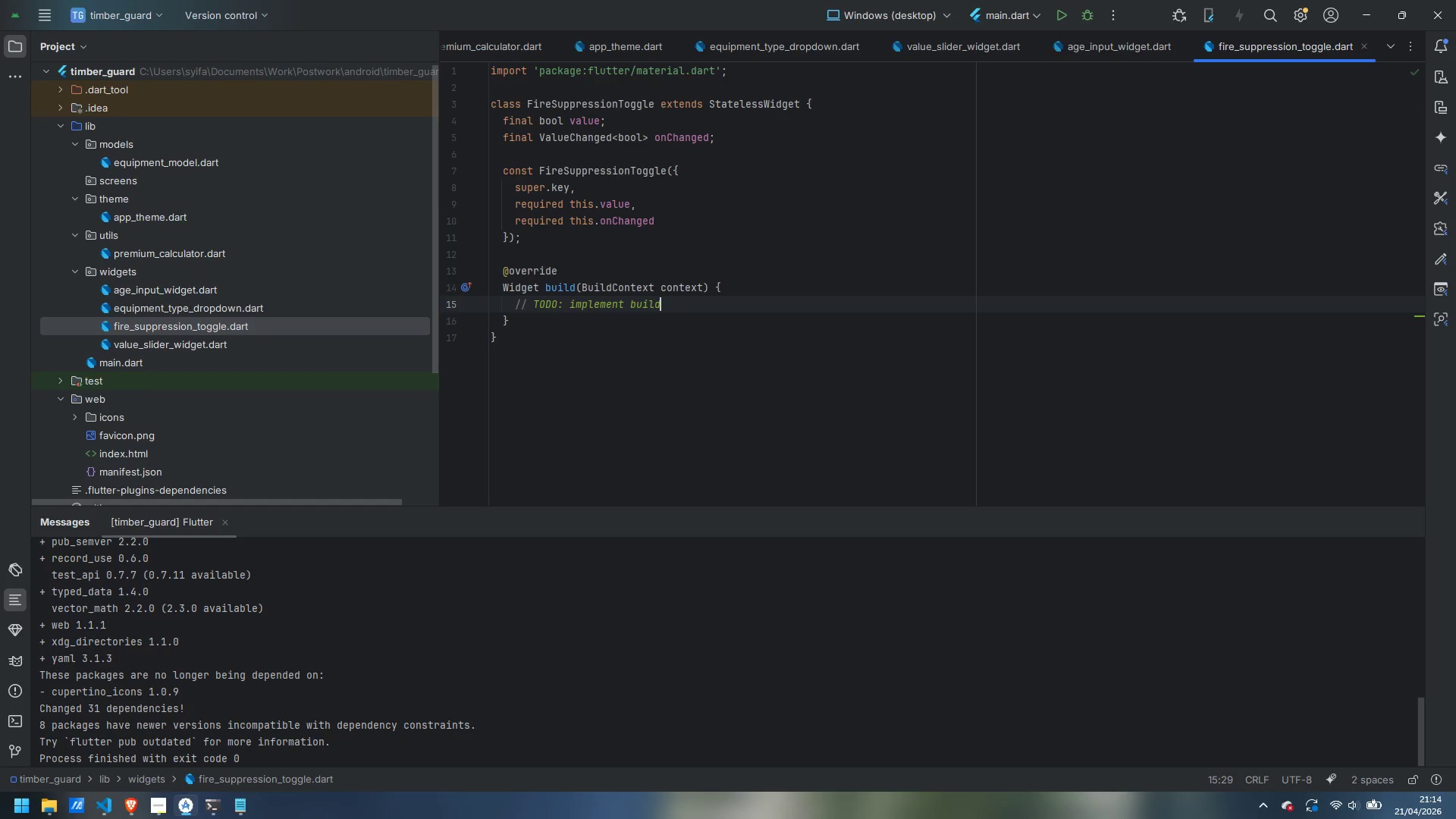 
key(Control+Backspace)
 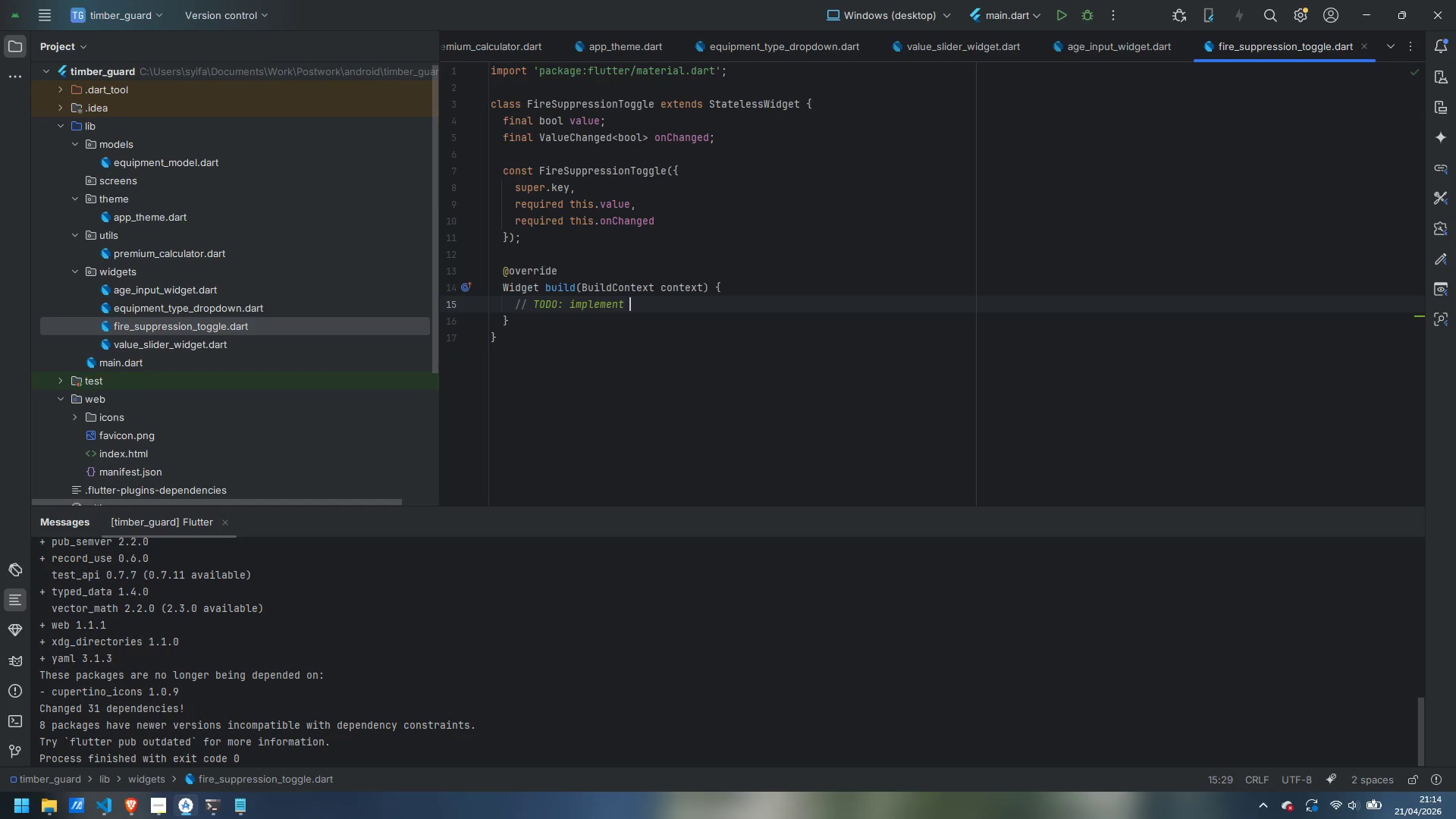 
key(Control+Backspace)
 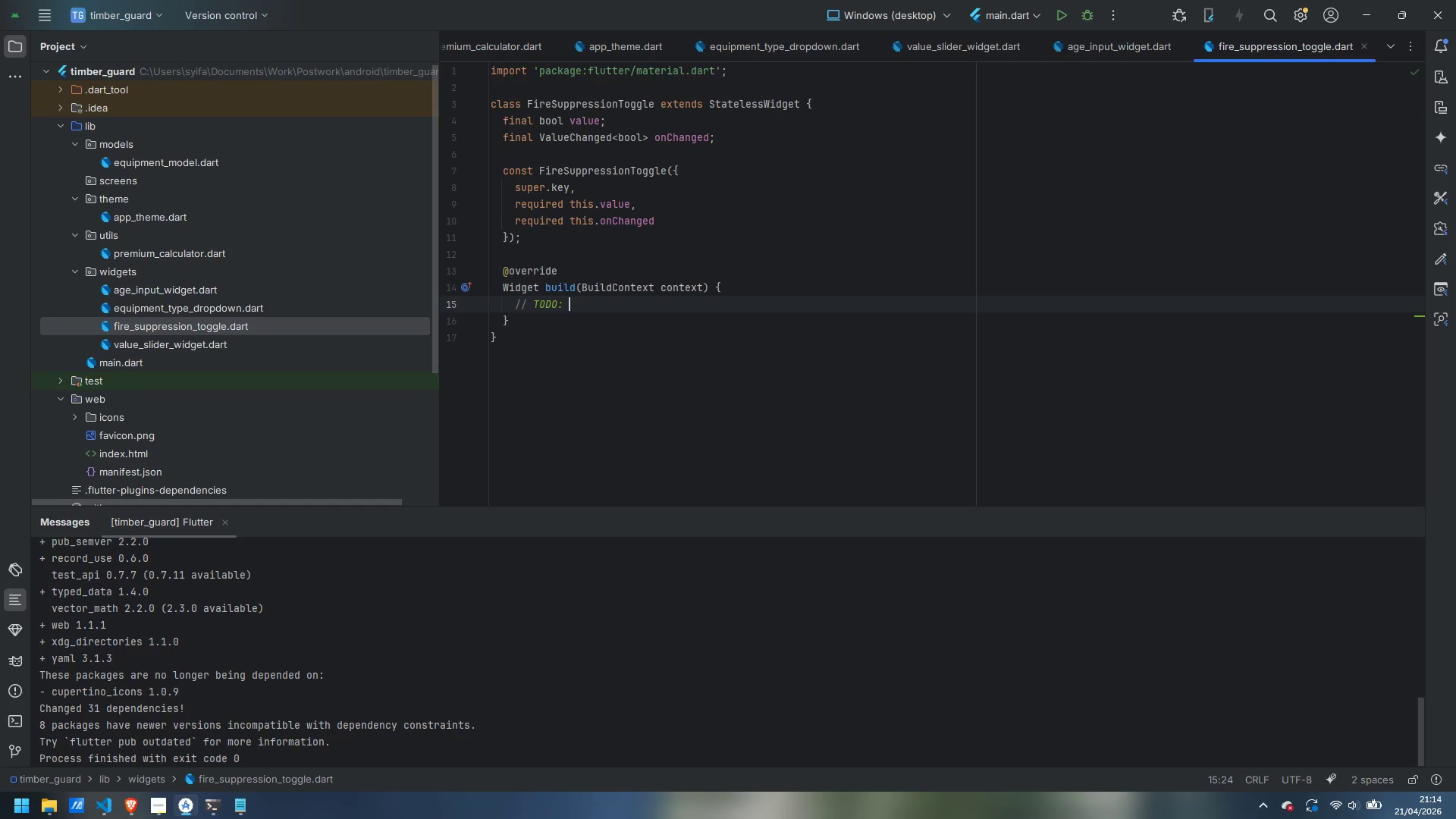 
key(Control+Backspace)
 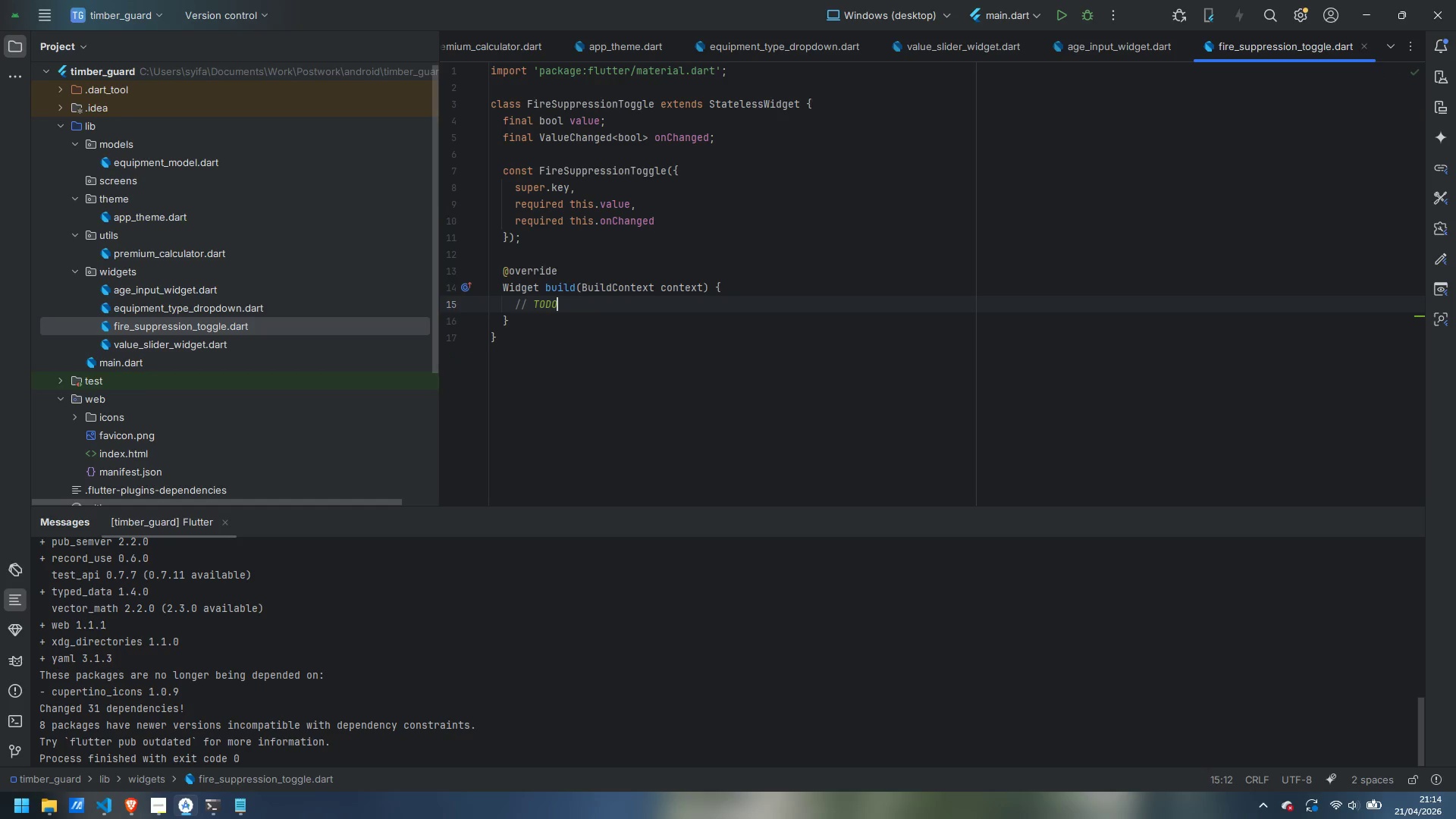 
key(Control+Backspace)
 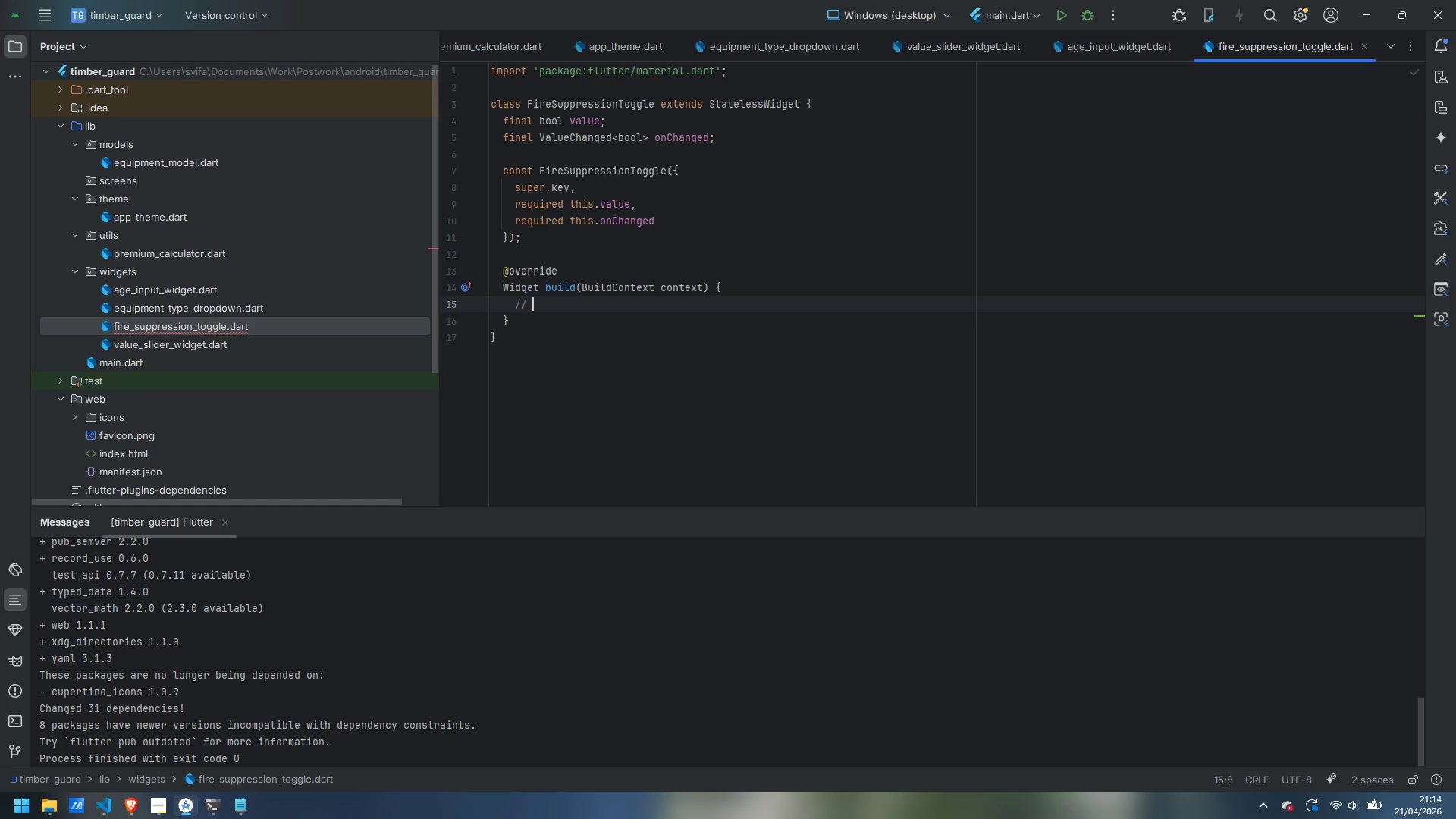 
key(Control+Backspace)
 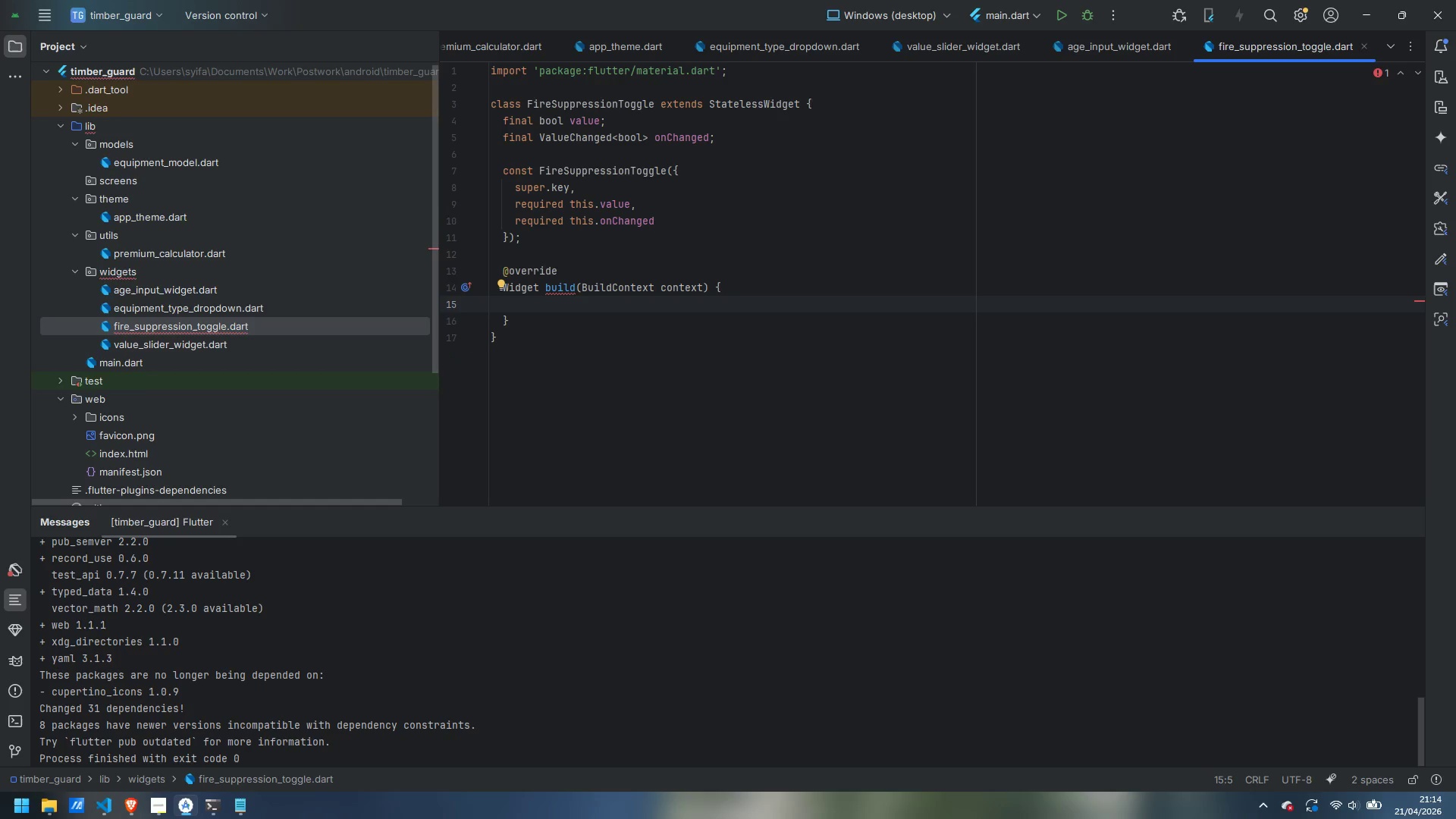 
type(return )
 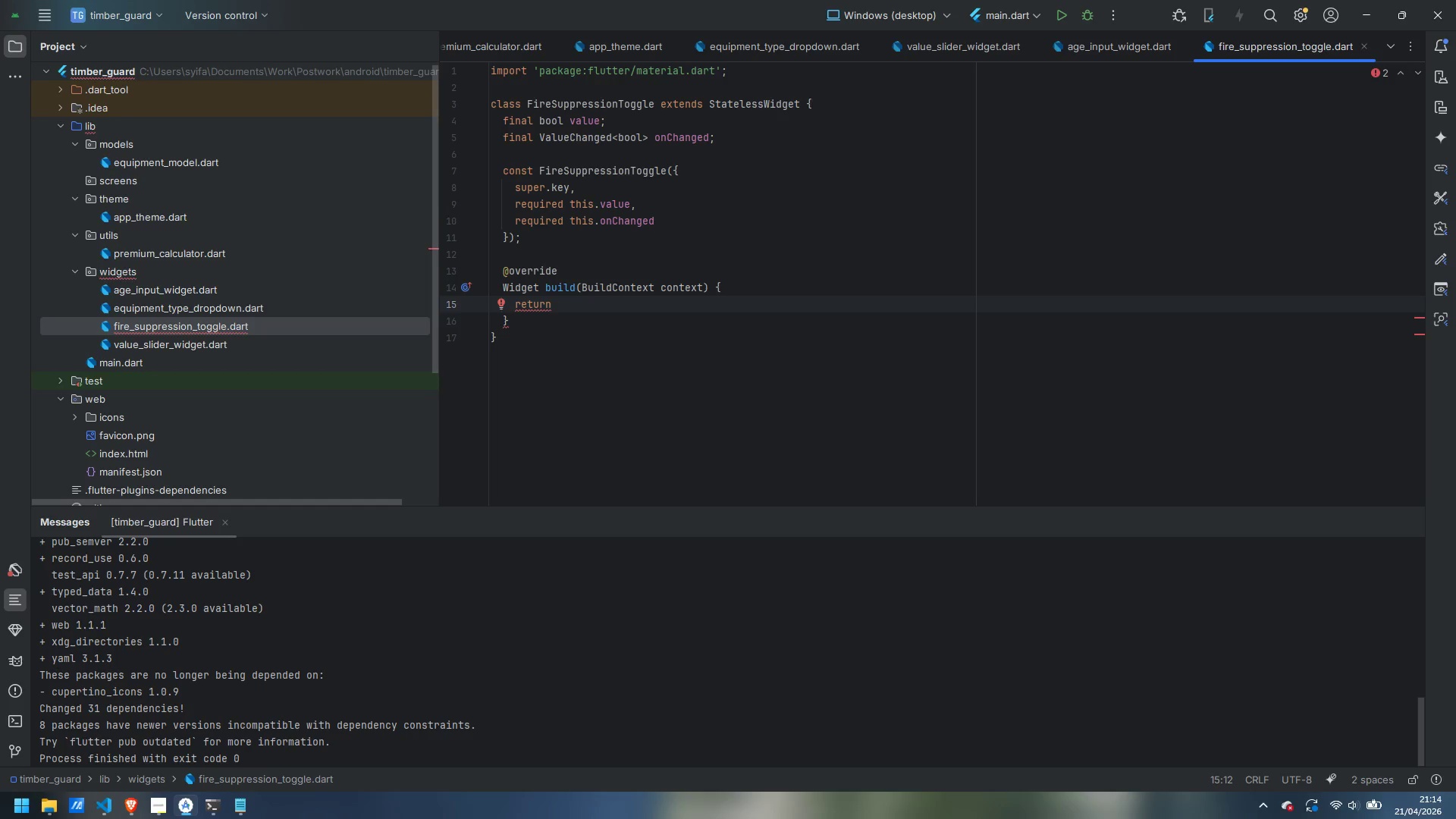 
wait(8.58)
 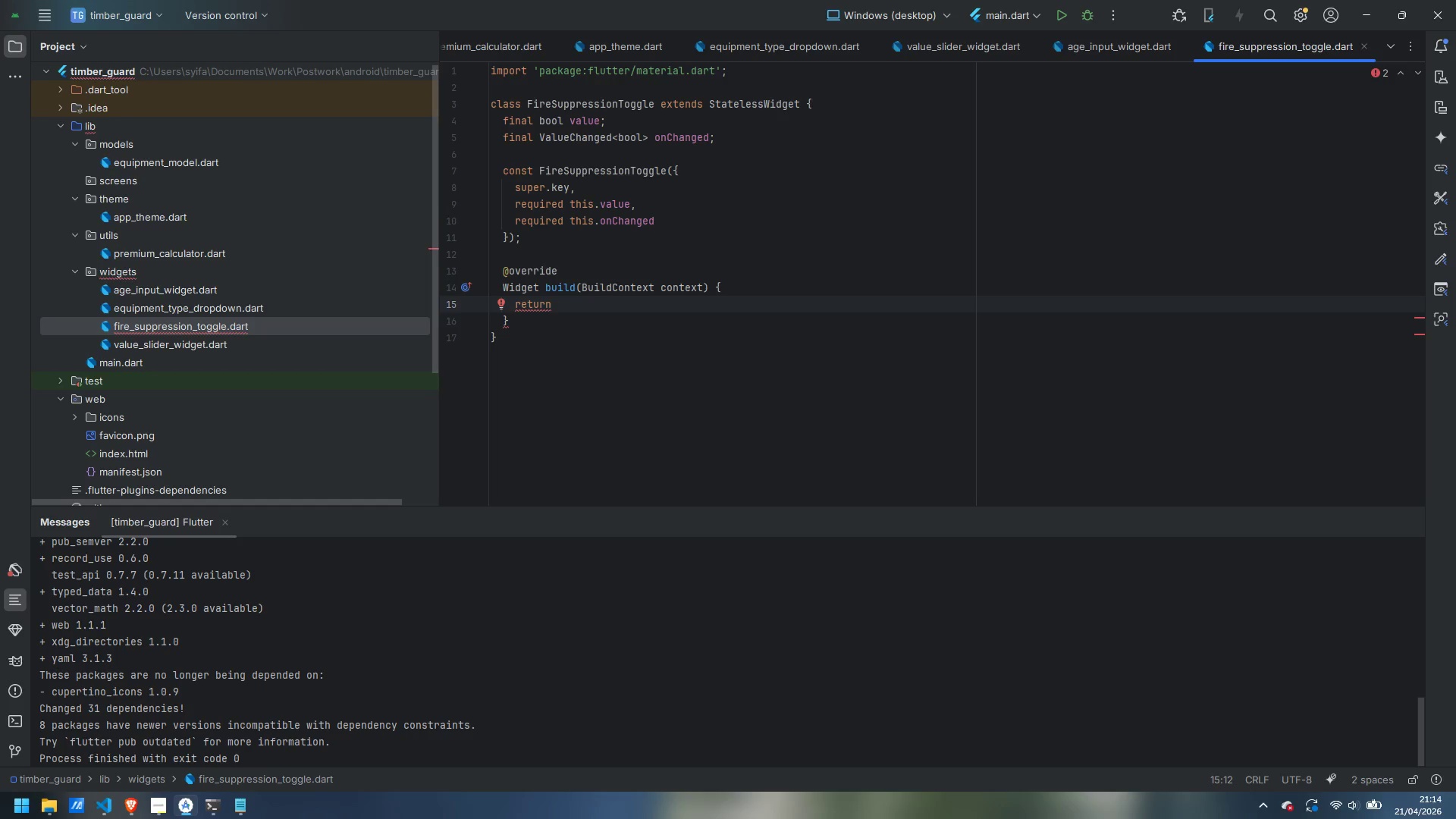 
type(AnimatedCOntainer)
 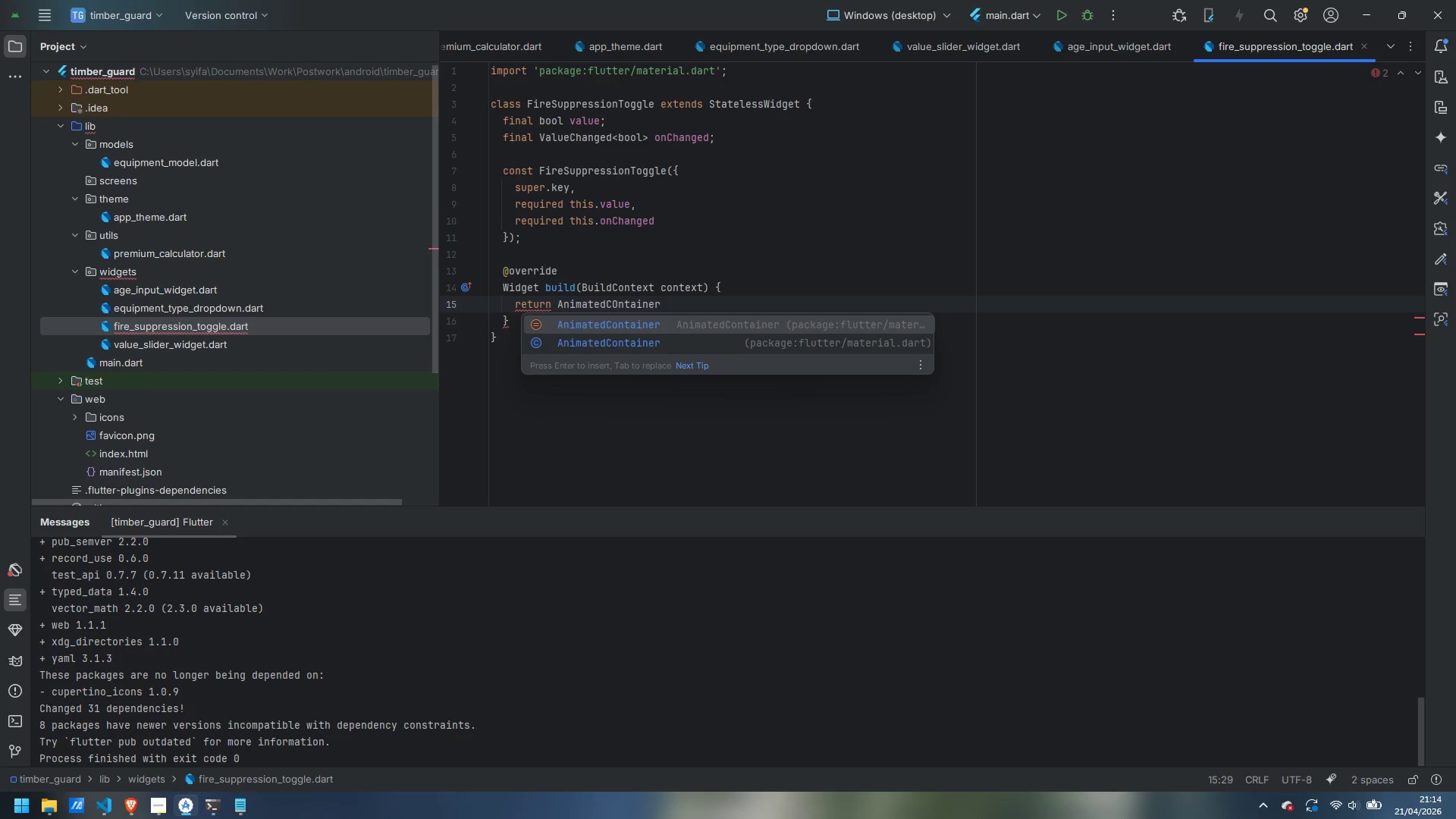 
key(Enter)
 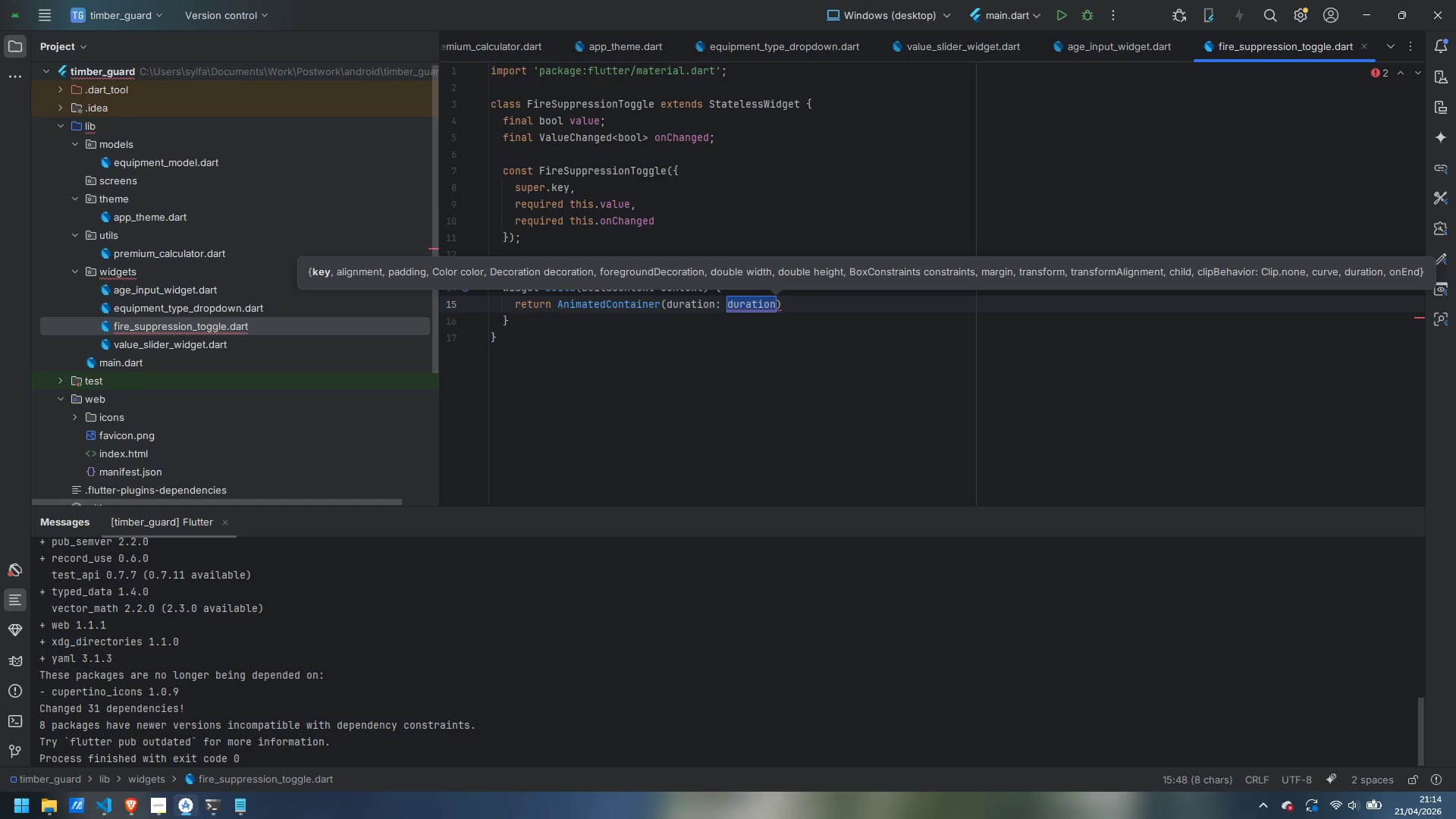 
key(Control+Backspace)
 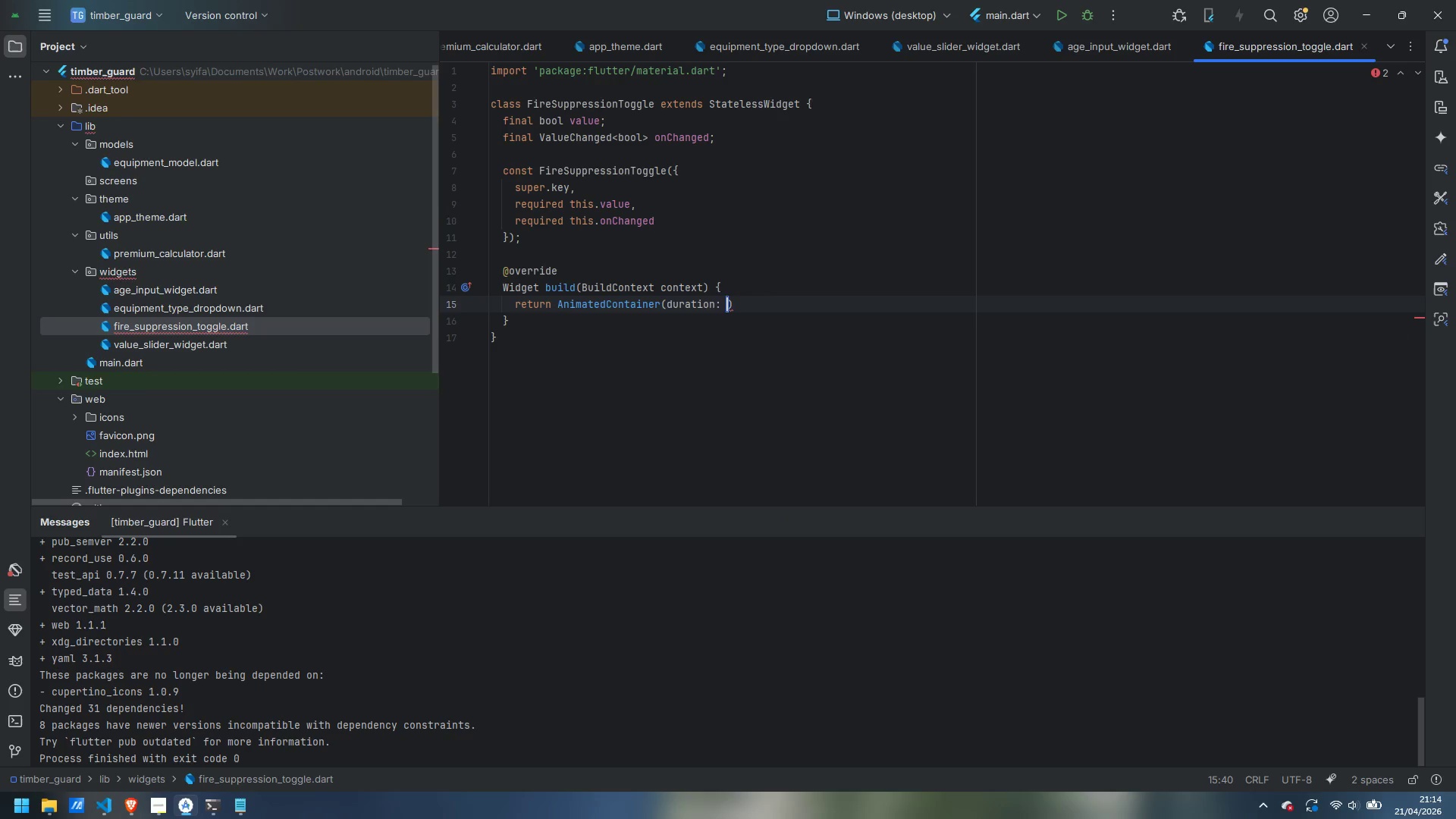 
key(Control+Backspace)
 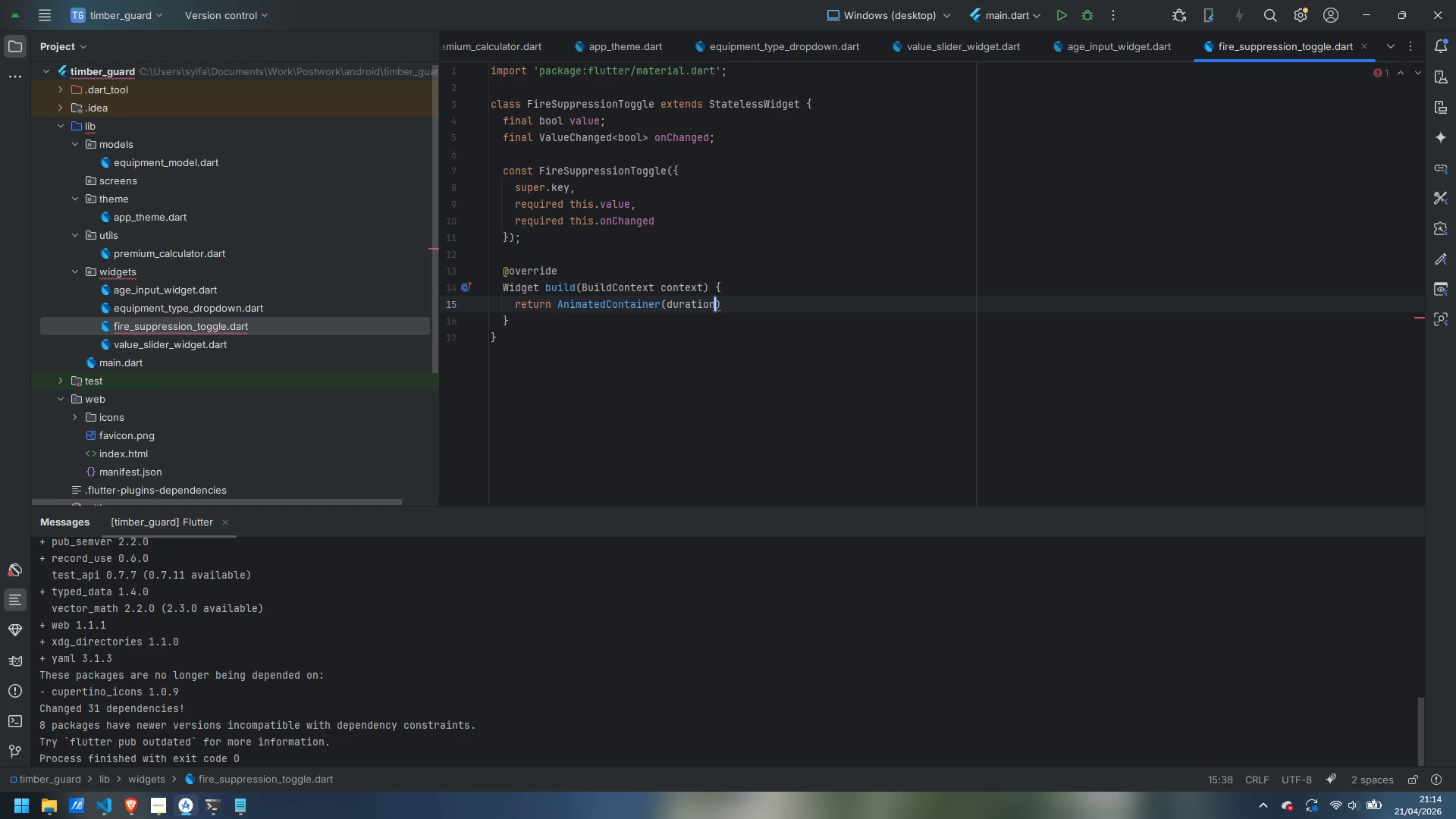 
key(Control+Backspace)
 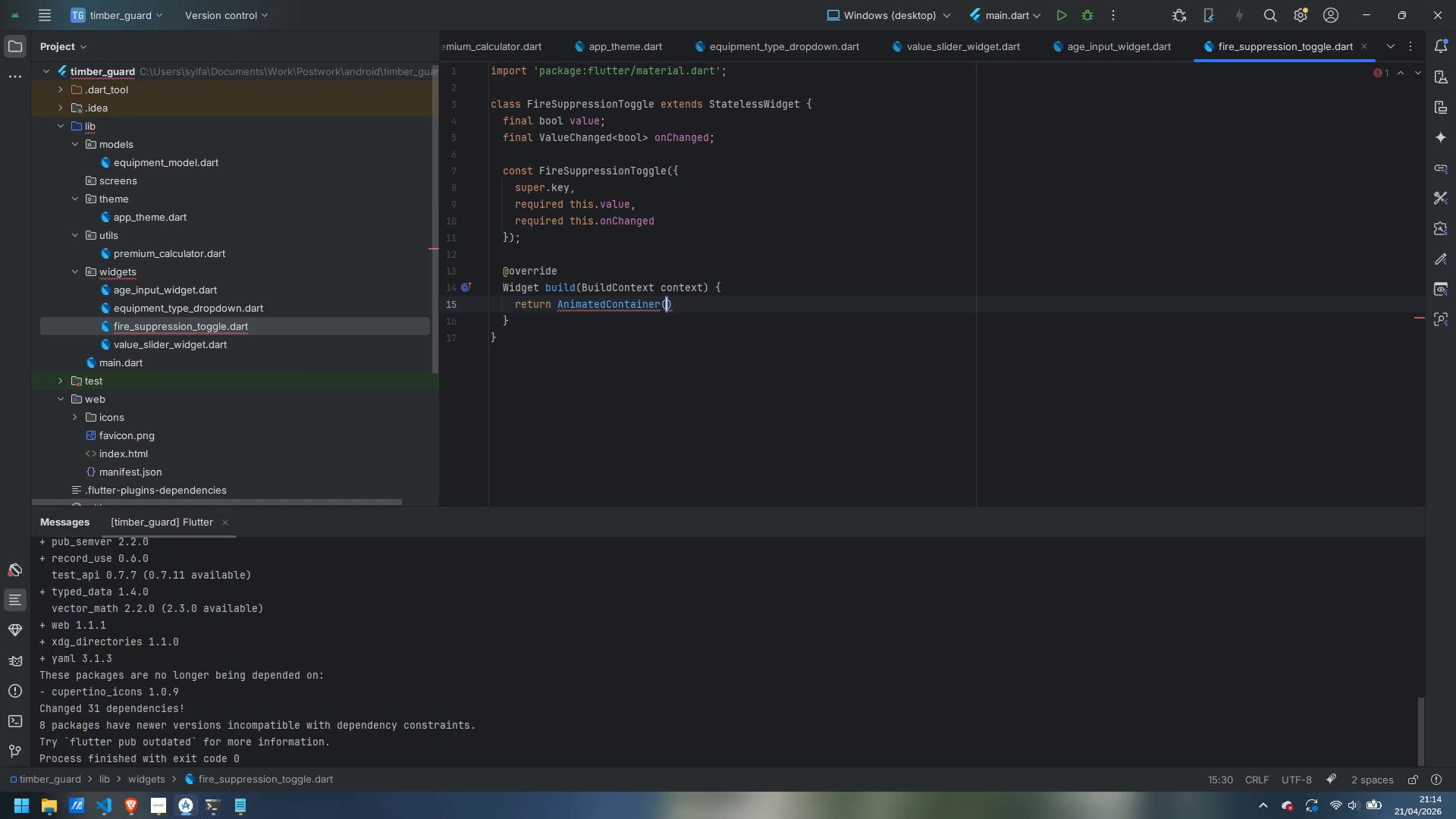 
key(Enter)
 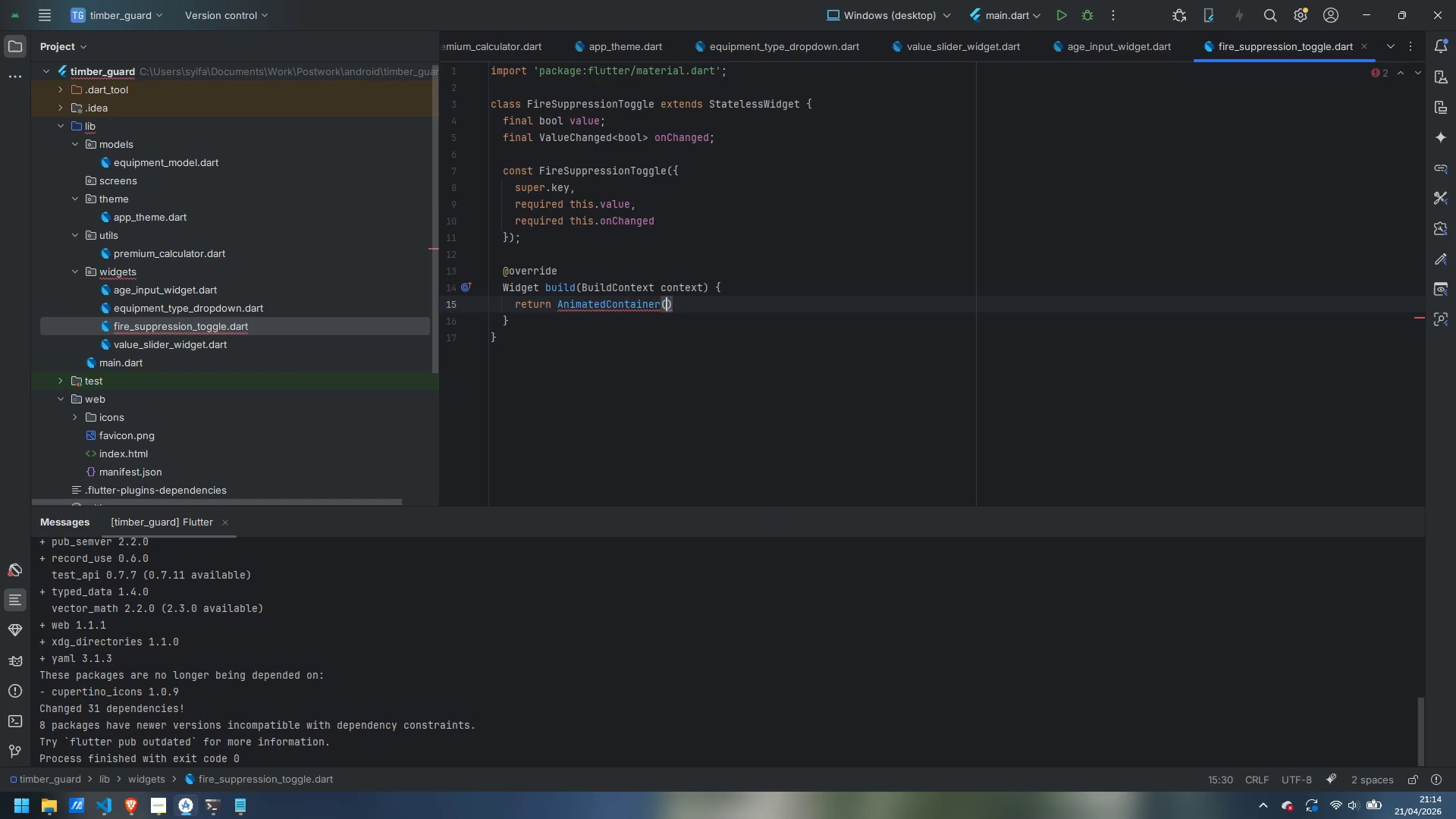 
key(Enter)
 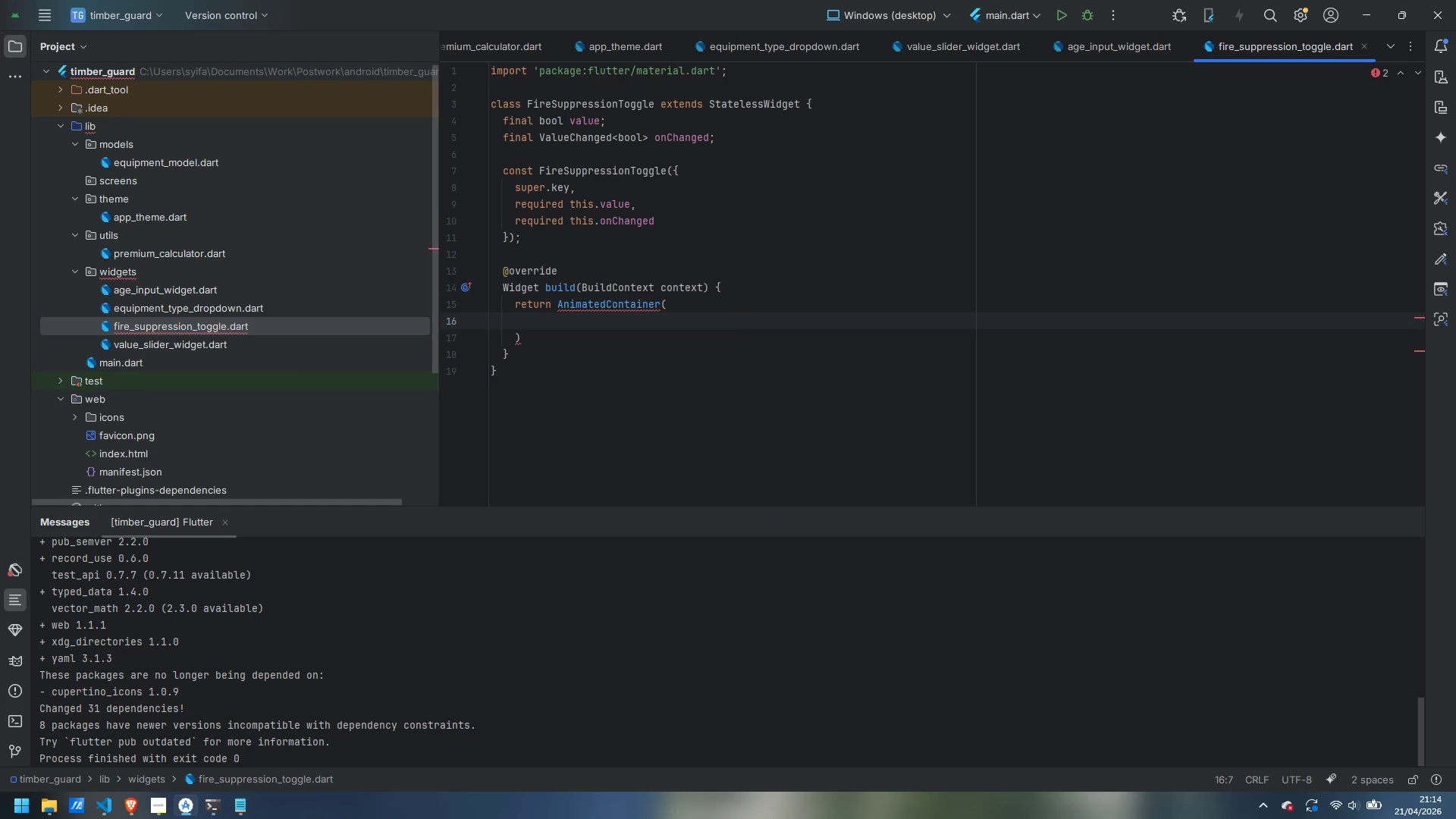 
type(duration: const Duration(milliseconds: 200)
 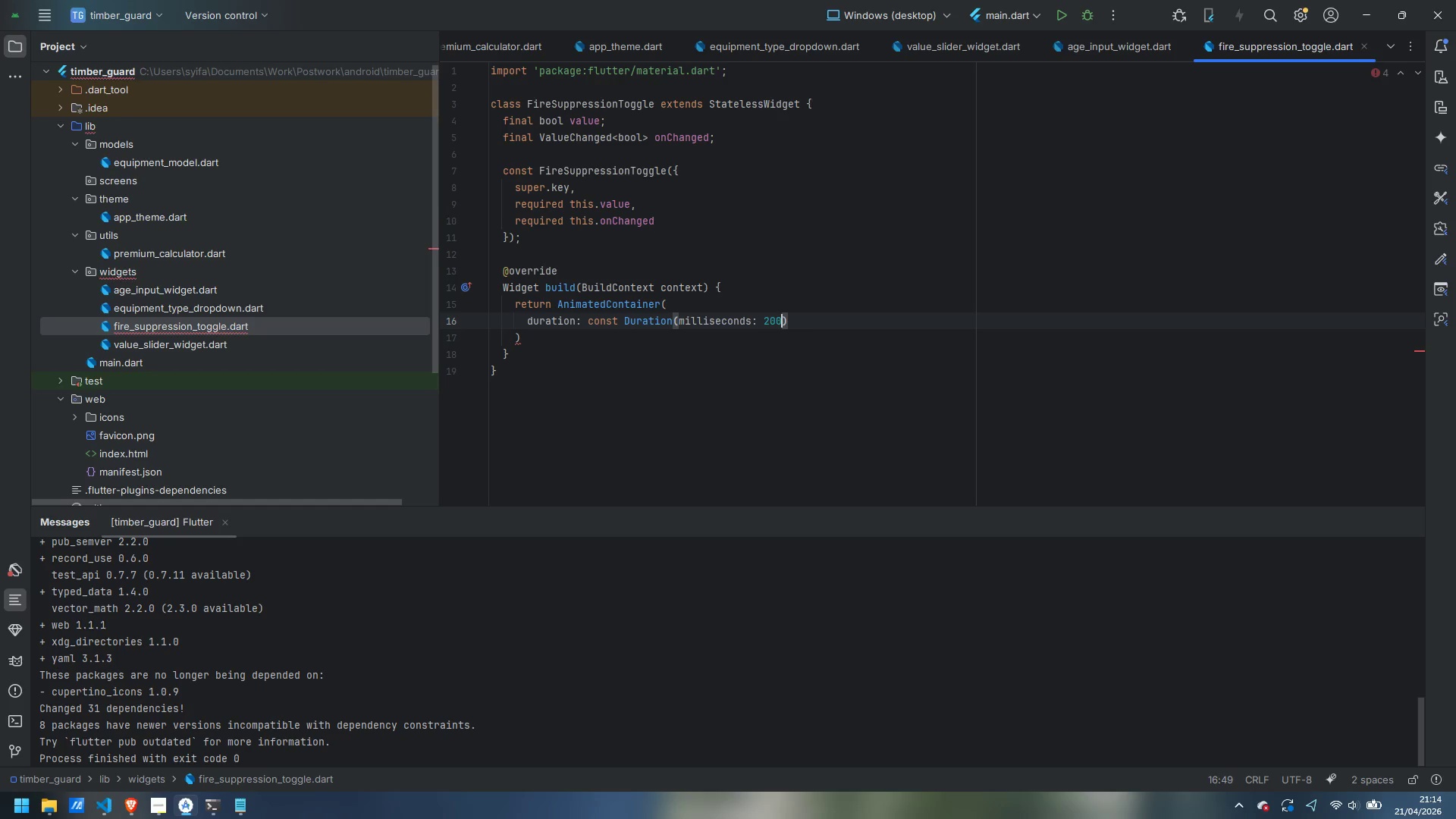 
key(ArrowRight)
 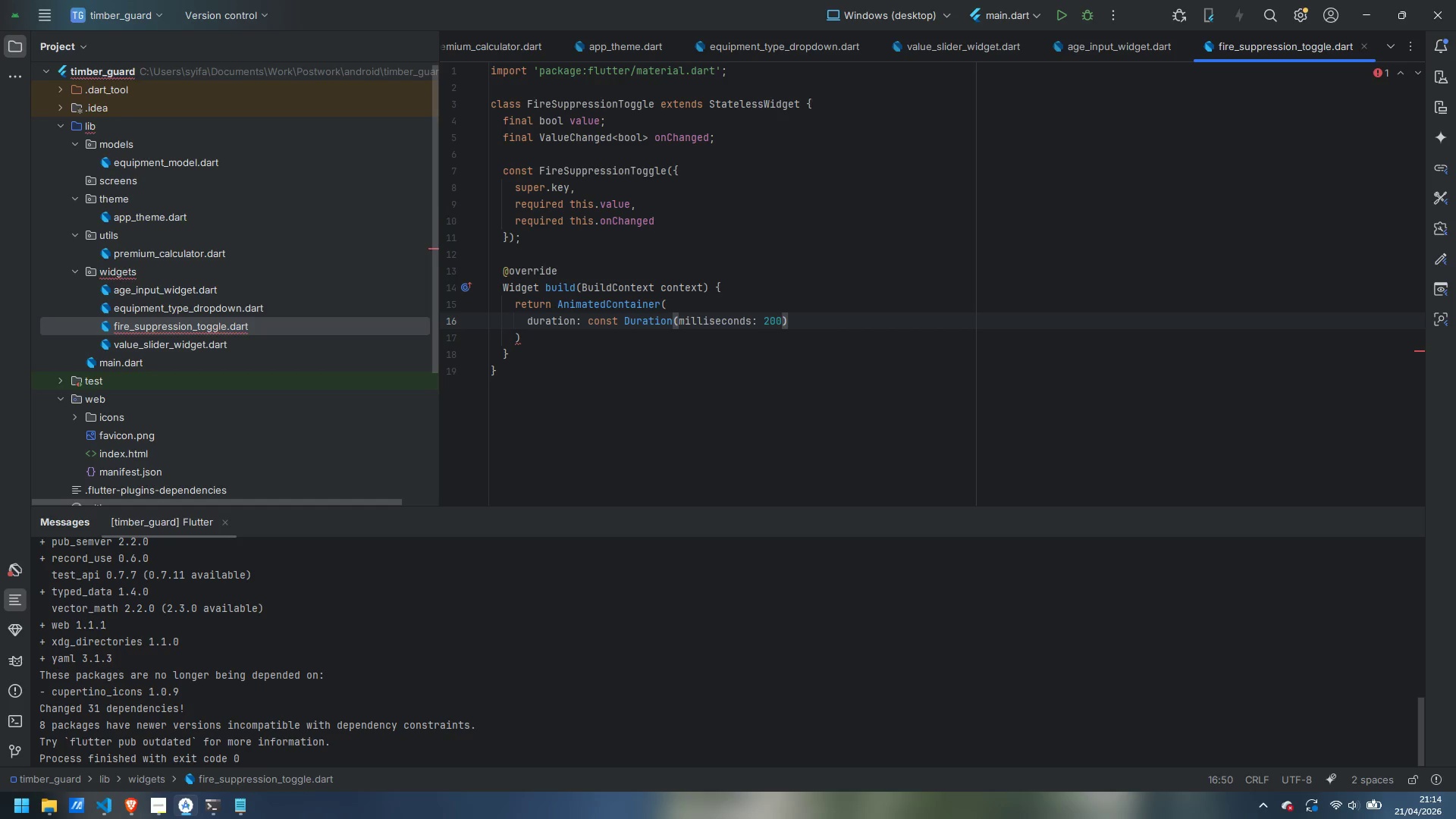 
key(Comma)
 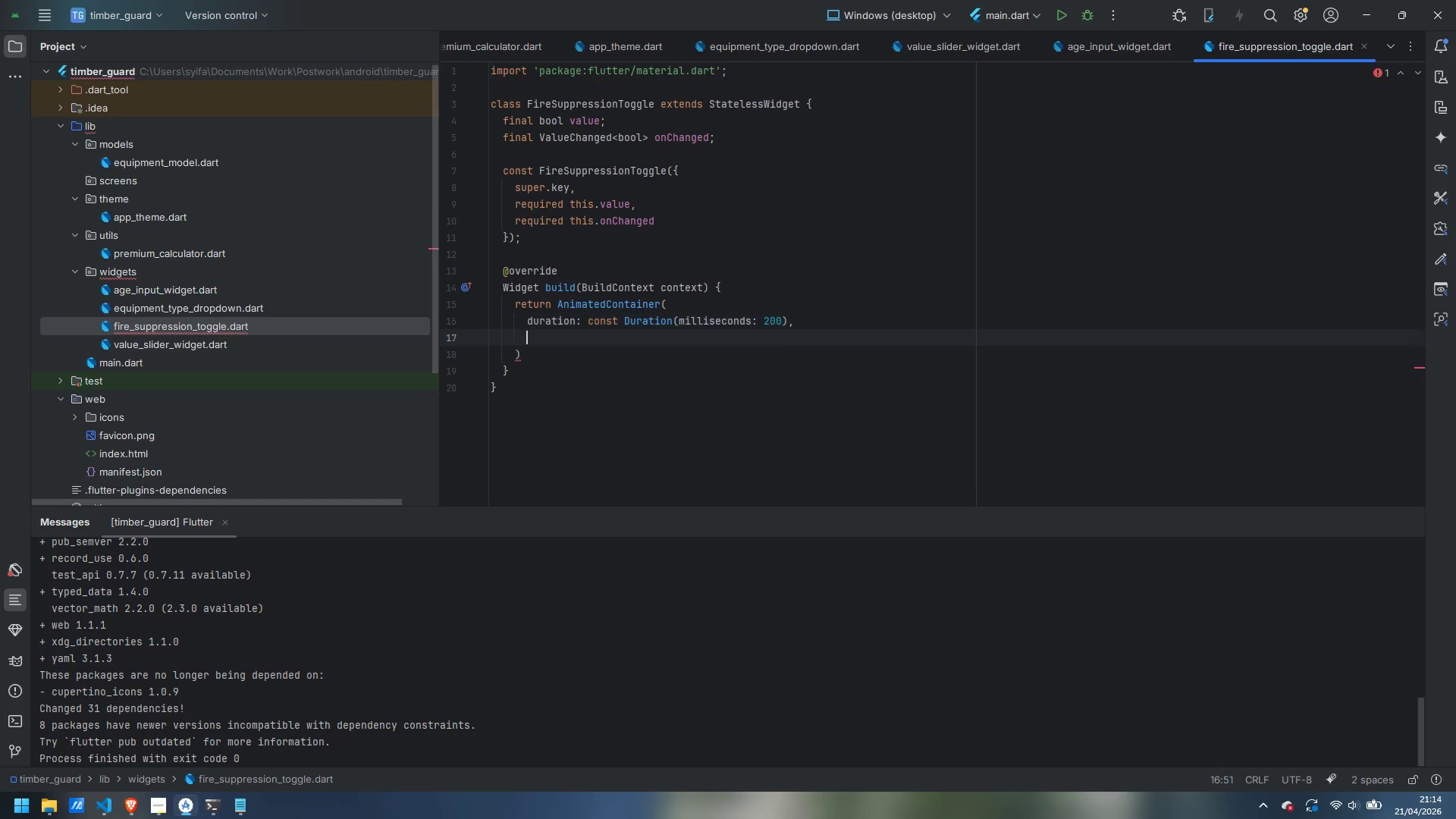 
key(Enter)
 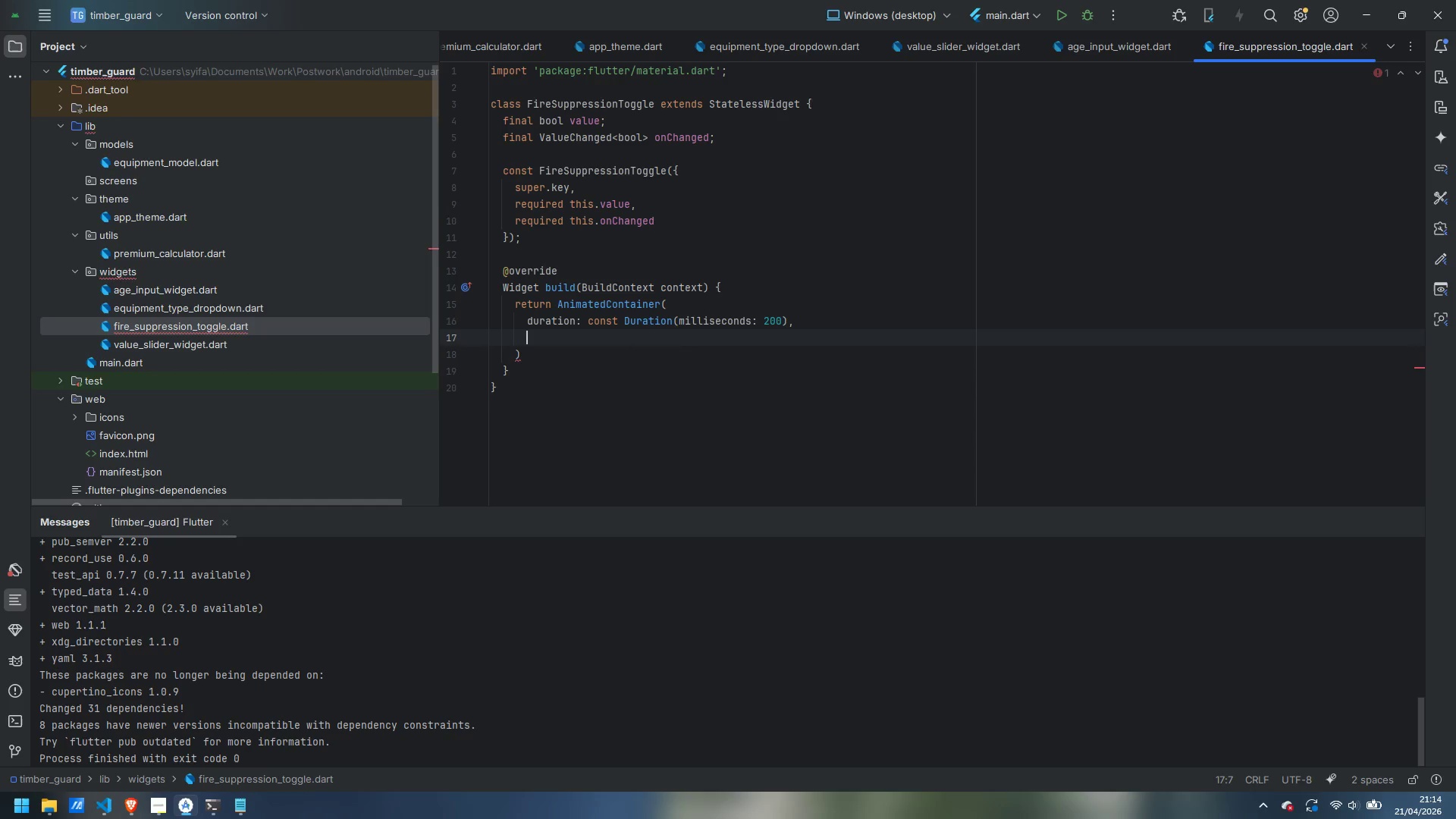 
type(padding: const EdgeInsets.all(16)
 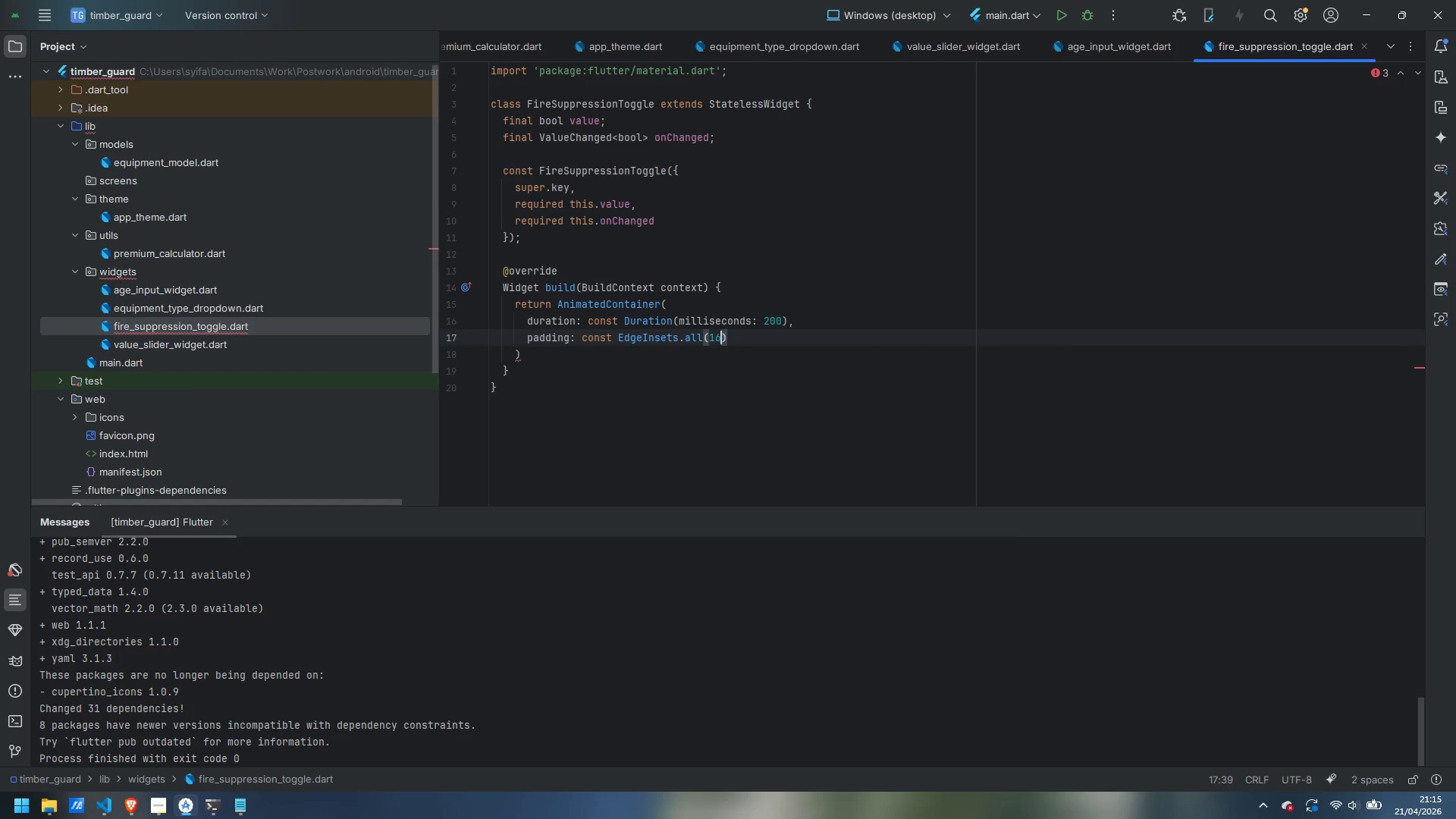 
key(ArrowRight)
 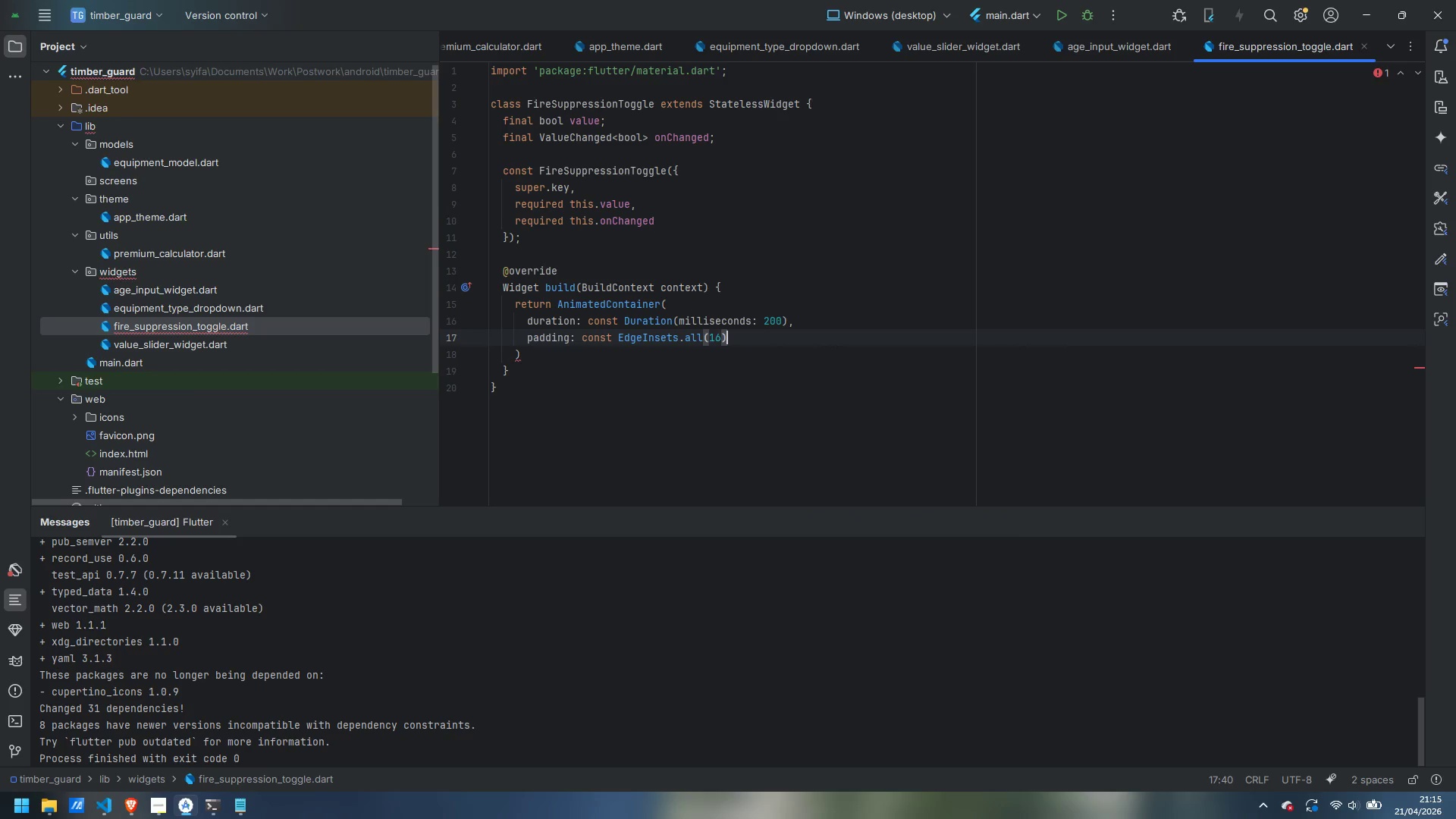 
key(Comma)
 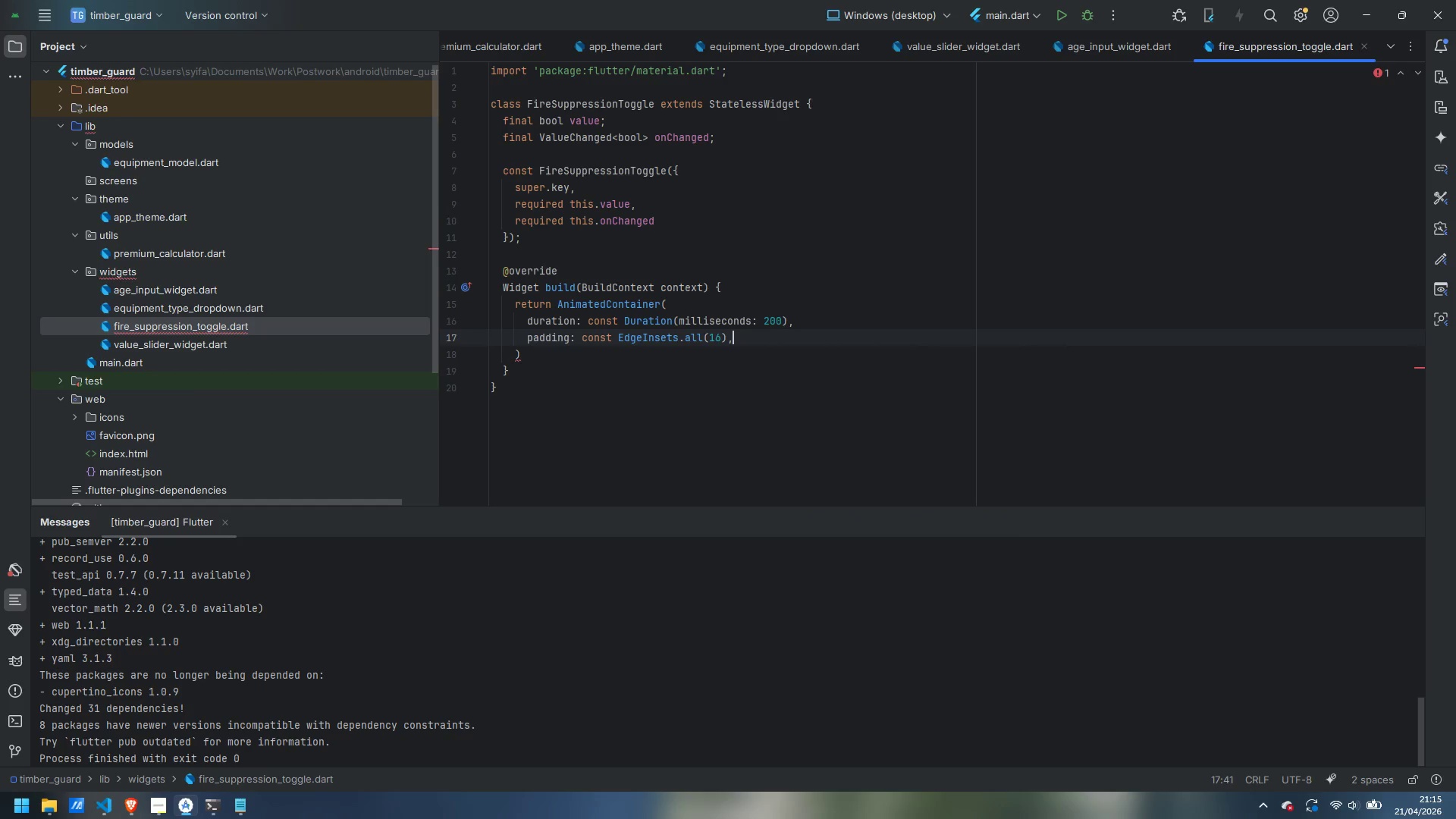 
key(Enter)
 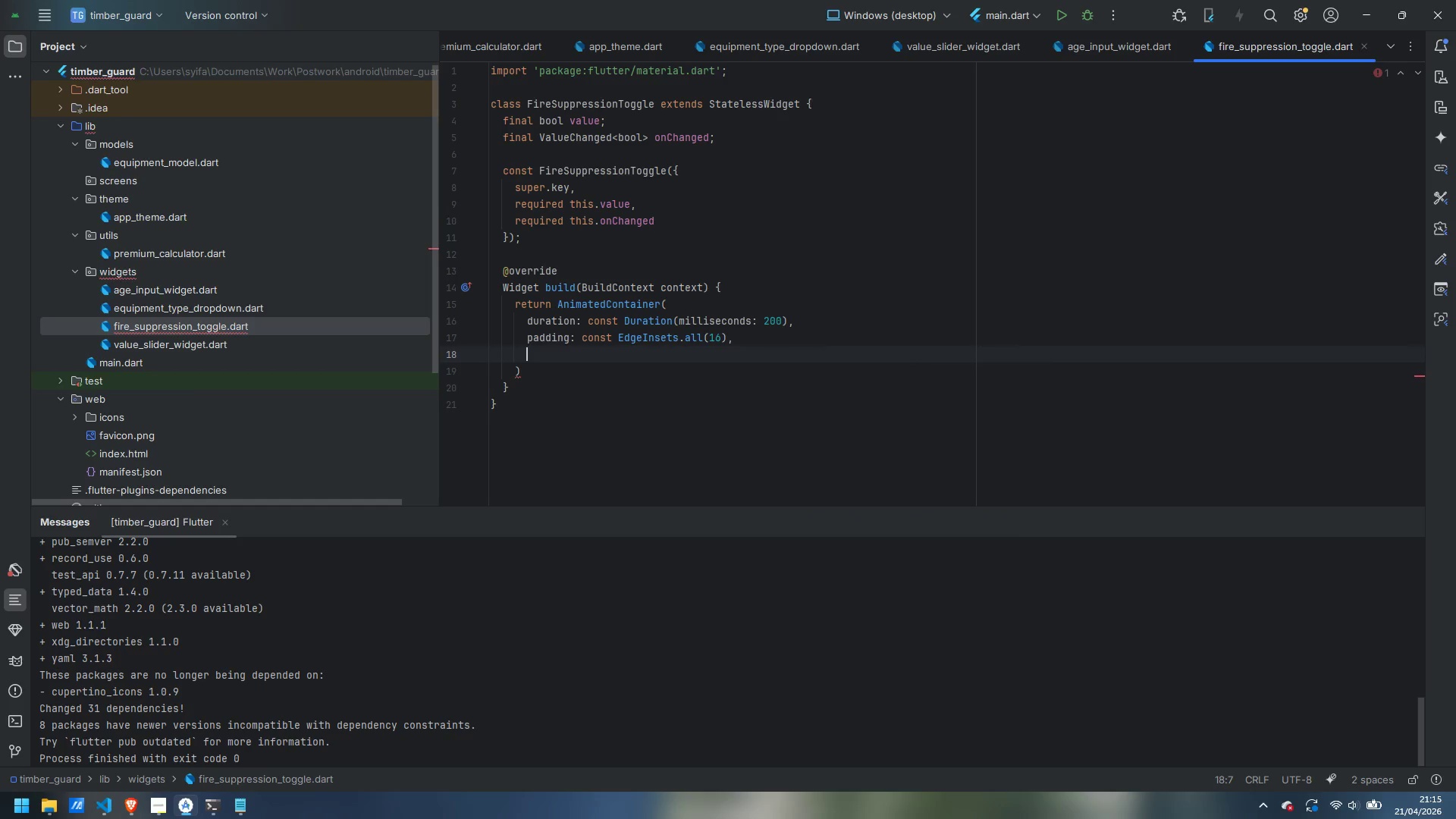 
type(desc)
key(Backspace)
key(Backspace)
type(coration: BoxDecoration()
 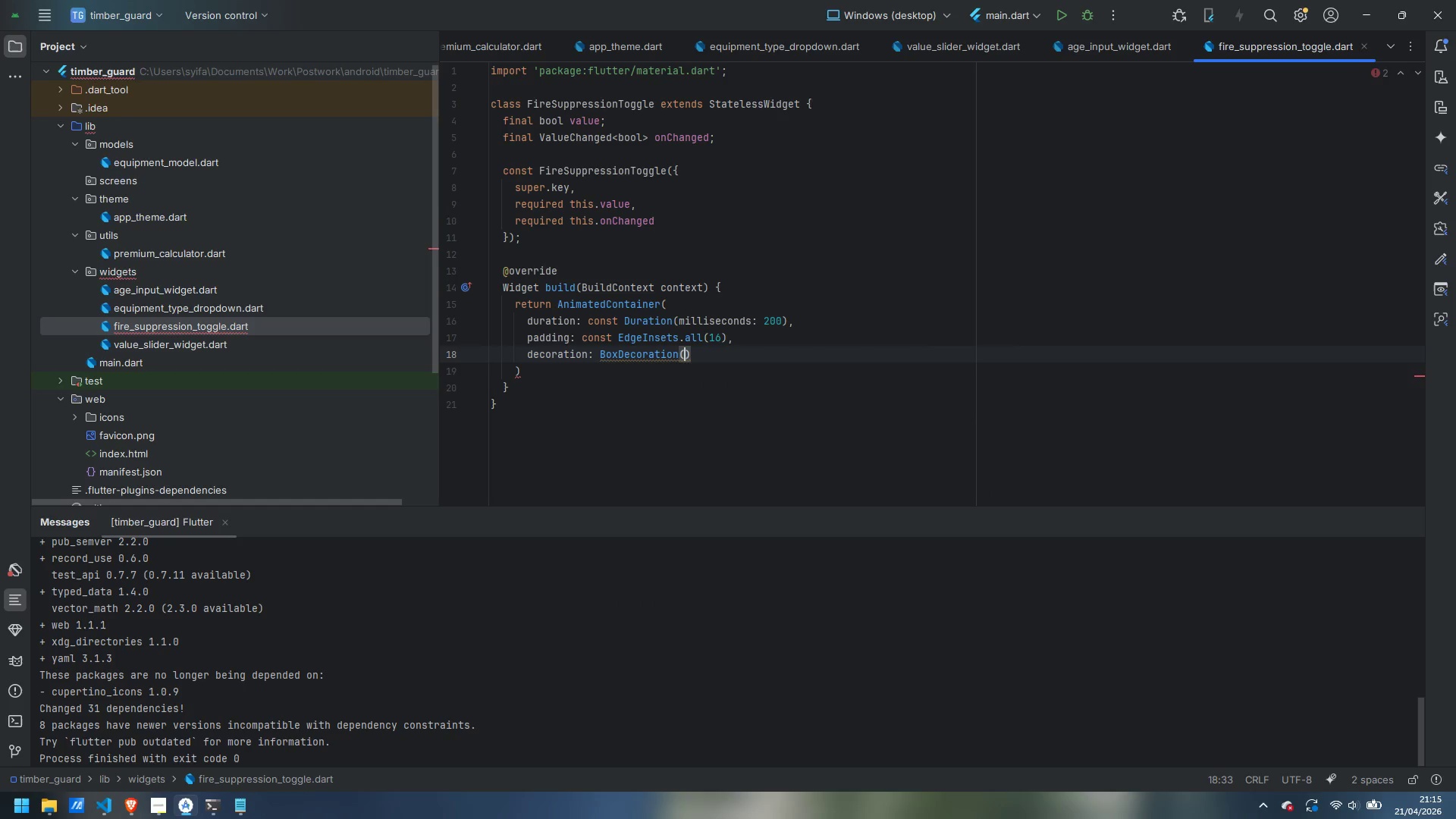 
key(Enter)
 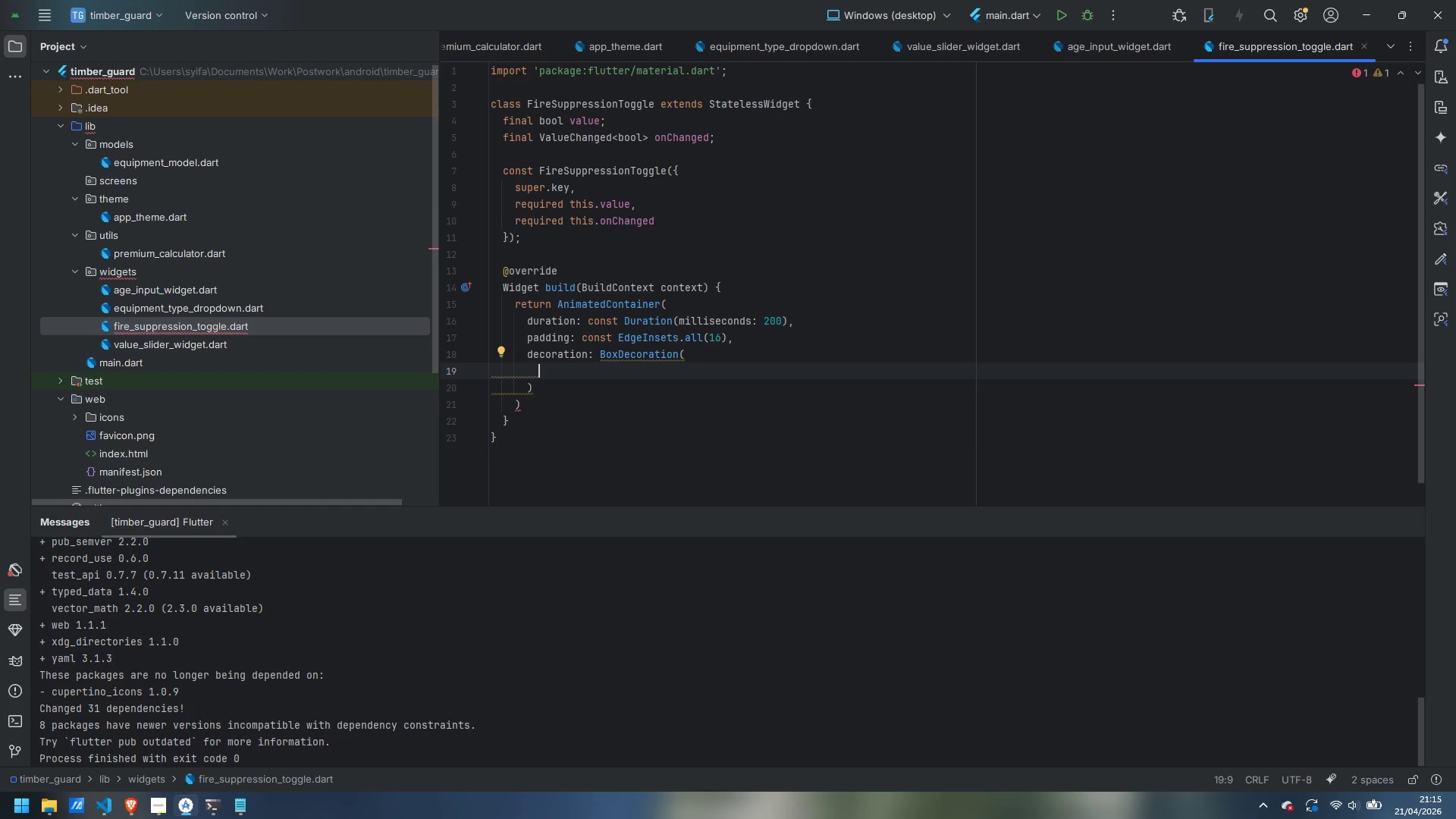 
type(color: value ? AppThe)
 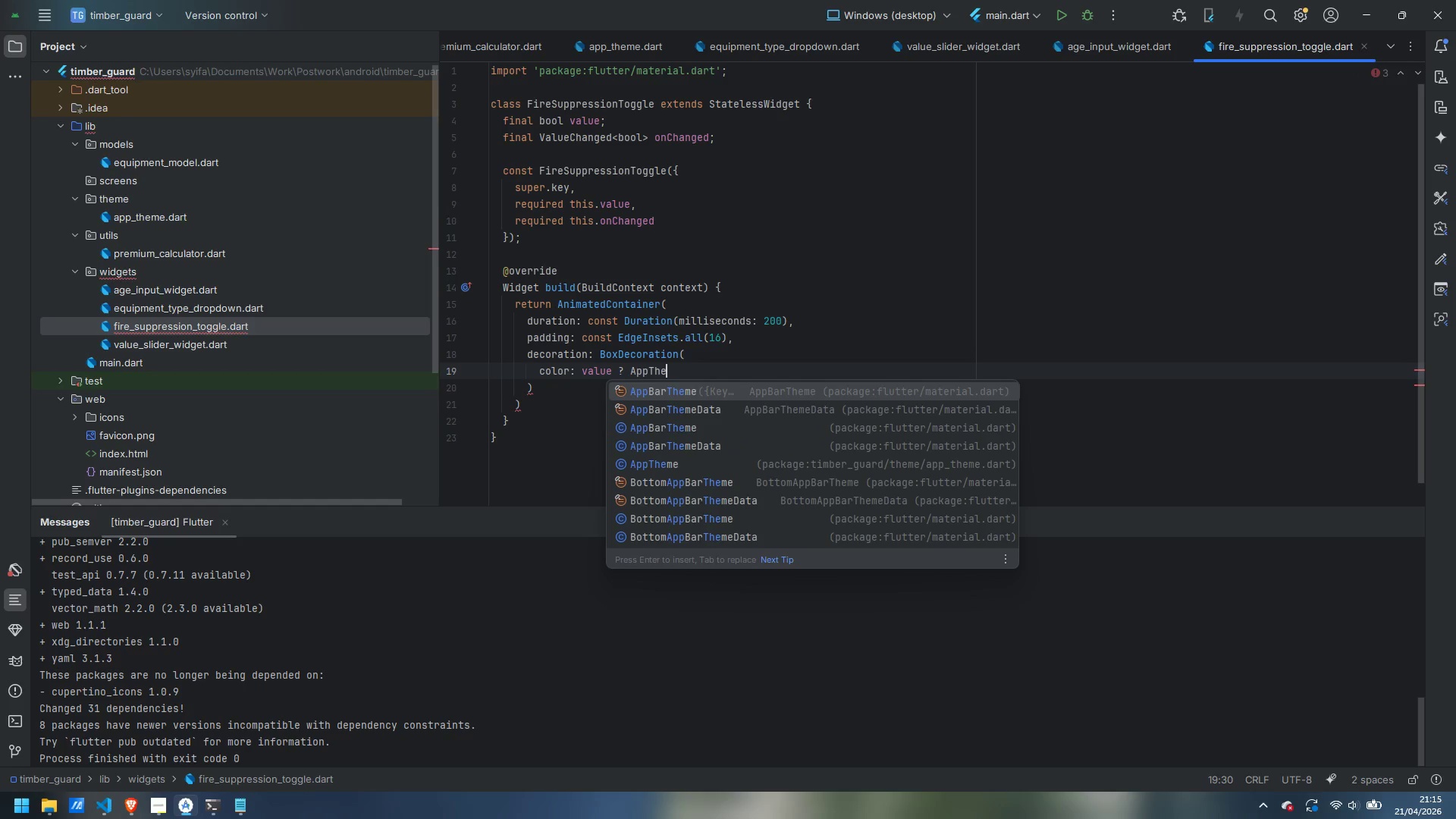 
key(ArrowDown)
 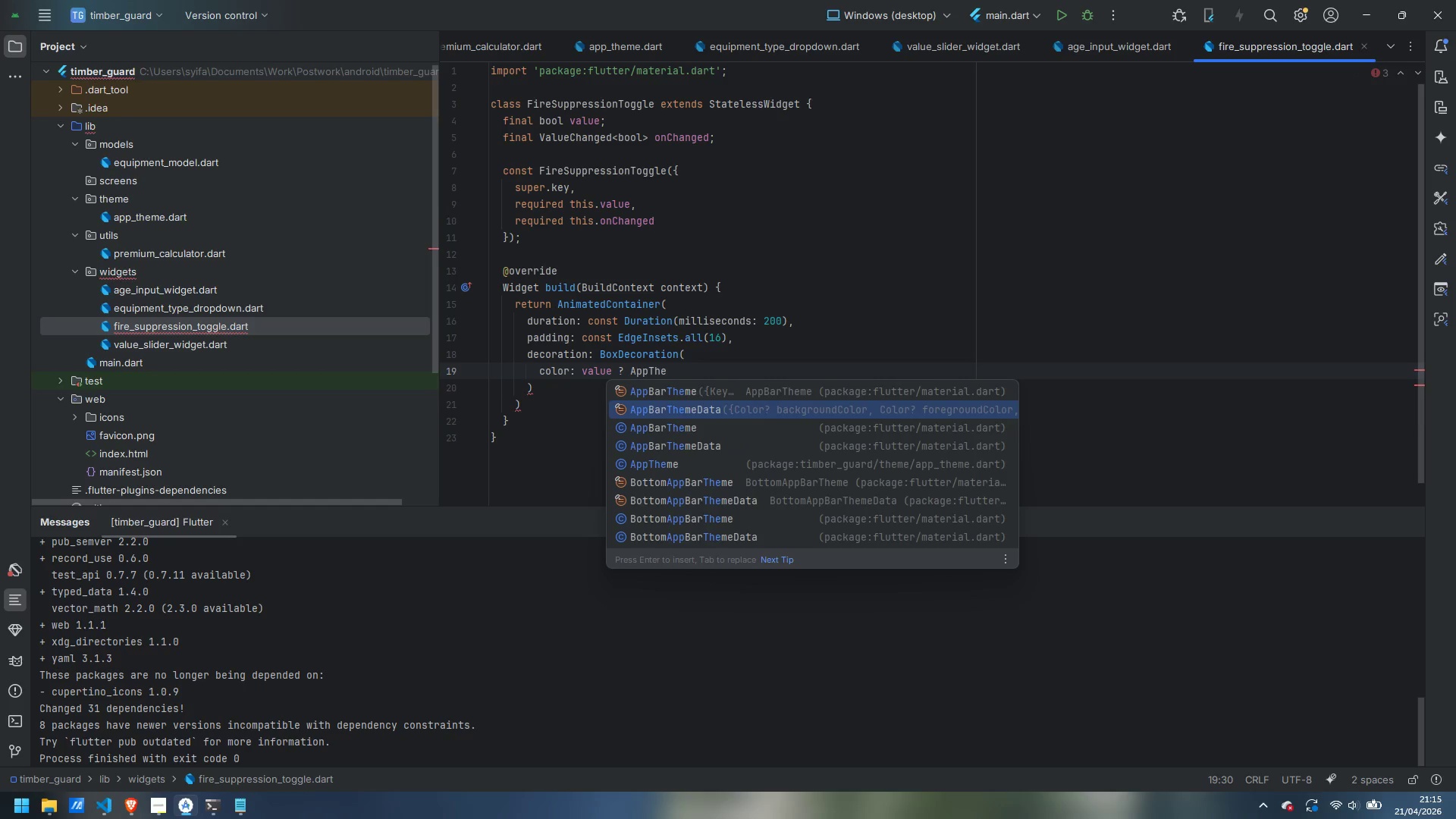 
key(ArrowDown)
 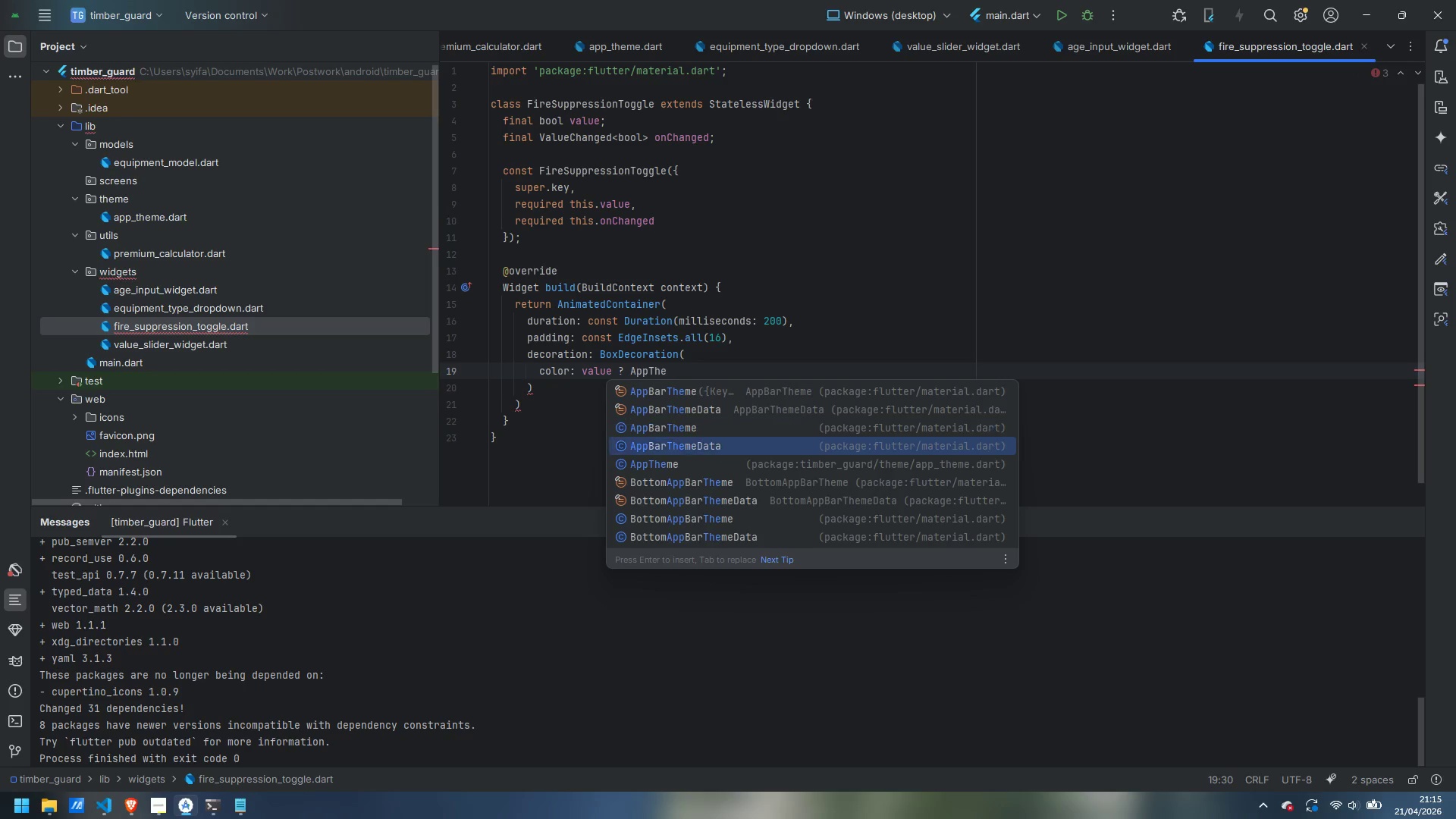 
key(ArrowDown)
 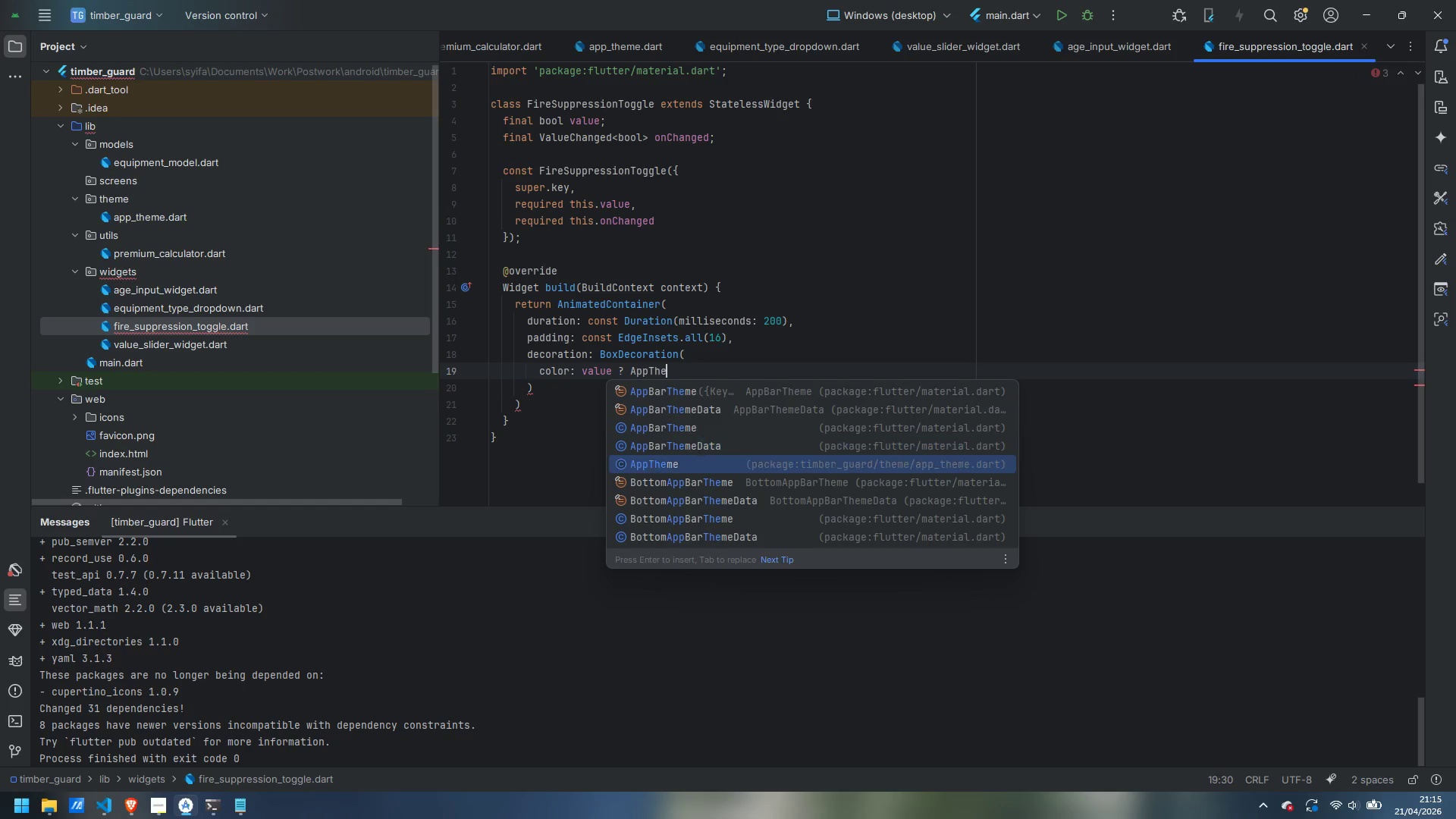 
key(ArrowDown)
 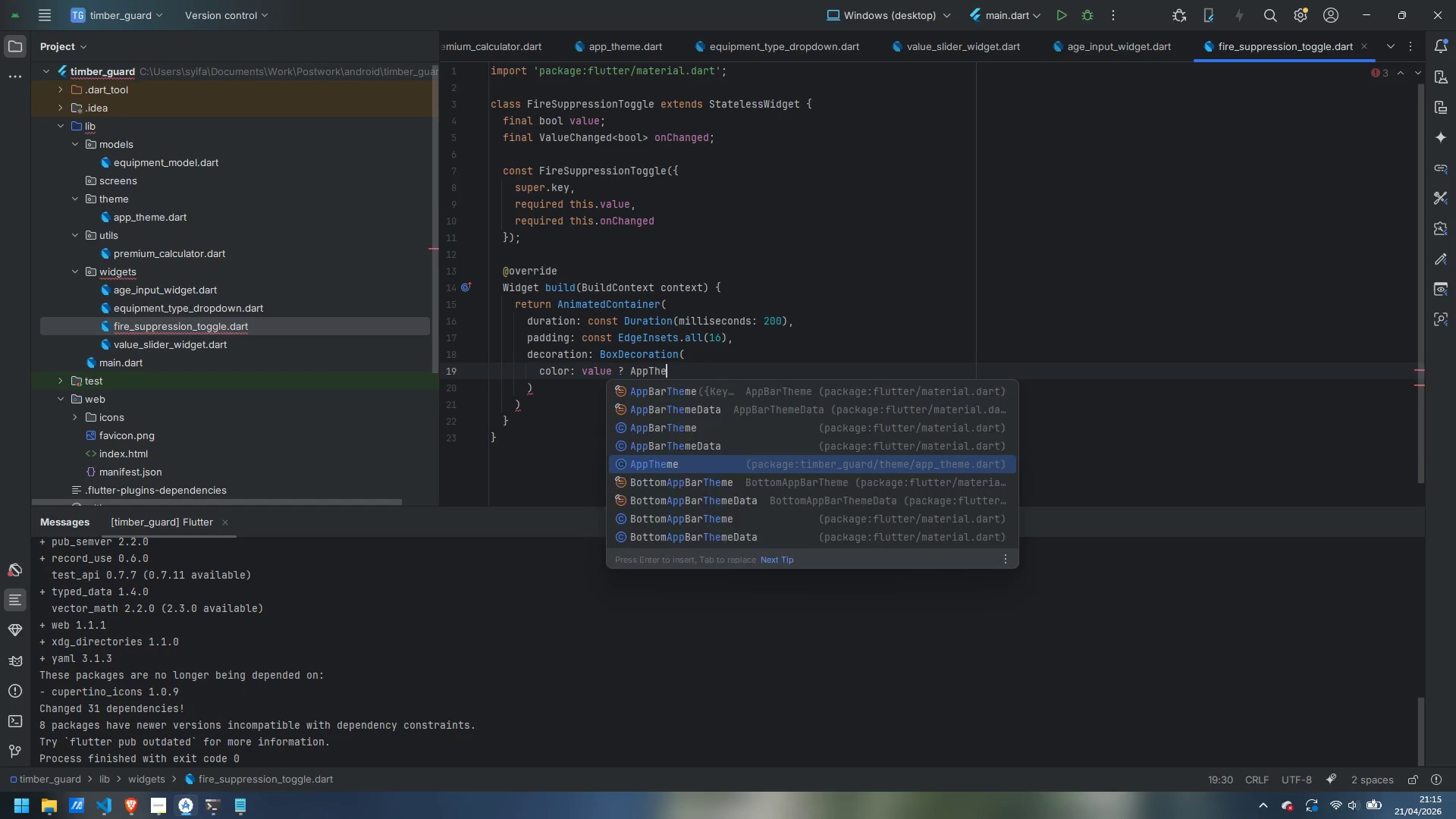 
key(Enter)
 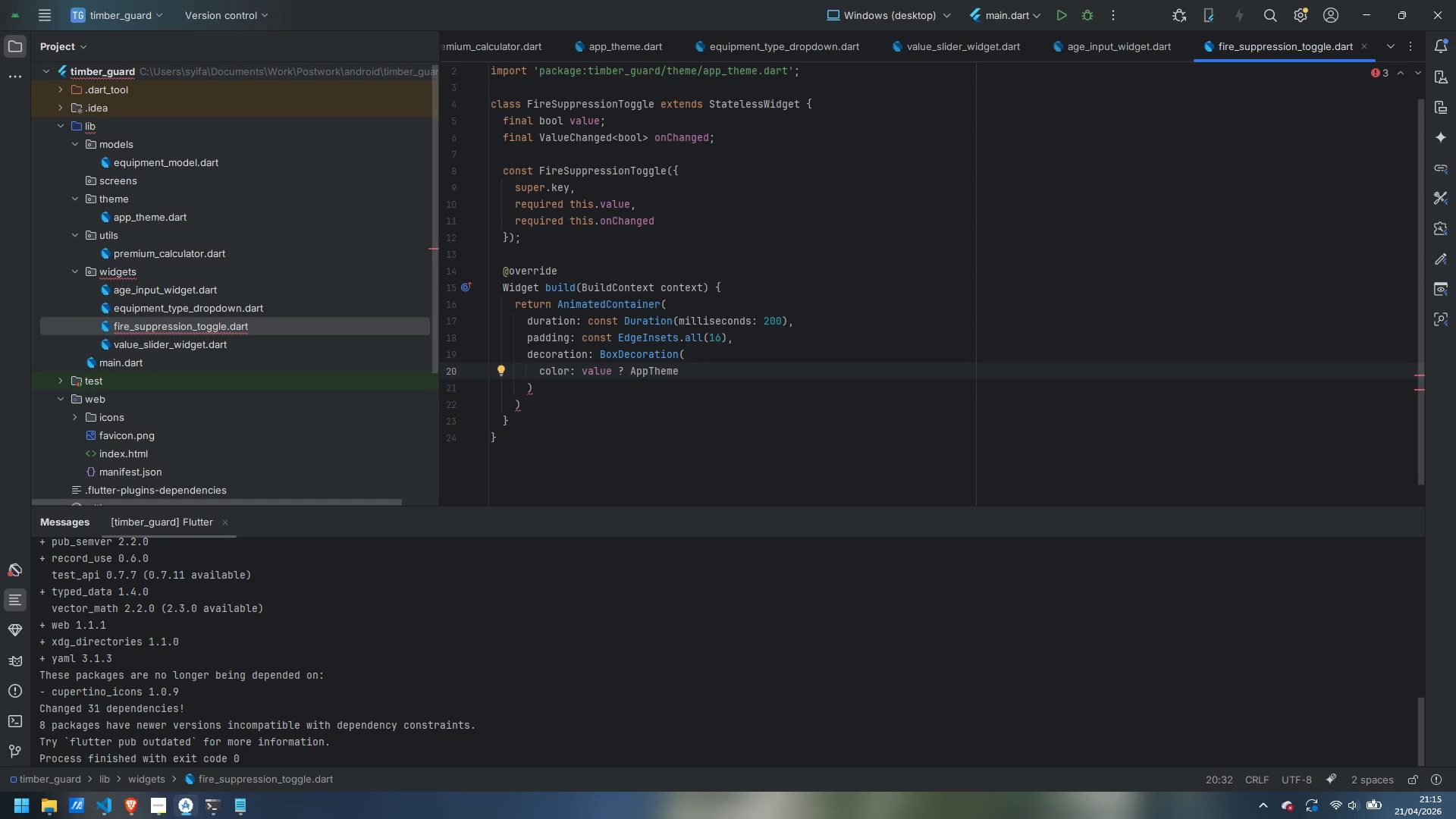 
type(.forestGreenSurgac)
key(Backspace)
key(Backspace)
key(Backspace)
type(face : AppTheme.offWhite,)
 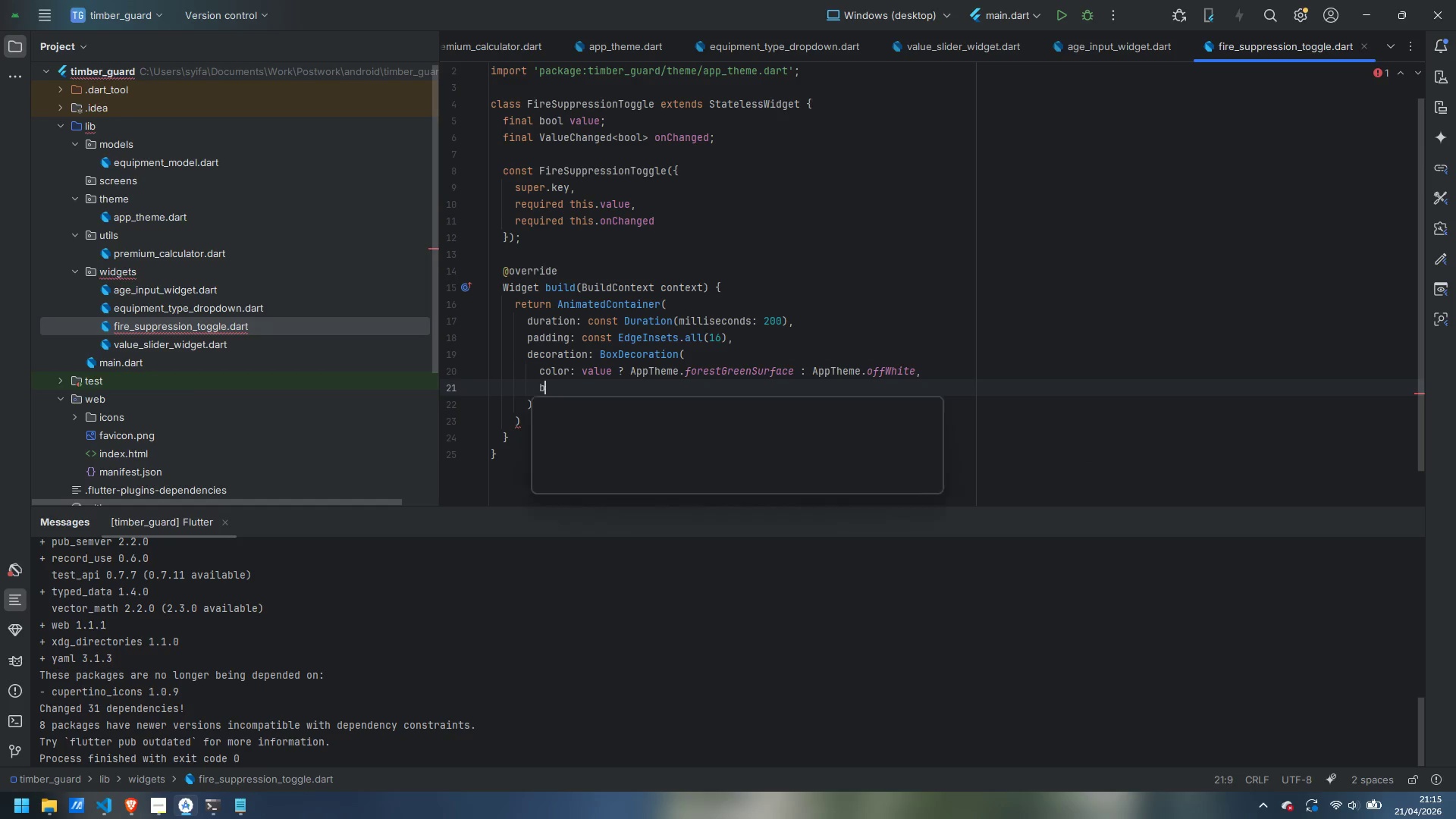 
 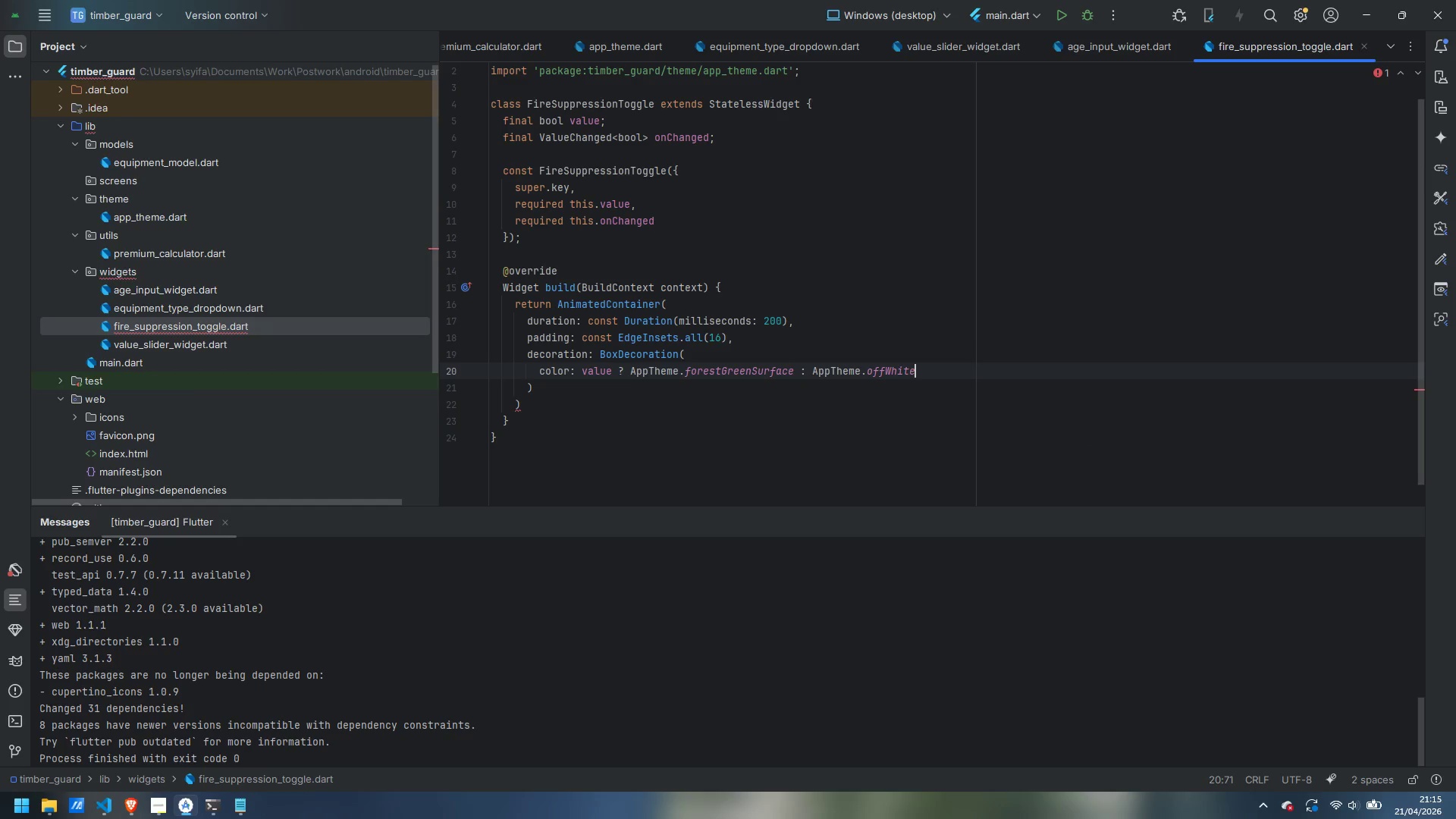 
key(Enter)
 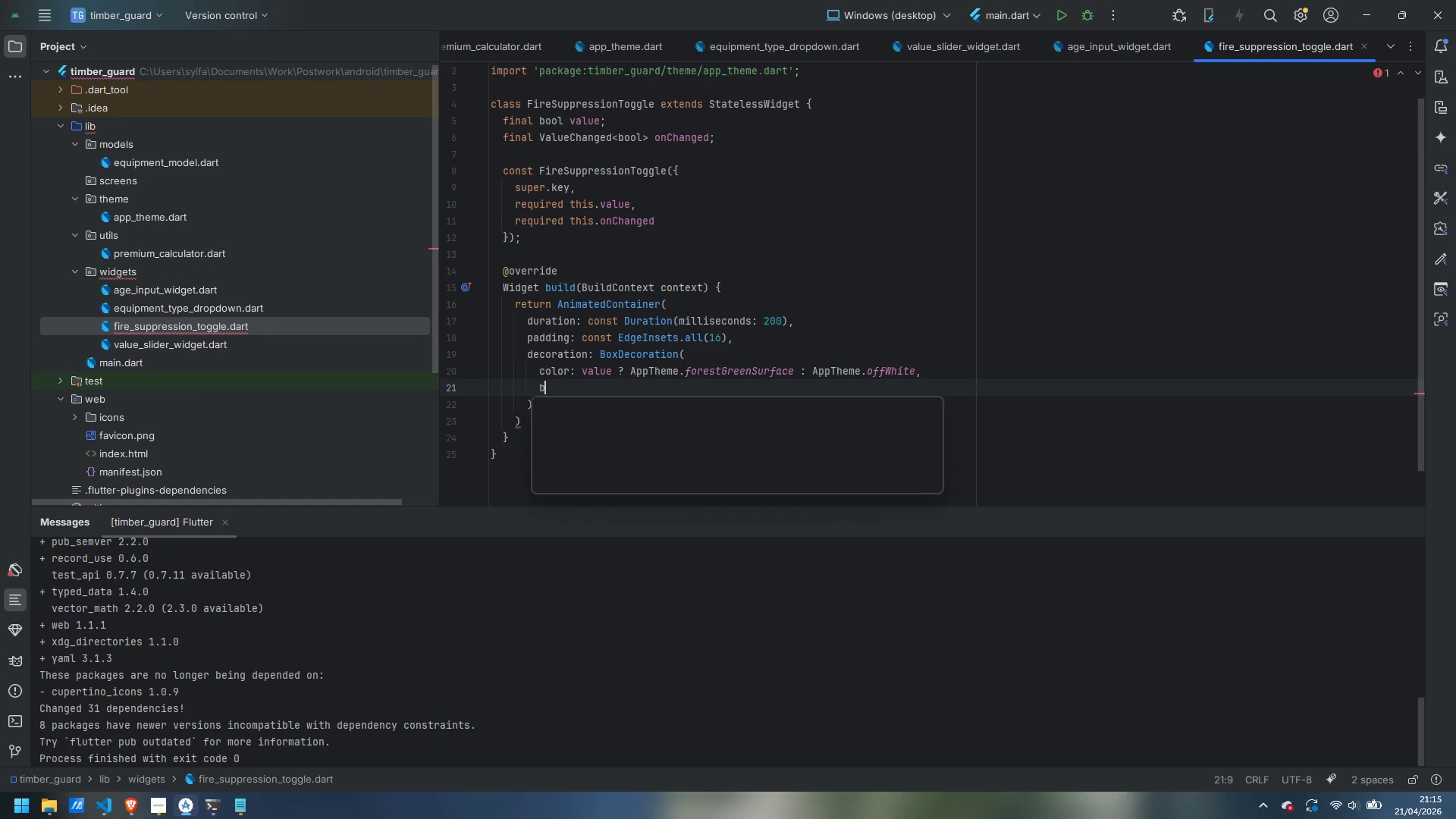 
type(borderRadius: BorderRadios)
key(Backspace)
key(Backspace)
type(us()
 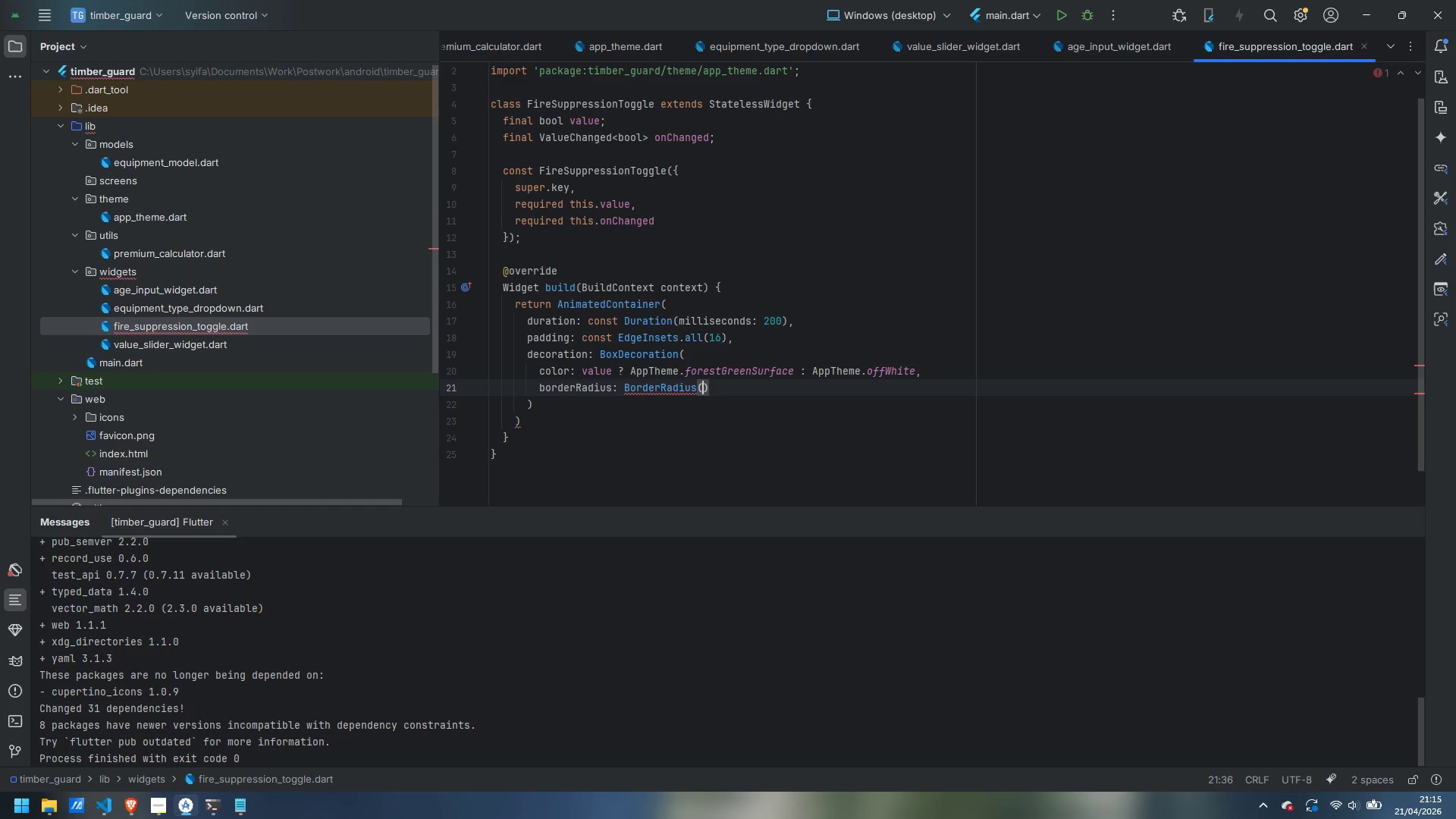 
key(Backspace)
key(Backspace)
type(s.circular()
 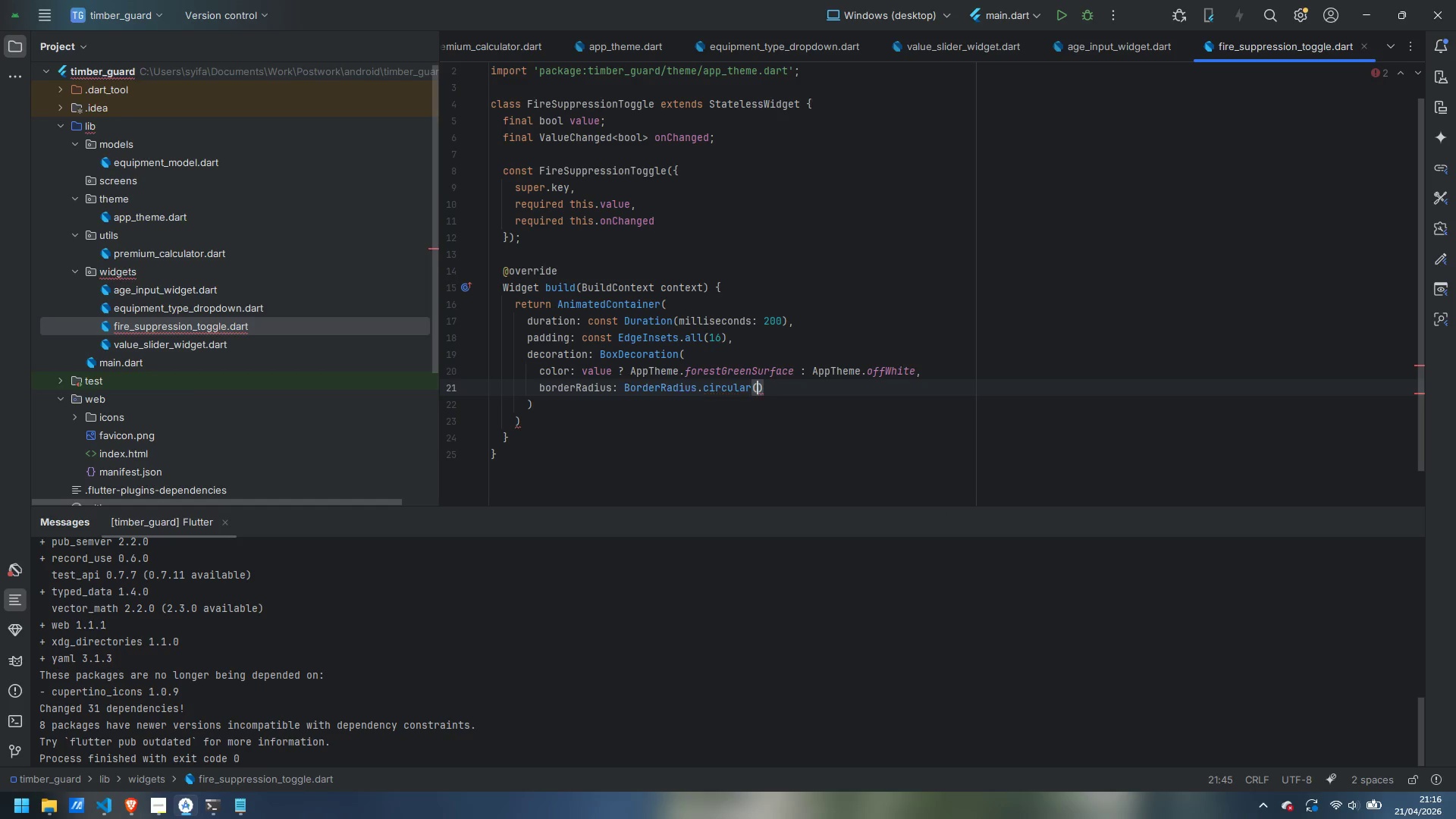 
type(12)
 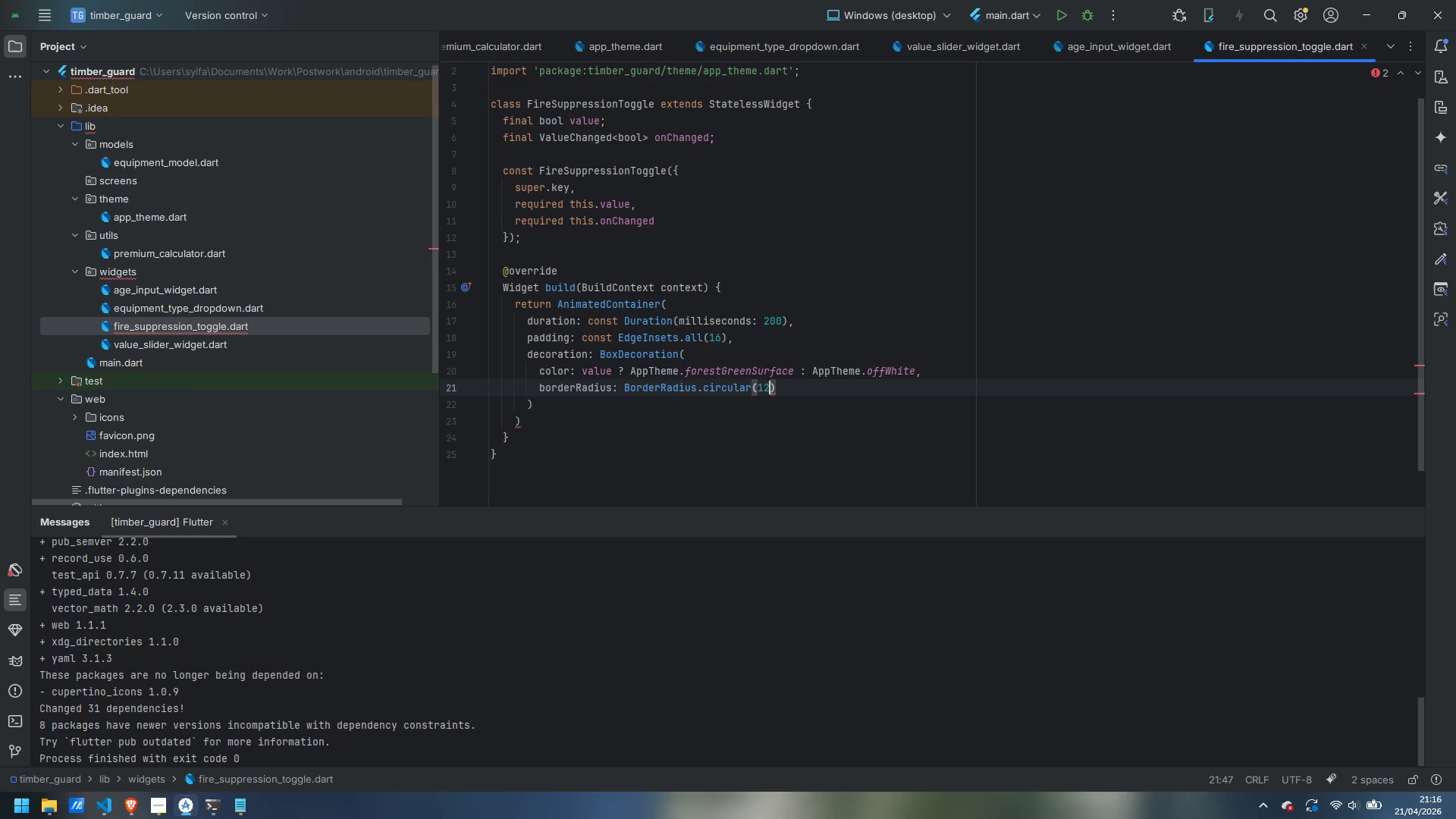 
key(ArrowRight)
 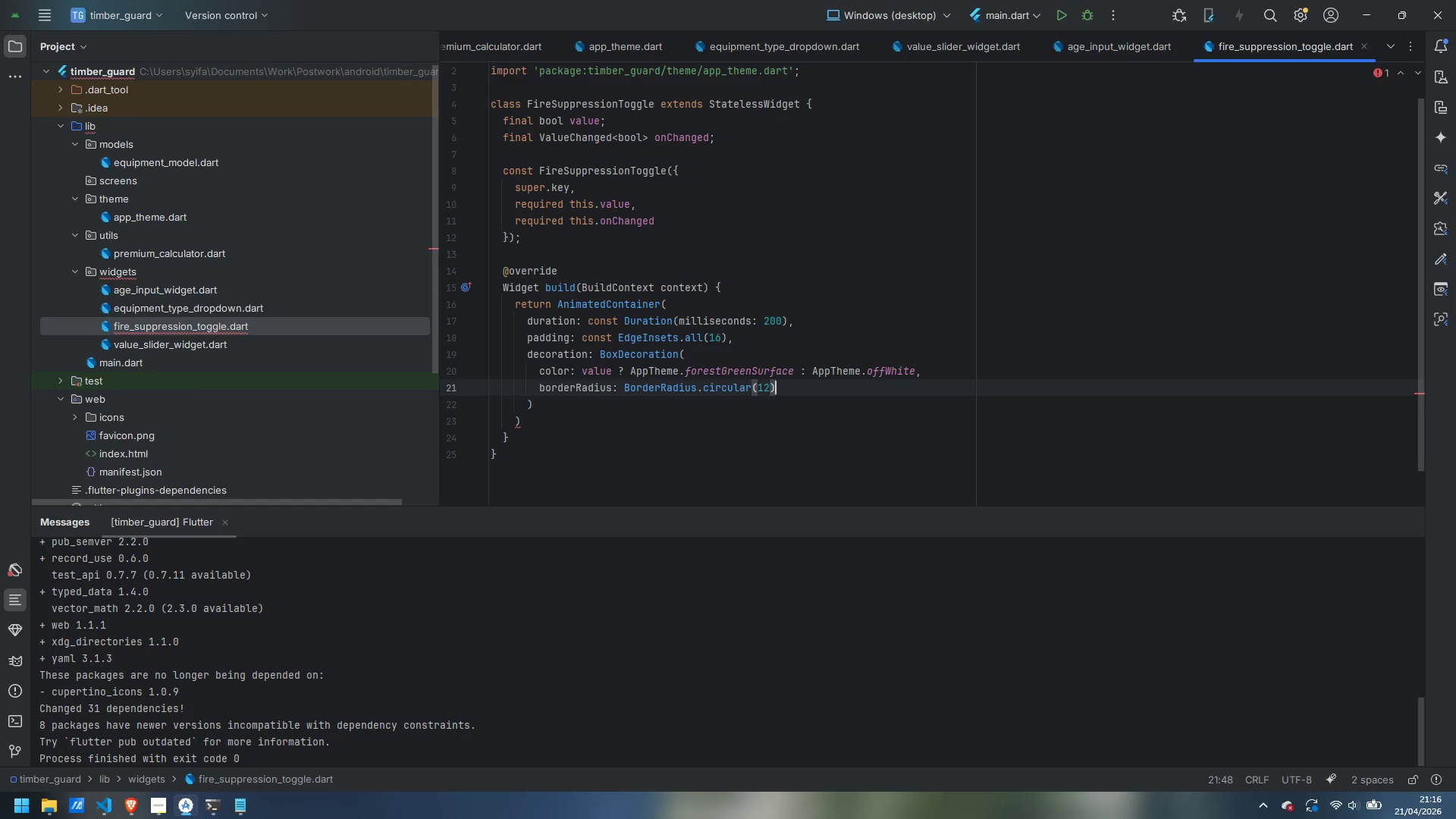 
key(Comma)
 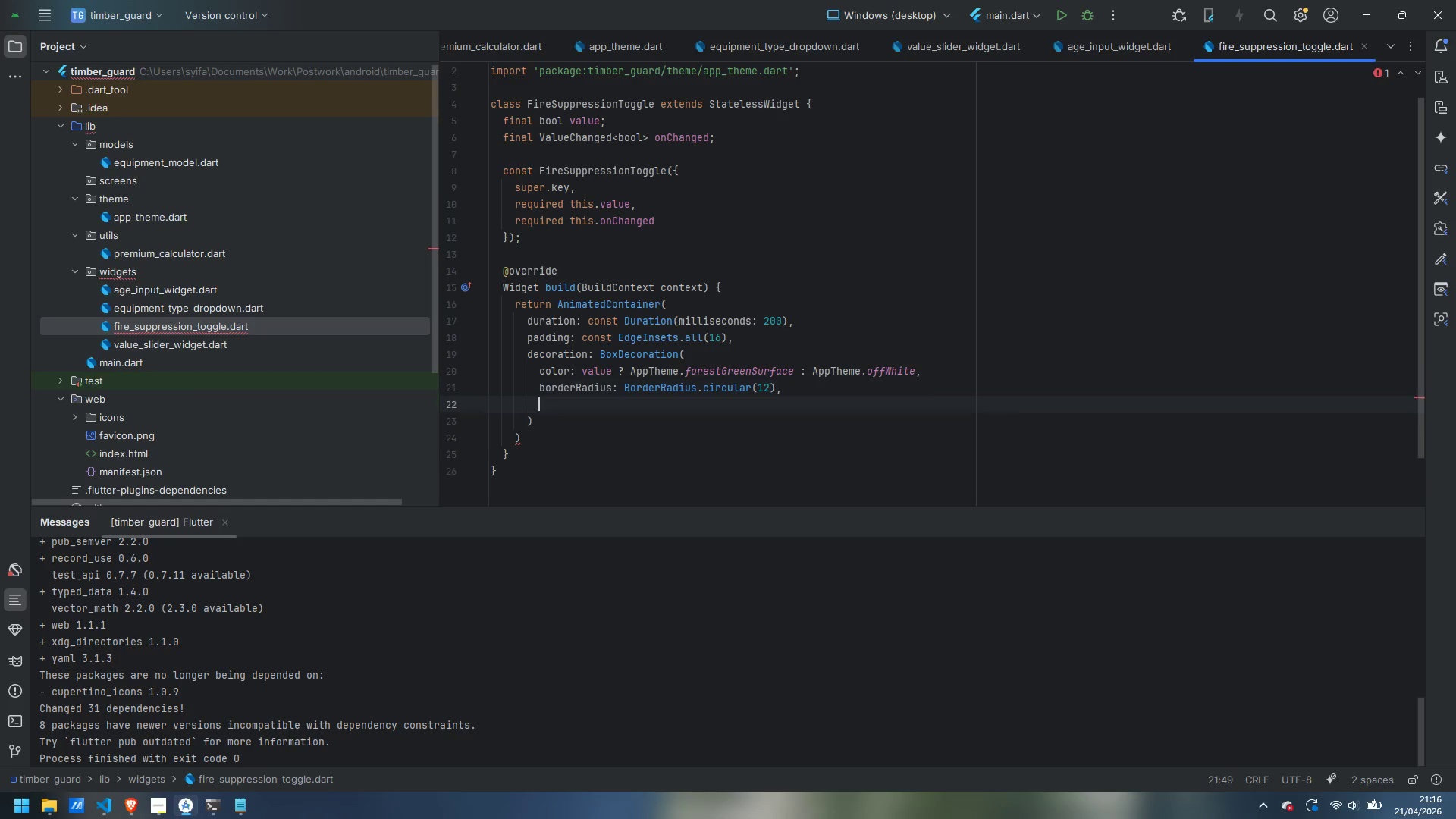 
key(Enter)
 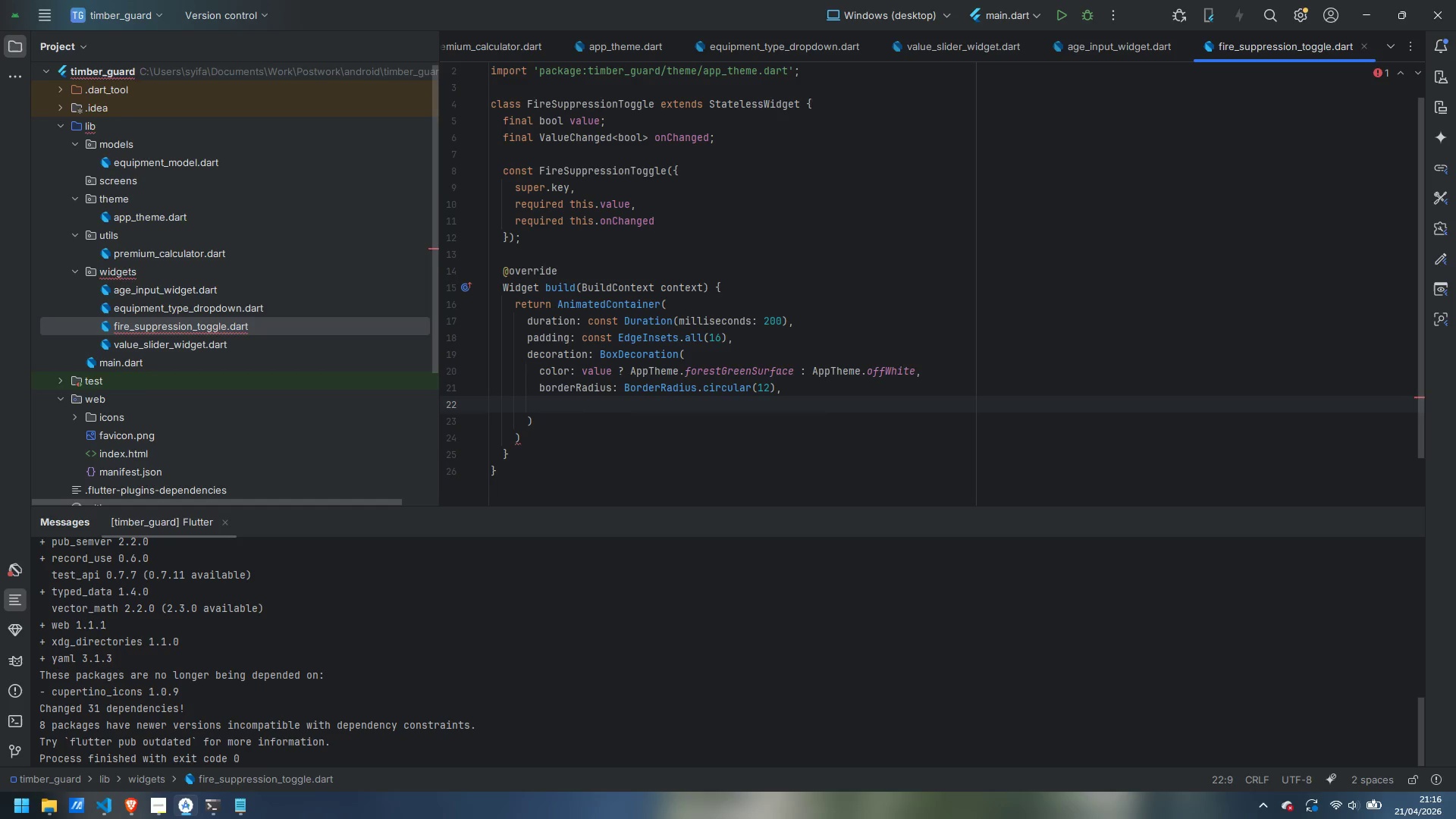 
type(border: Border.all)
 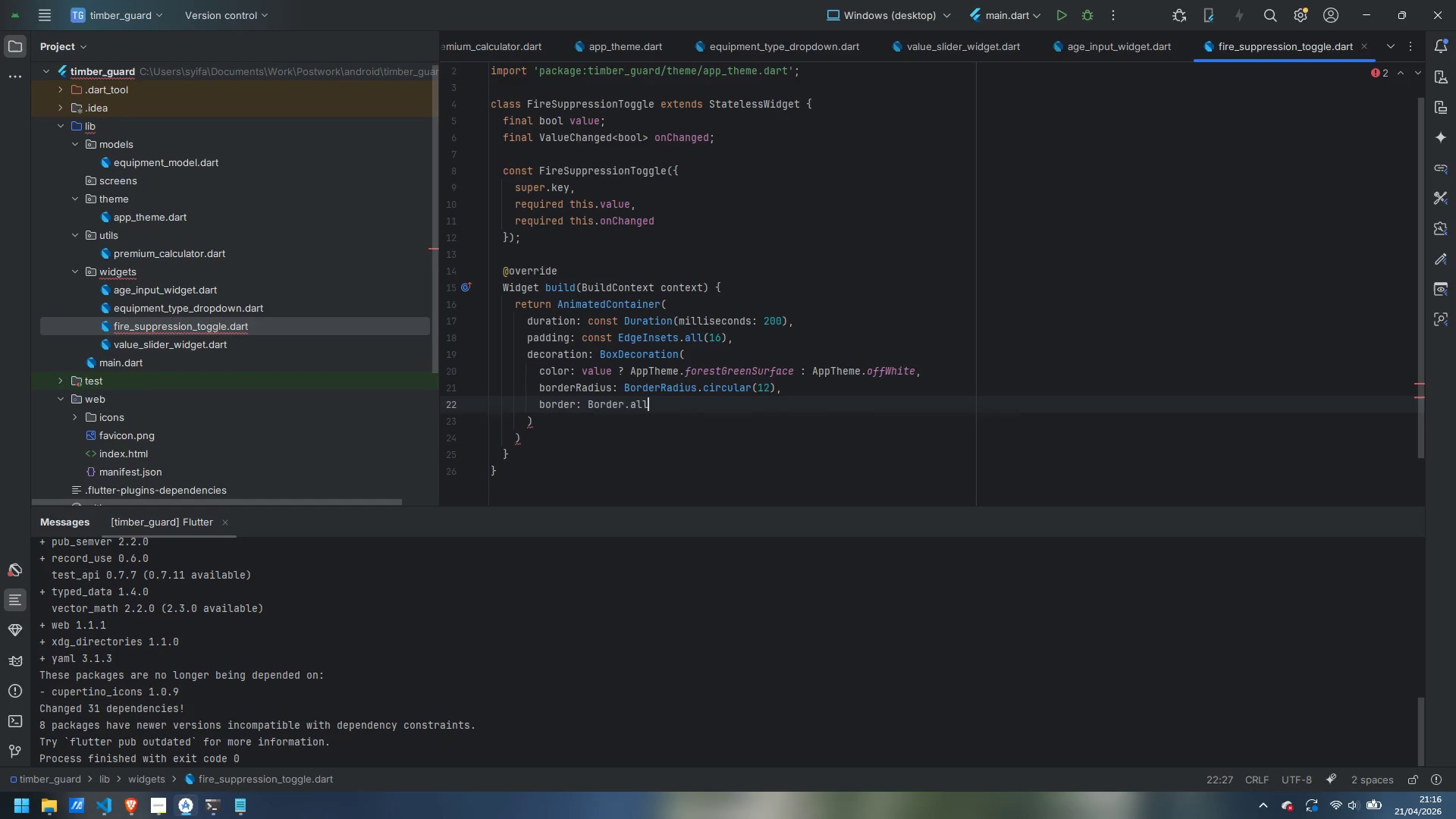 
 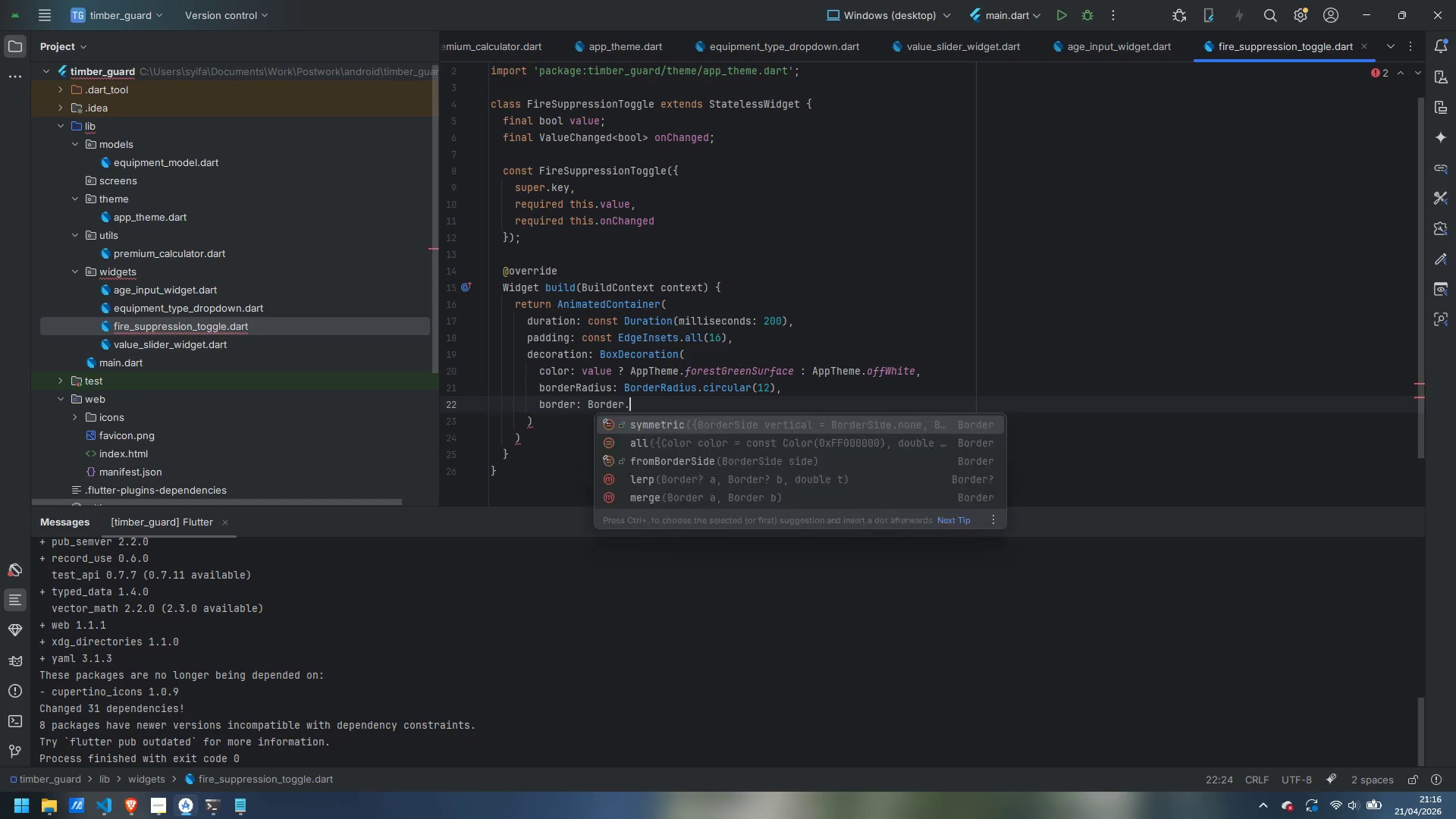 
key(Enter)
 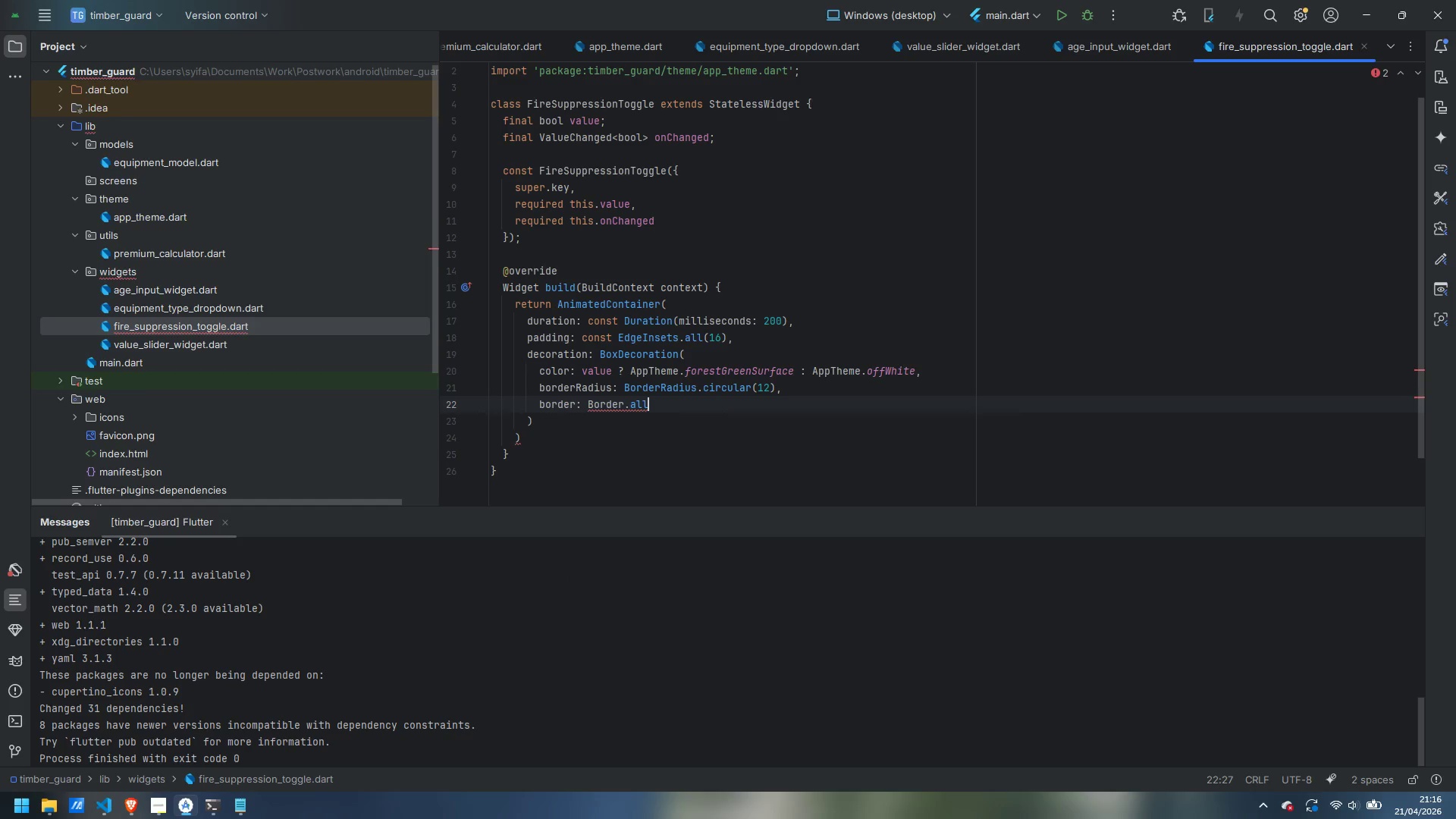 
key(Shift+9)
 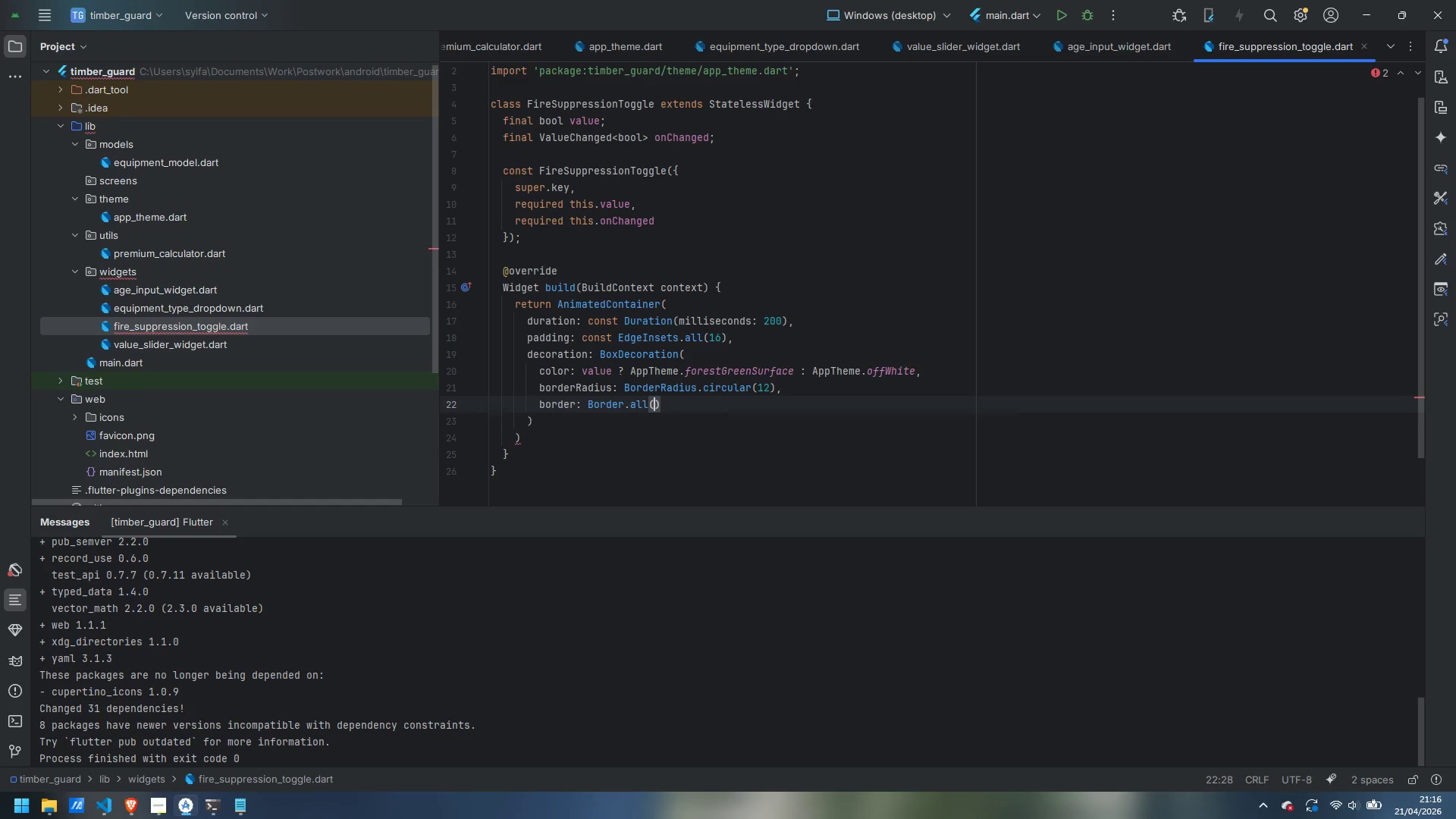 
key(Enter)
 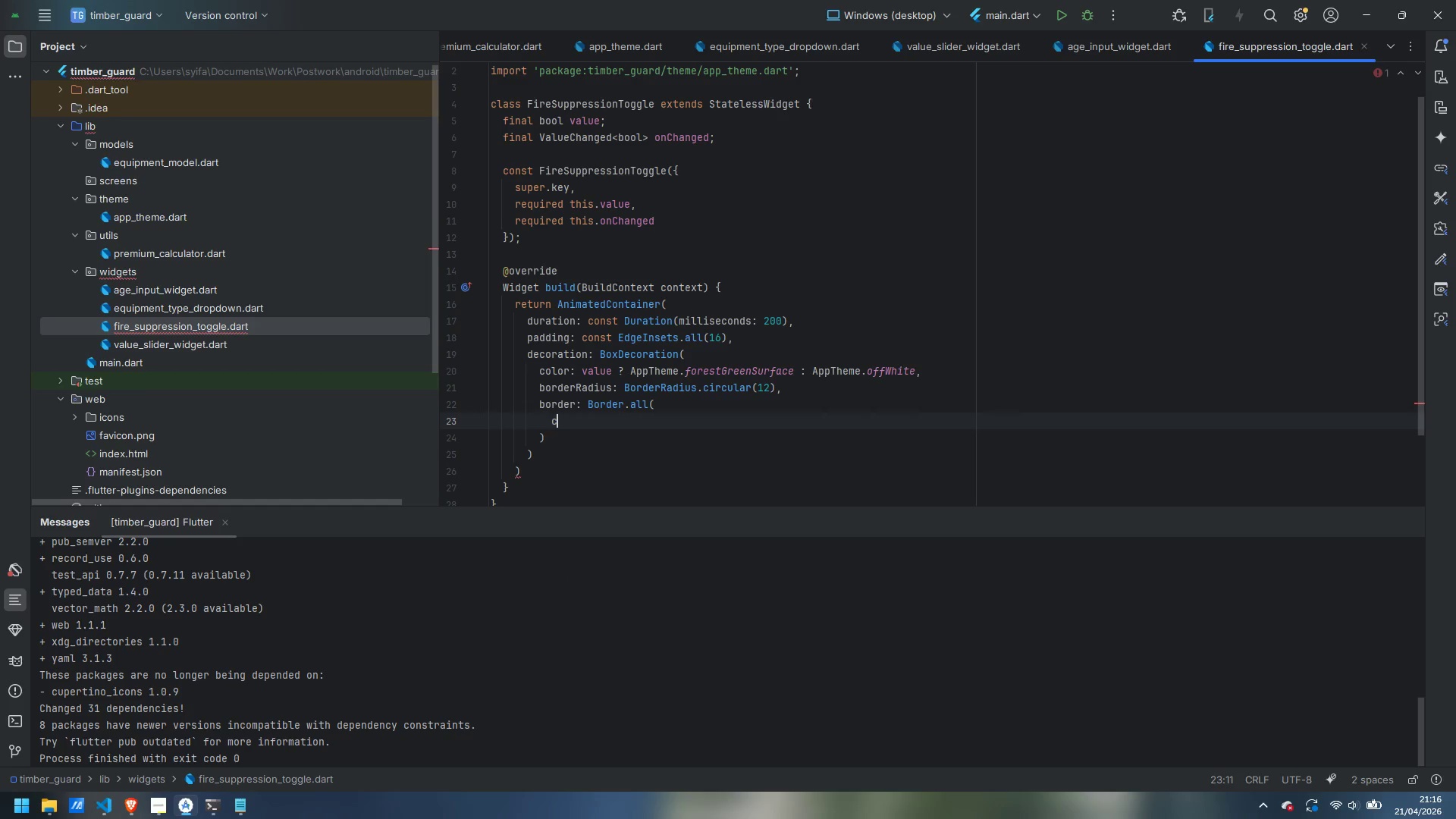 
type(color: value ? AppTheme.forestGreen)
 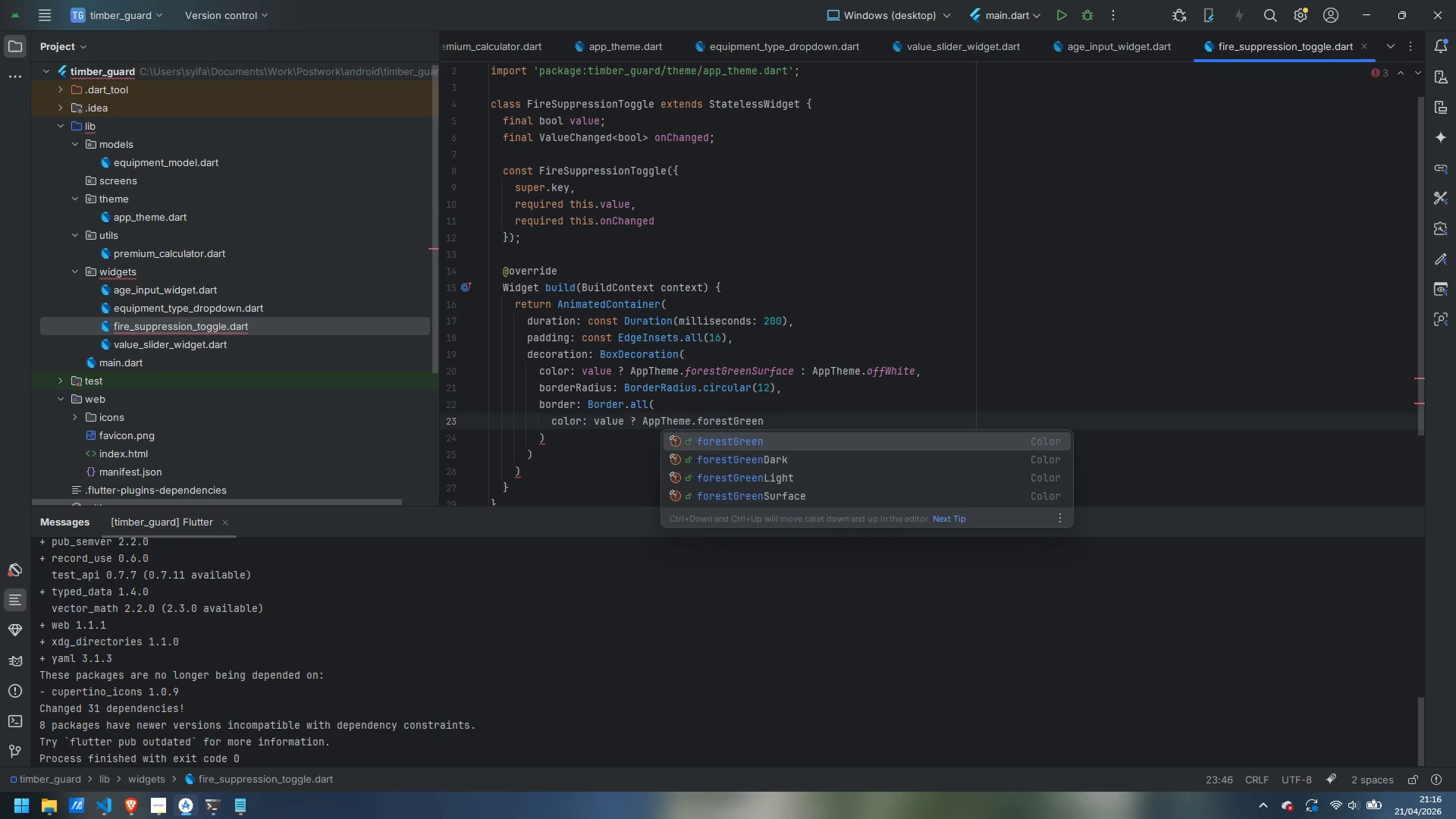 
wait(26.56)
 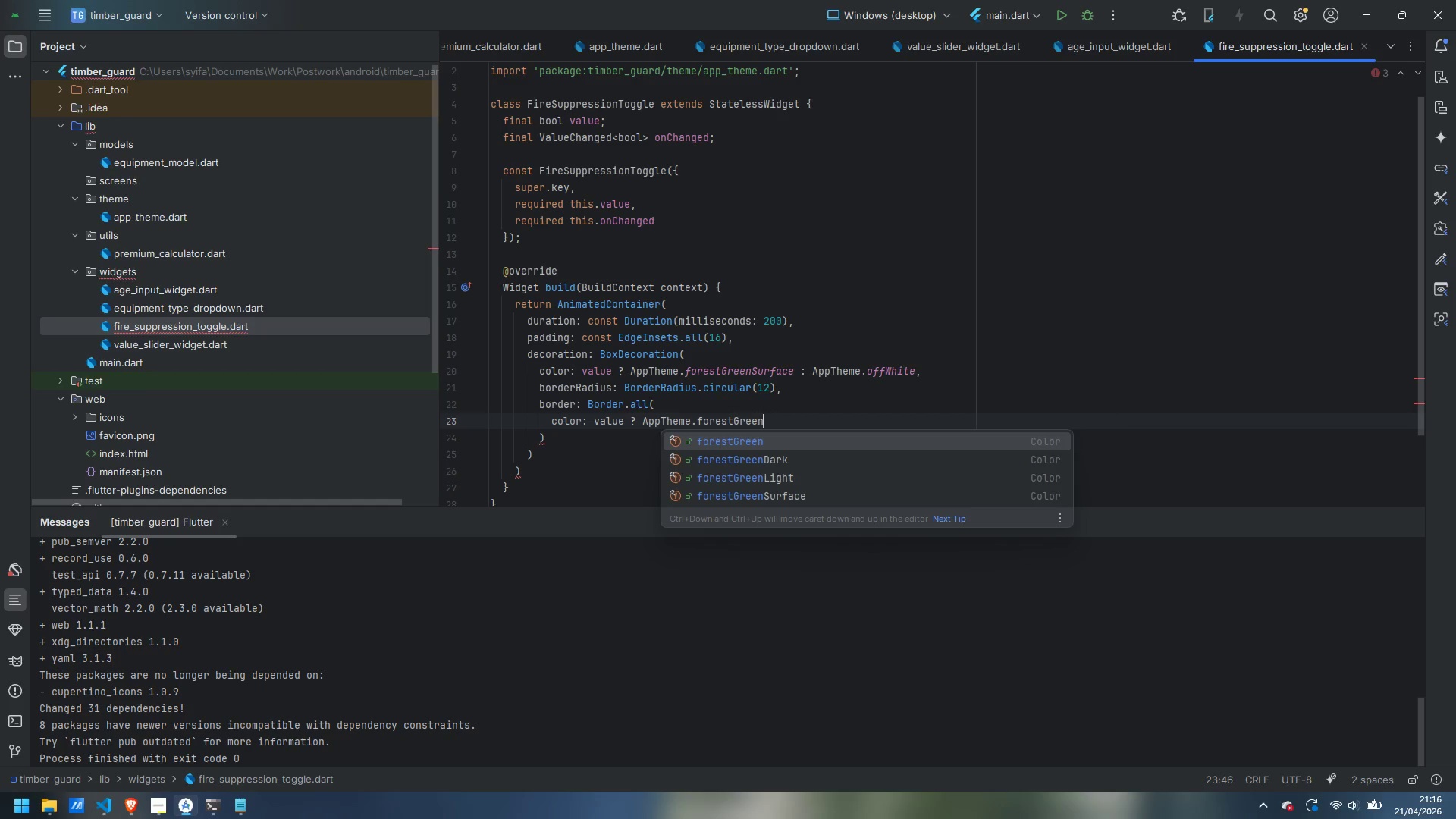 
type(.wtih)
key(Backspace)
key(Backspace)
key(Backspace)
type(ithOpe)
key(Backspace)
type(actity)
key(Backspace)
key(Backspace)
key(Backspace)
key(Backspace)
type(ity)
 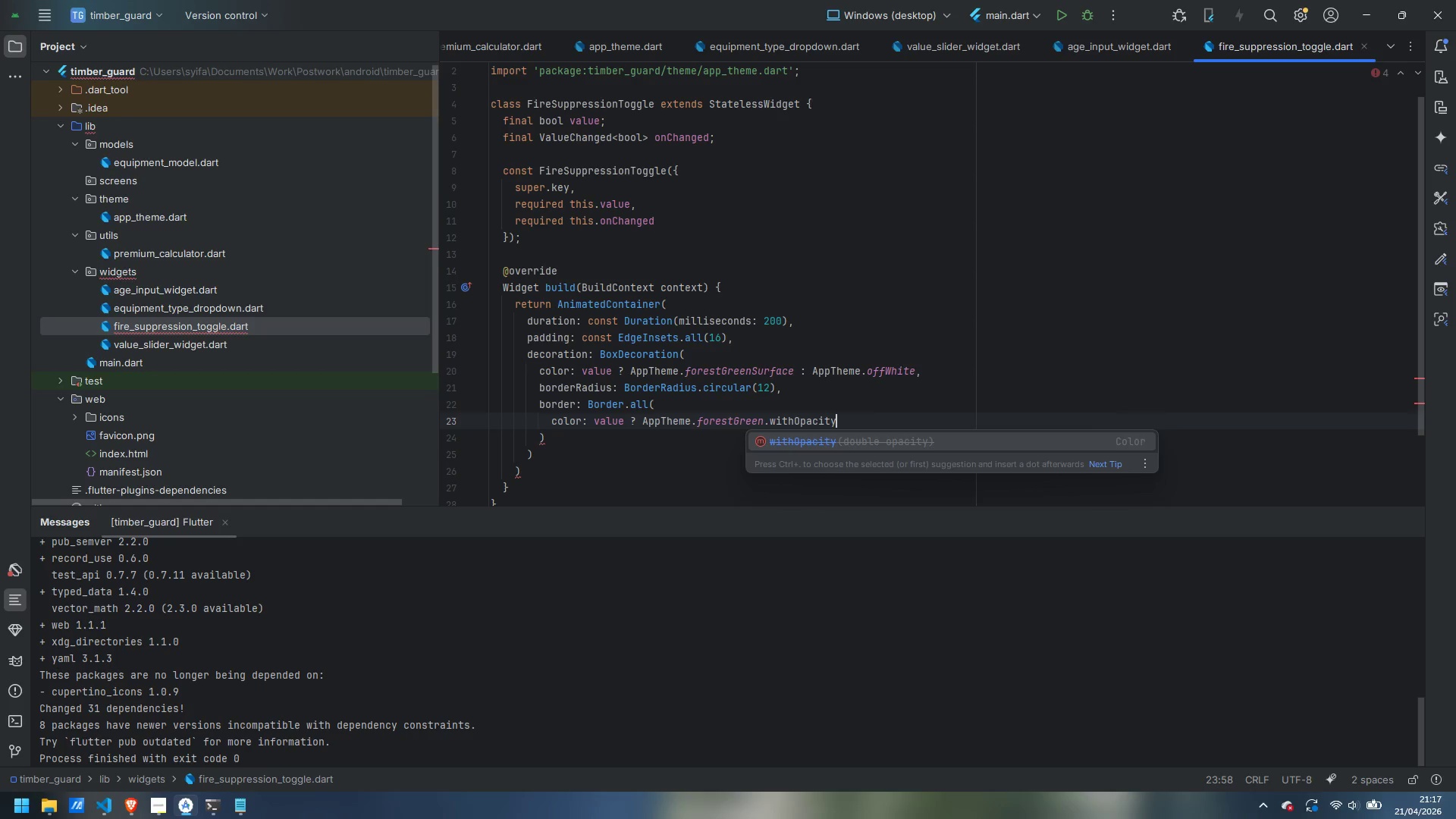 
key(Enter)
 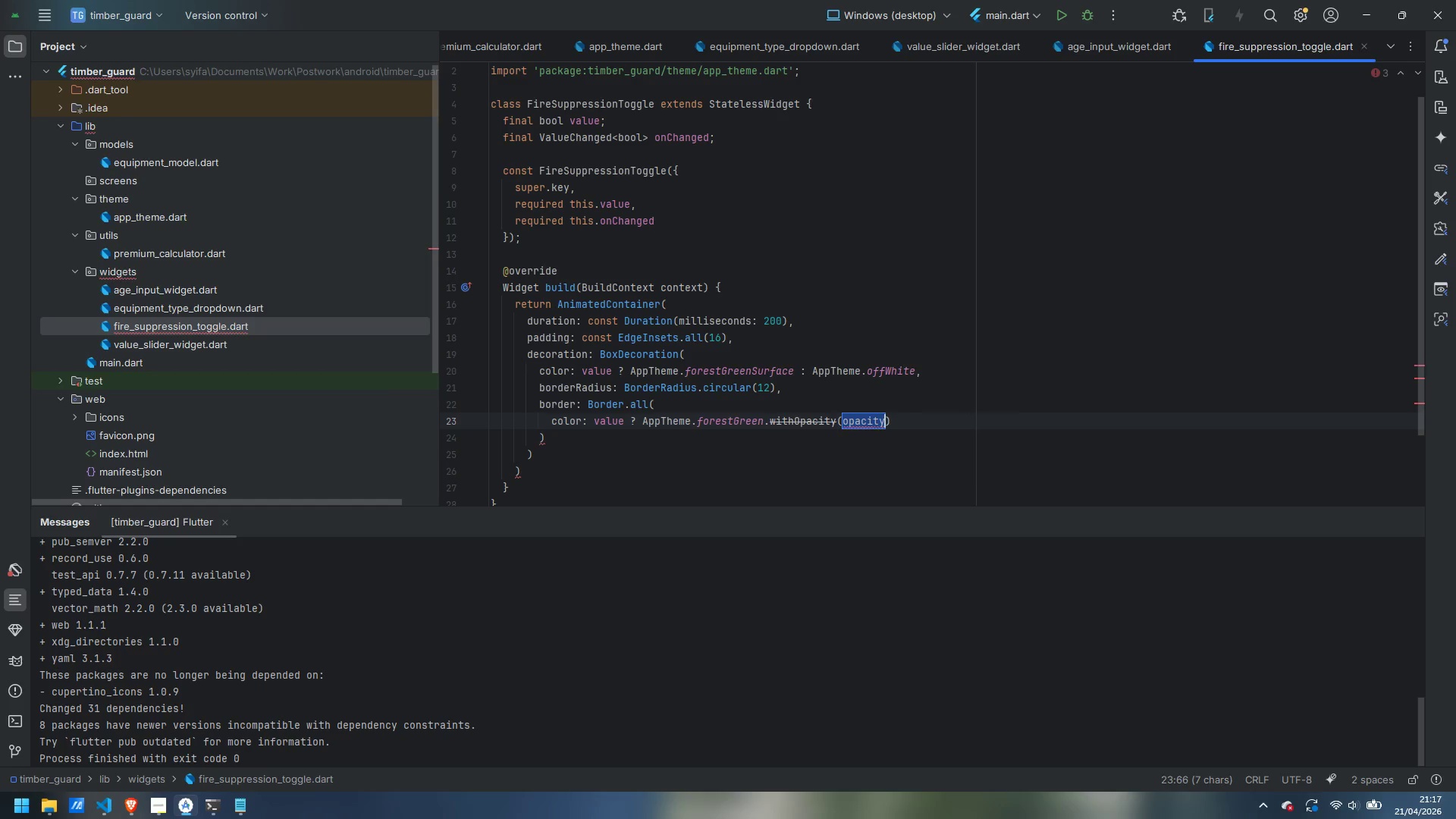 
key(Backspace)
 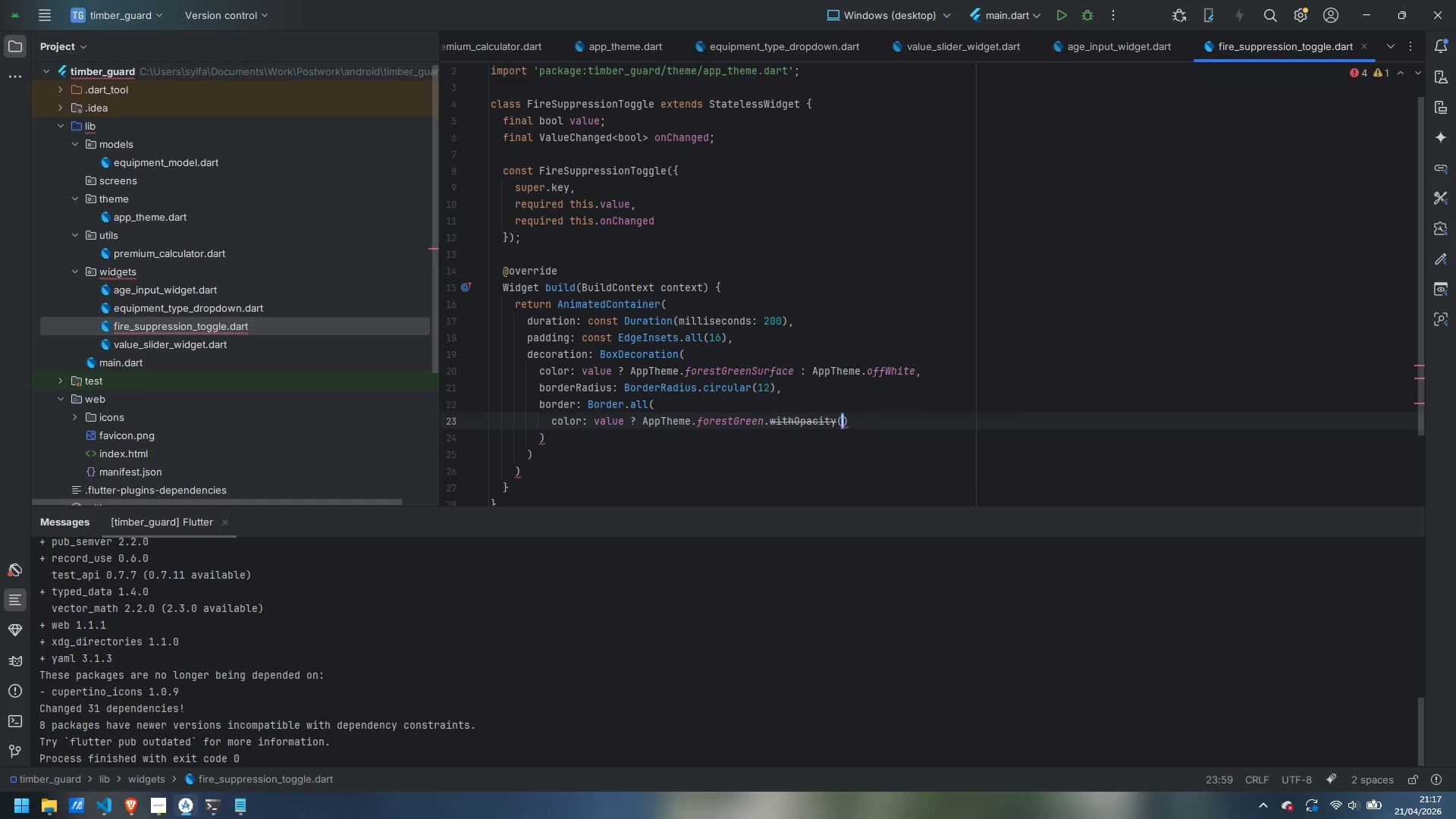 
wait(6.61)
 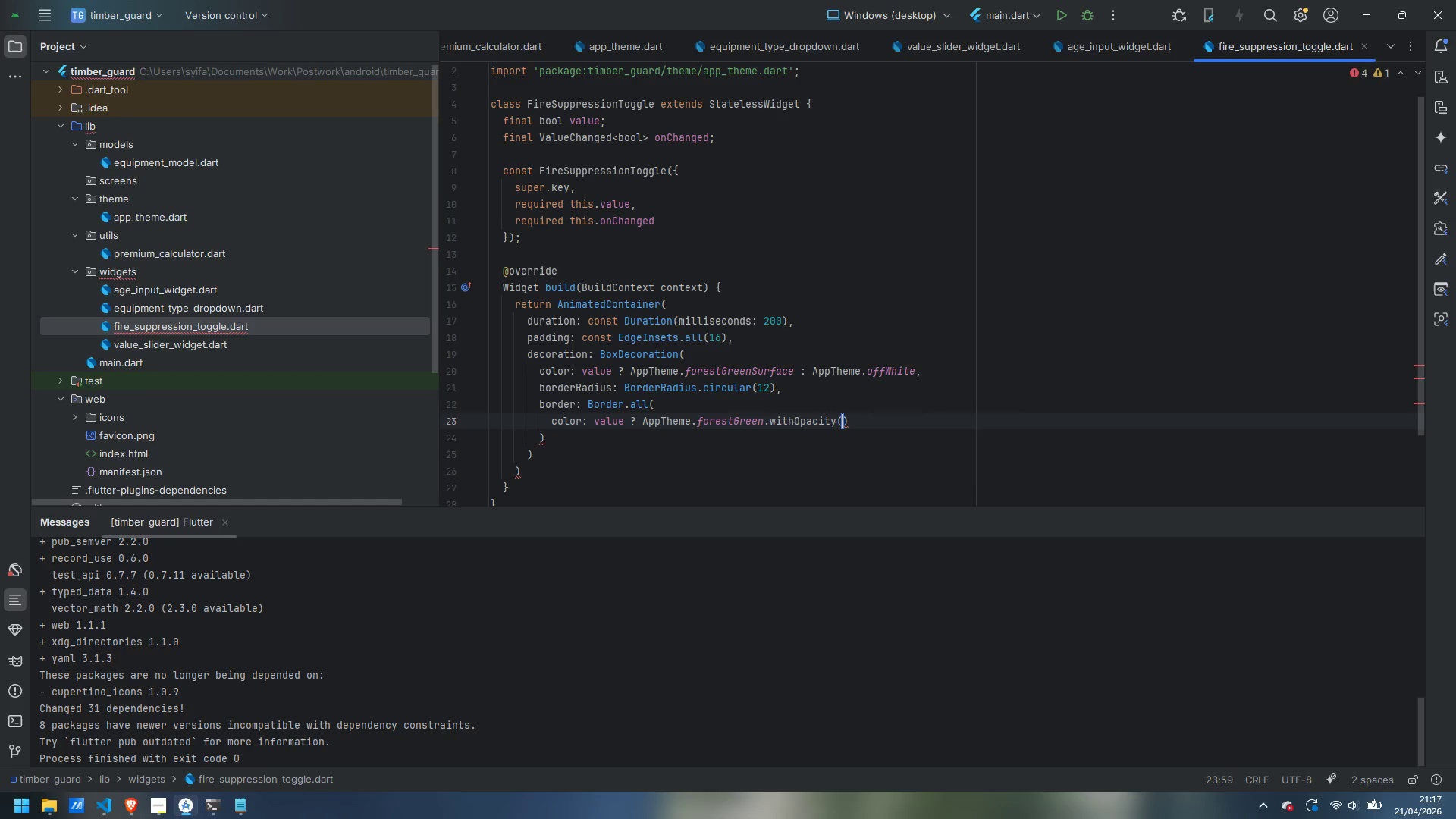 
key(0)
 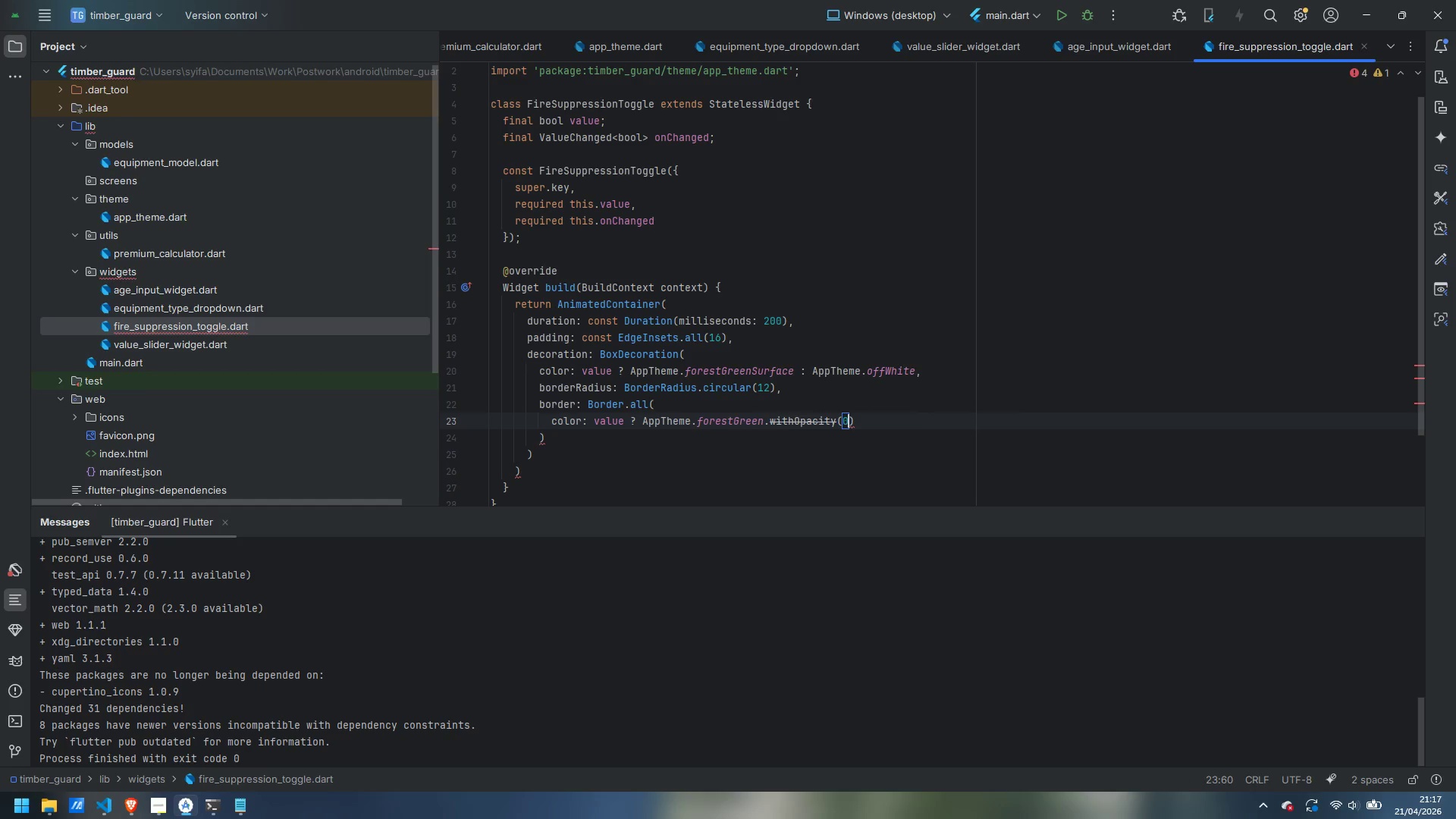 
key(Period)
 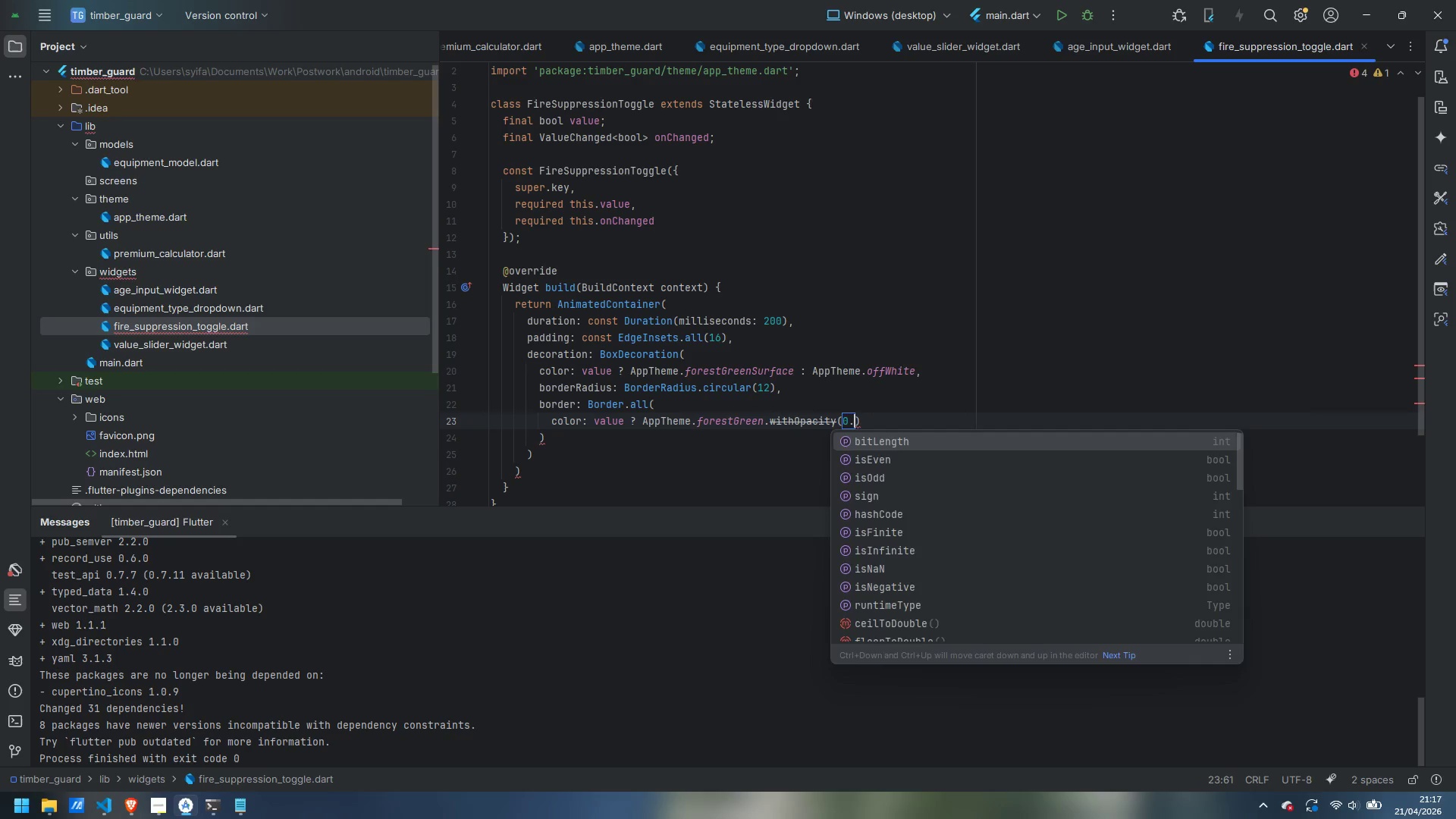 
key(4)
 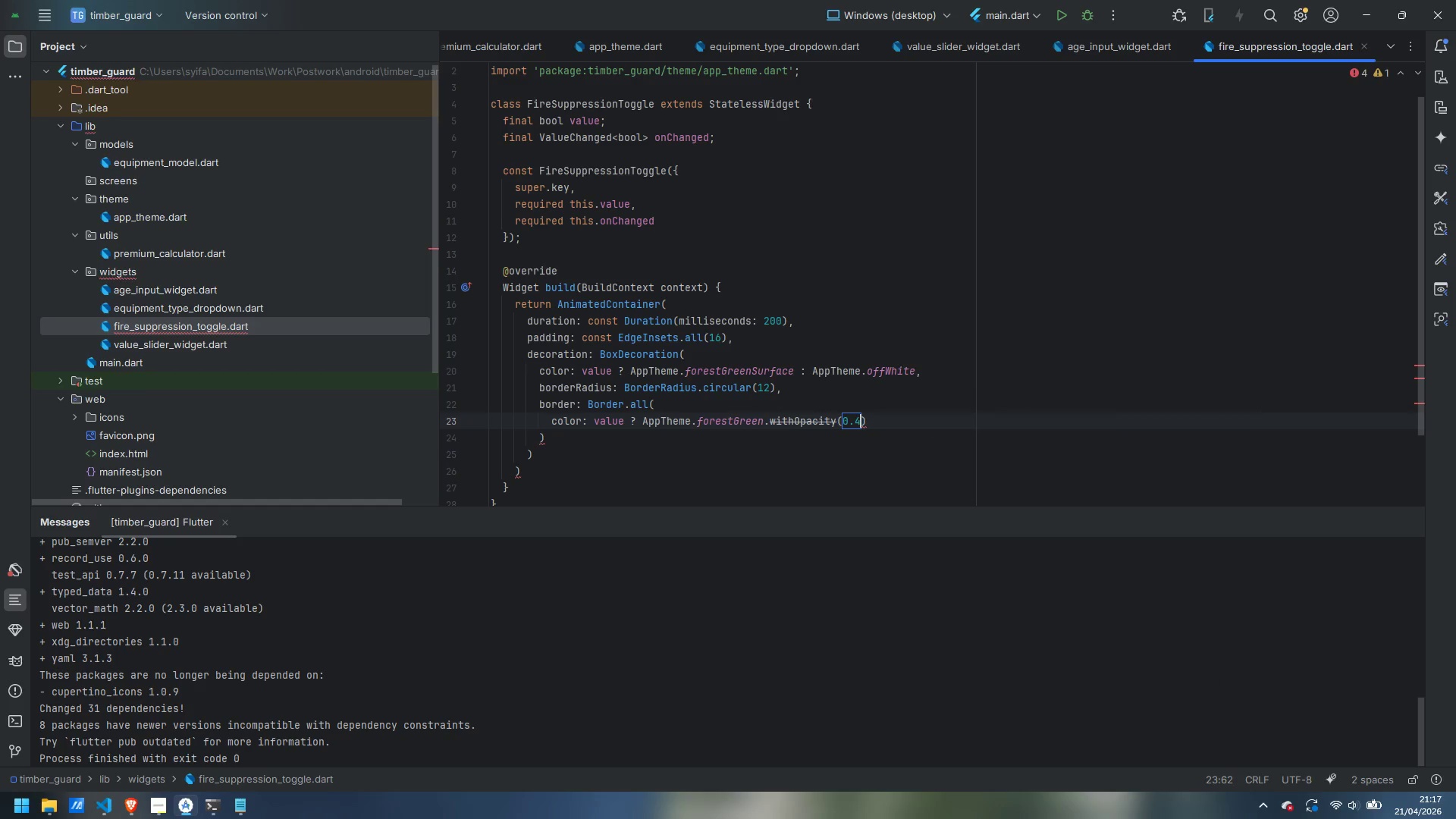 
key(ArrowRight)
 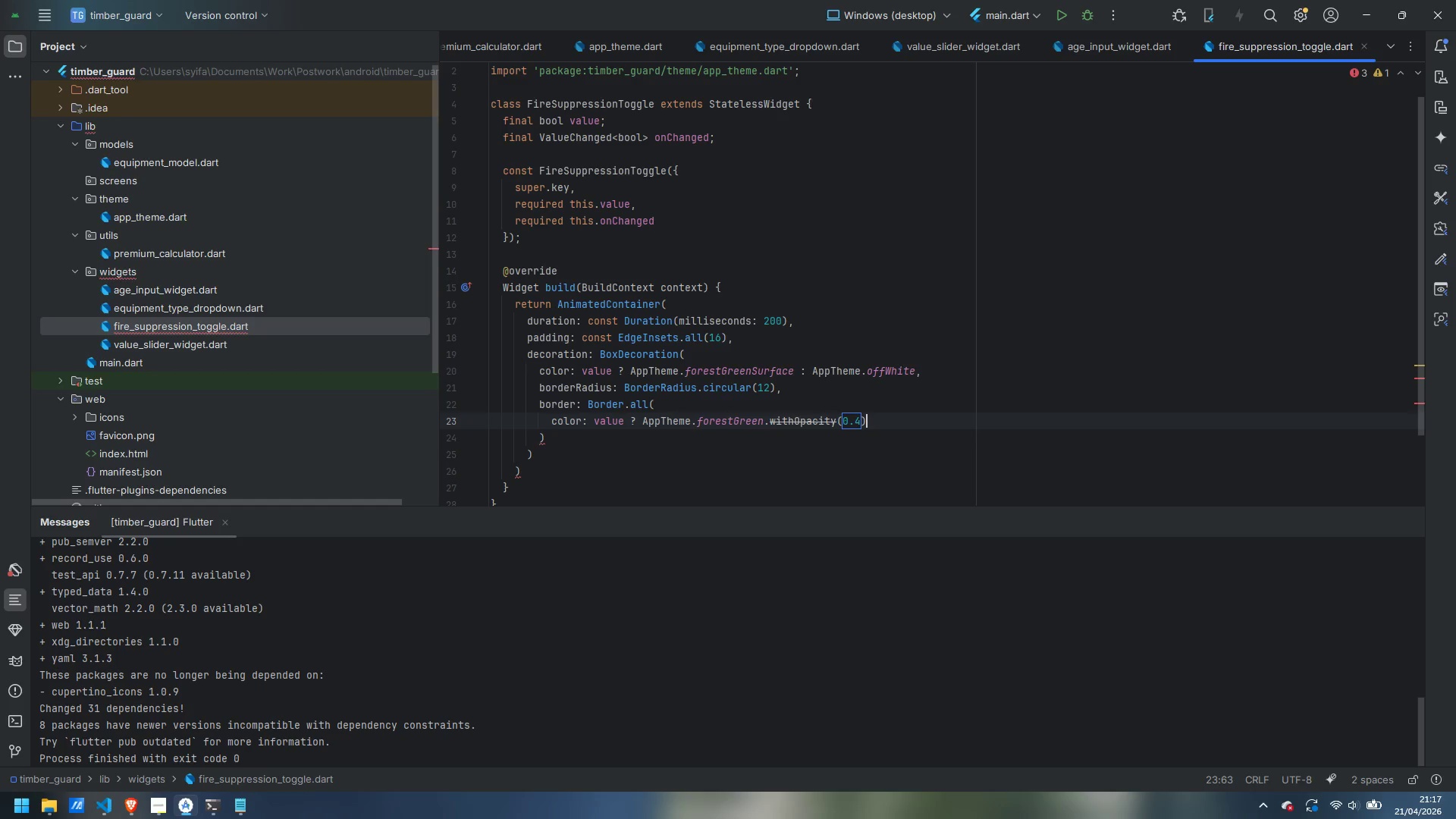 
type( : AppTeme)
key(Backspace)
key(Backspace)
key(Backspace)
type(heme.lightBorder,)
 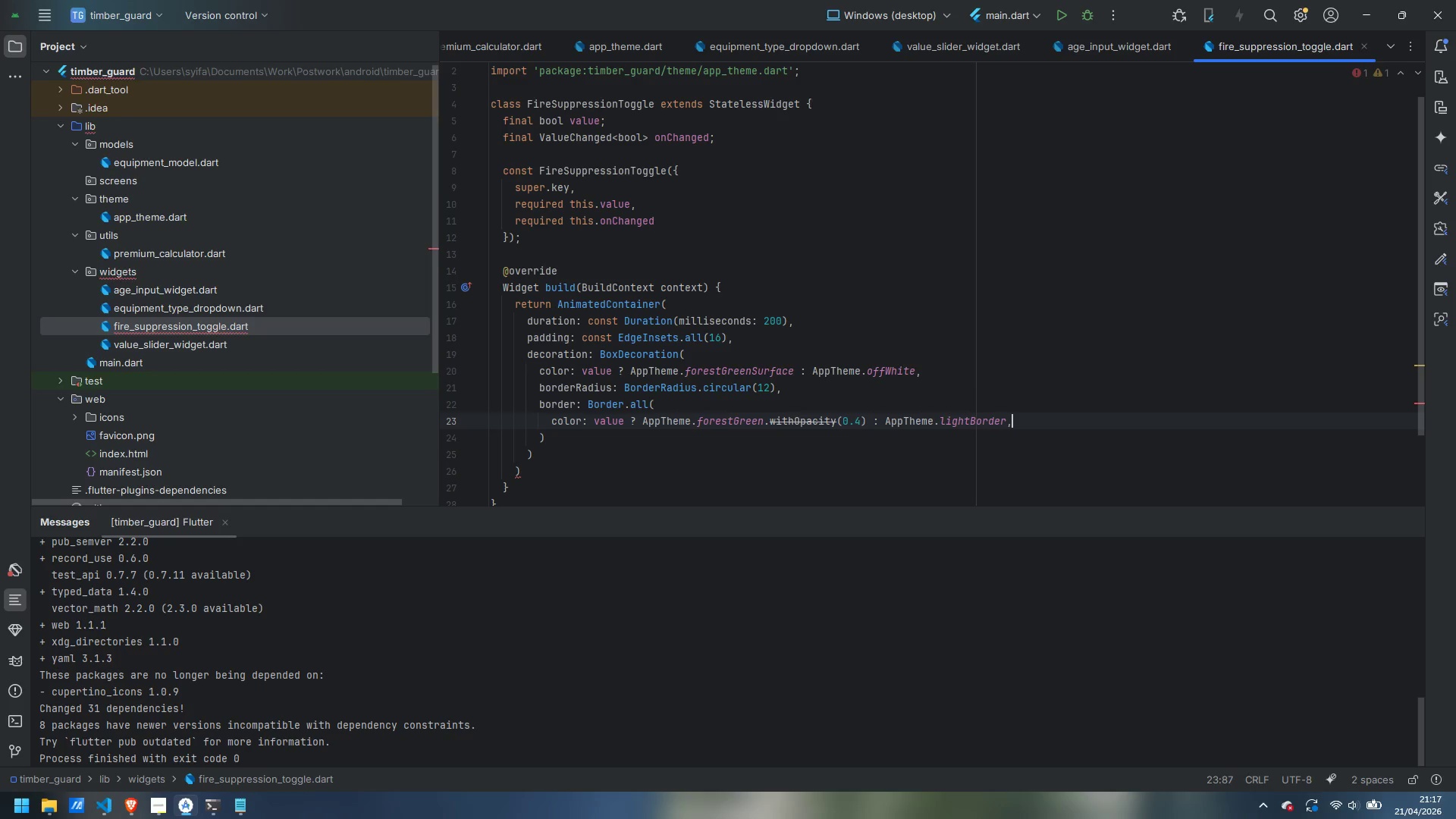 
key(Enter)
 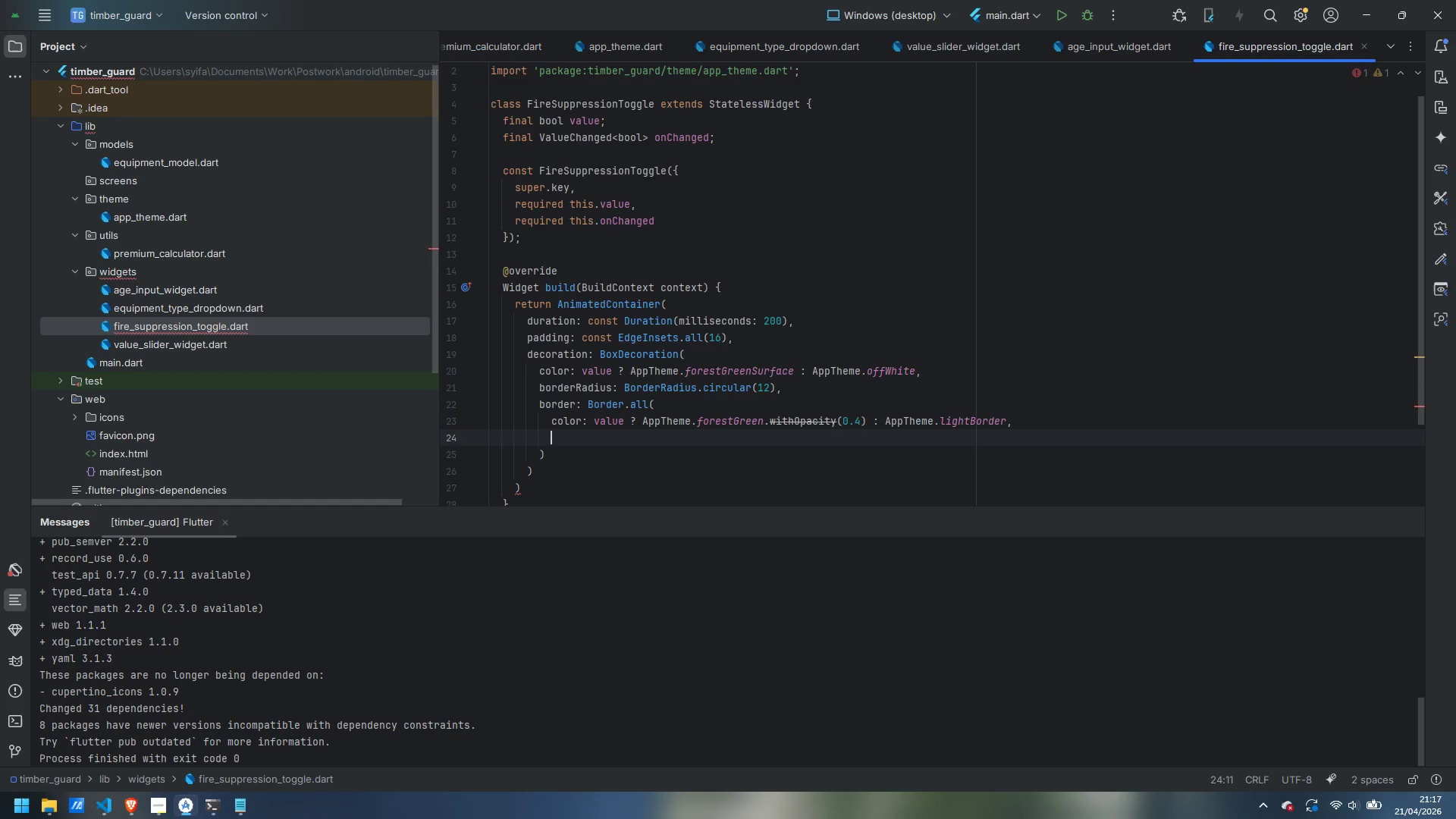 
type(width: 1.5)
 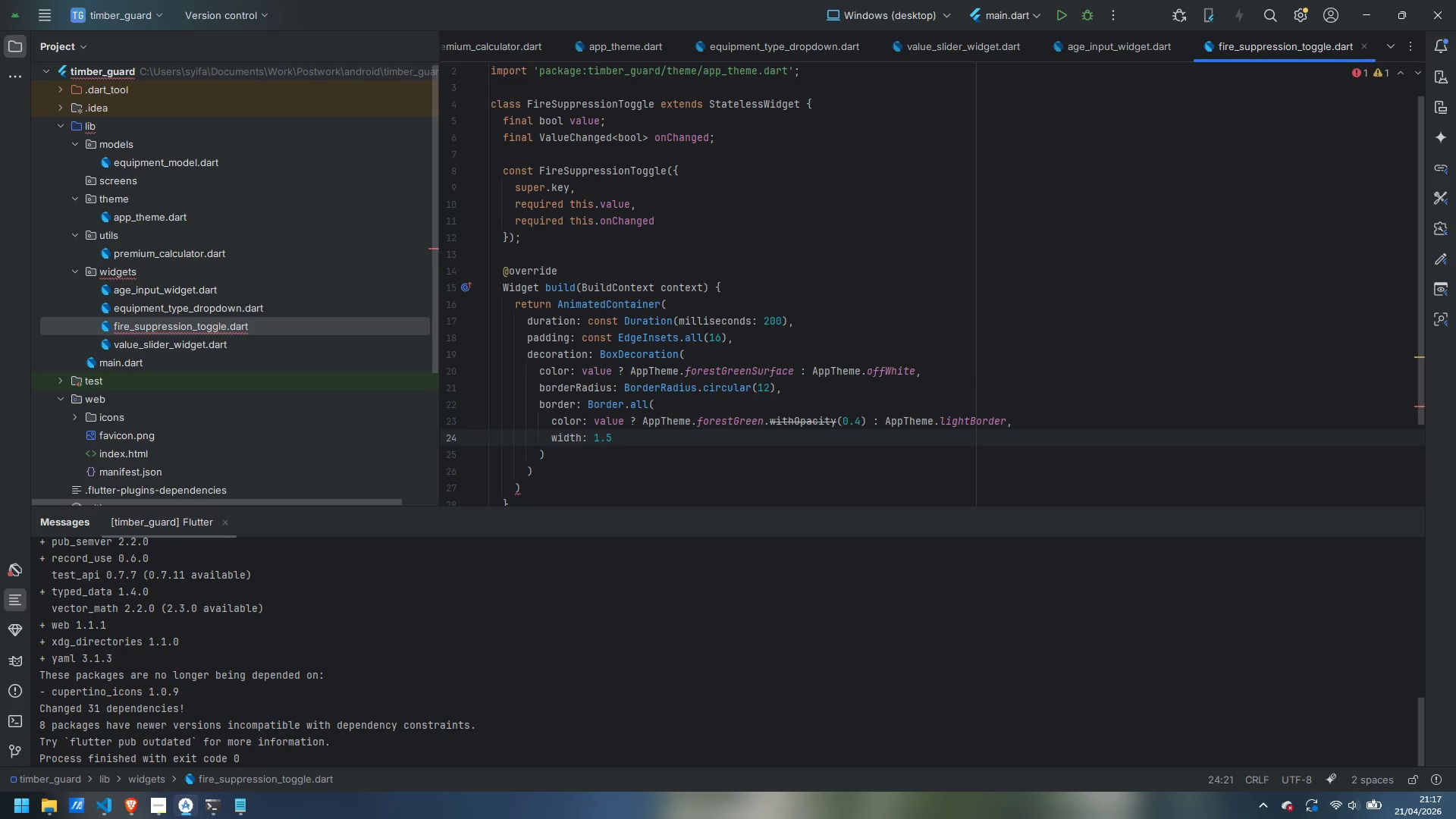 
key(ArrowDown)
 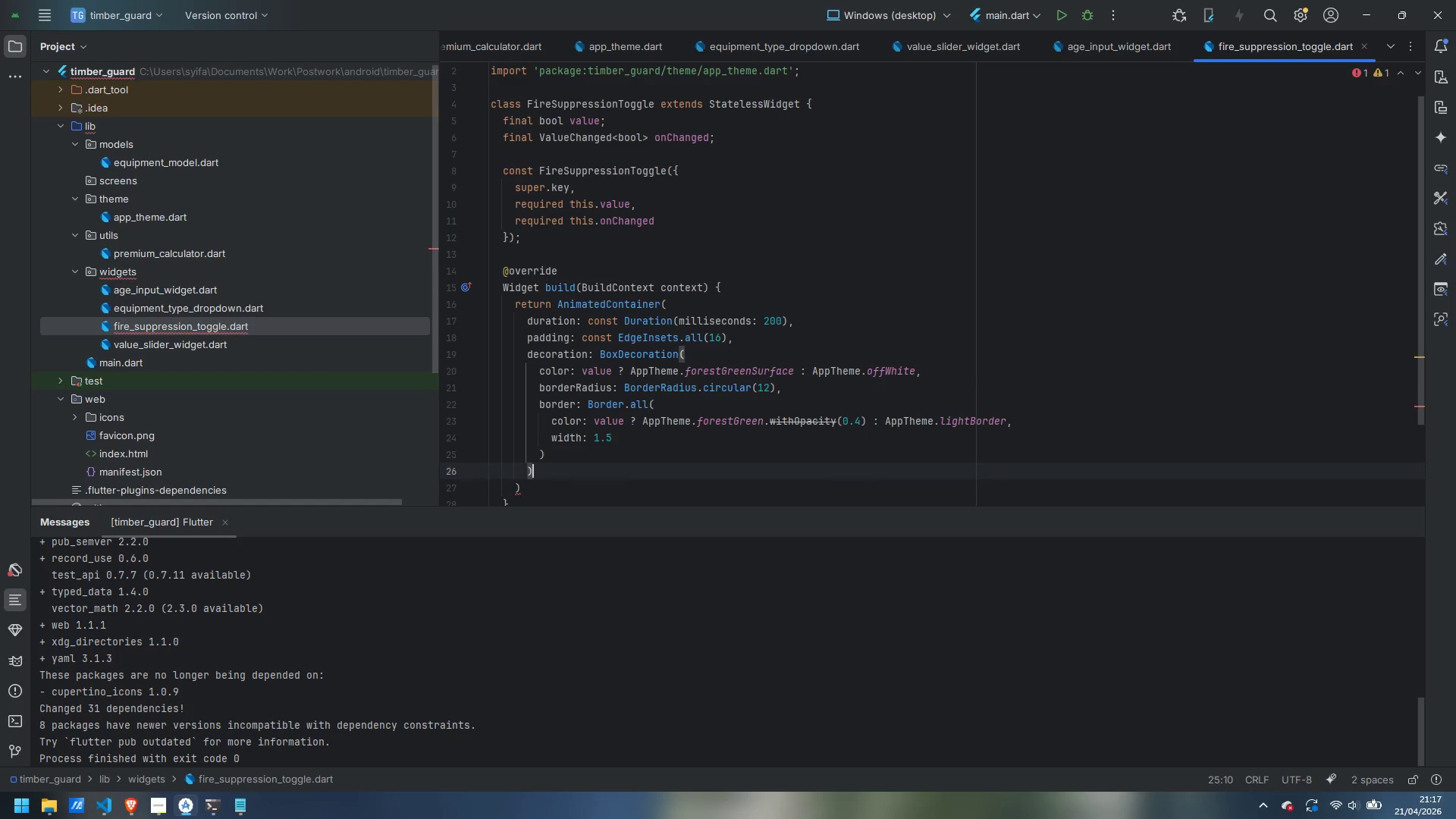 
key(ArrowDown)
 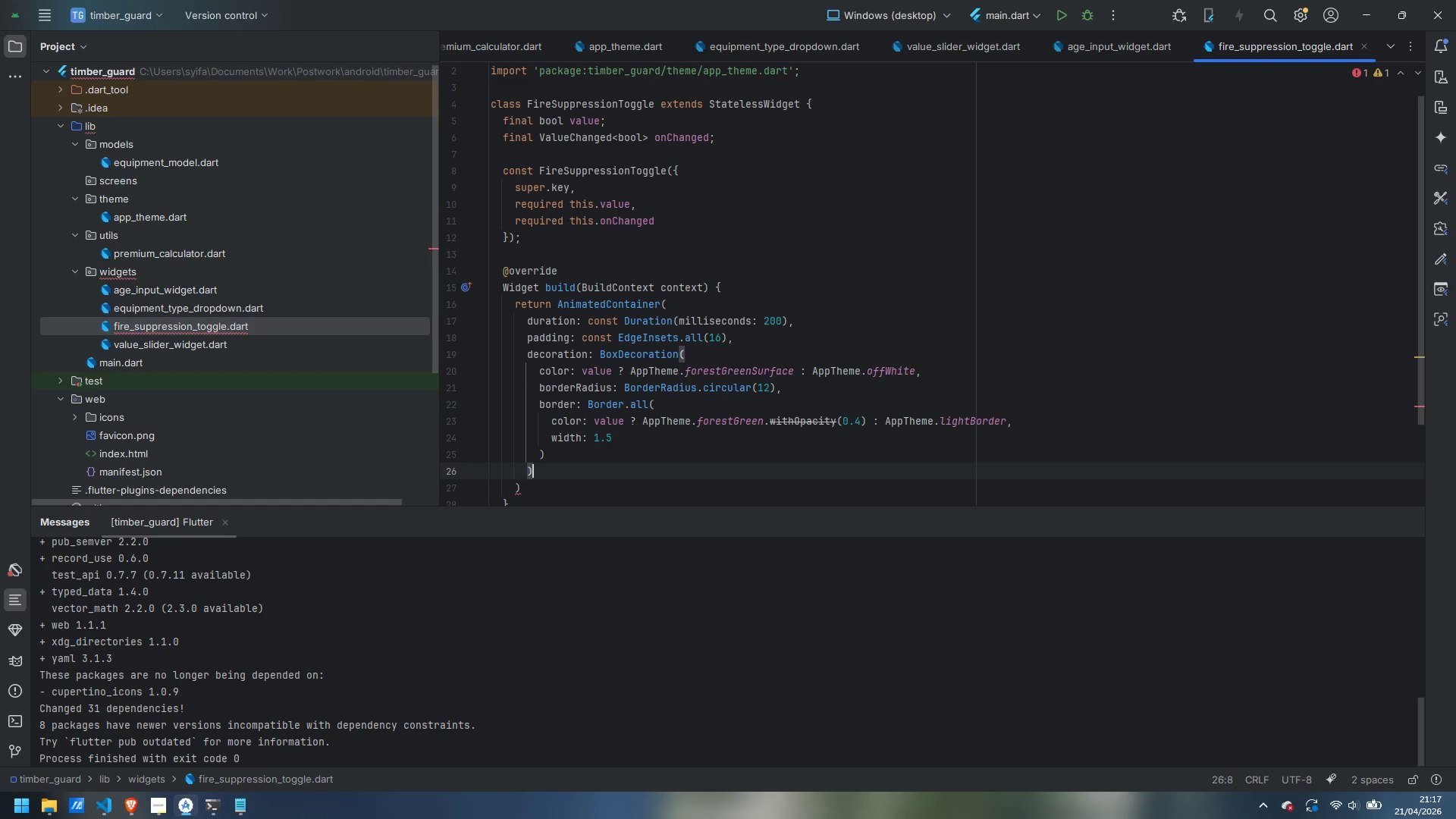 
key(Comma)
 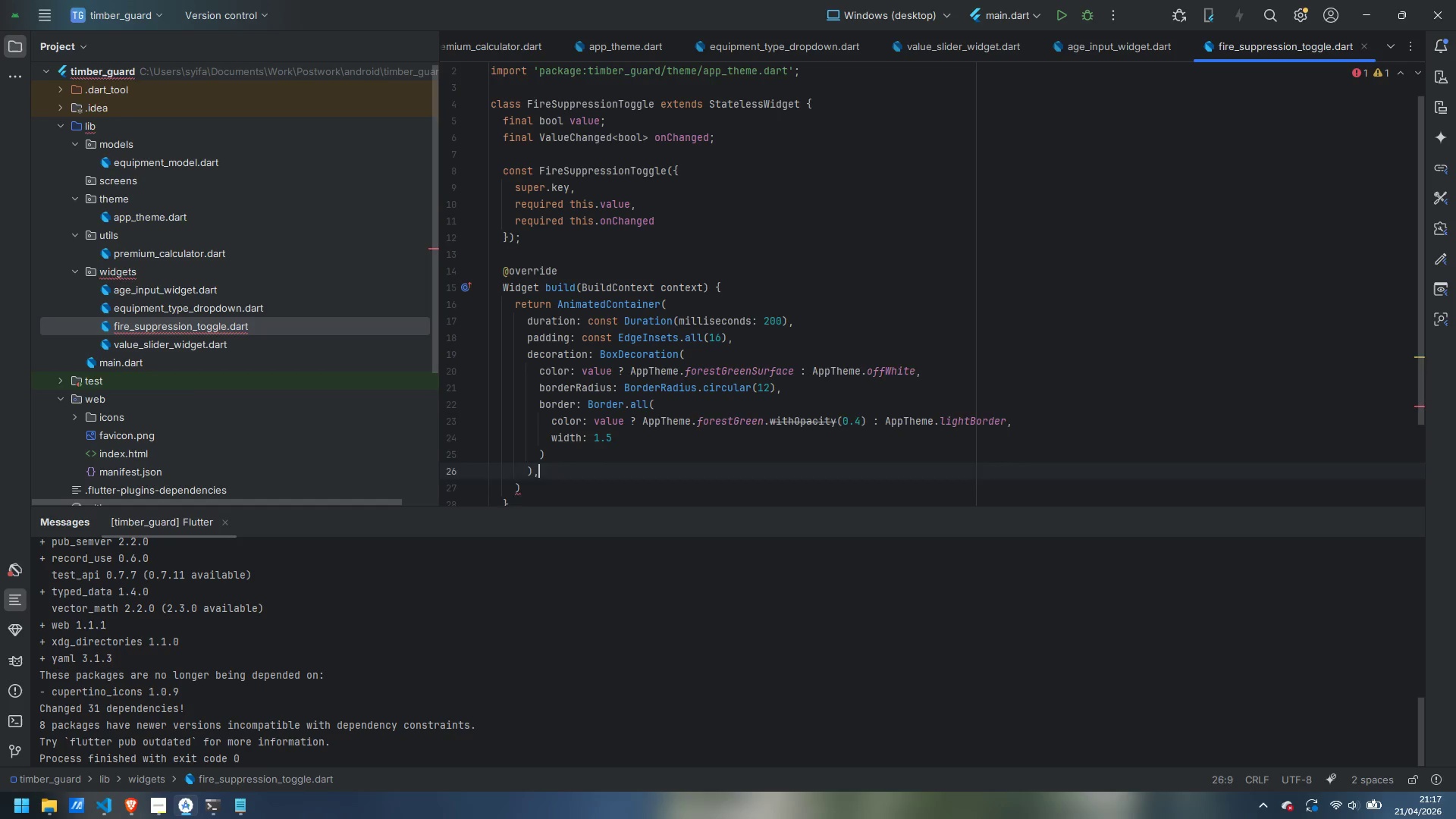 
key(Enter)
 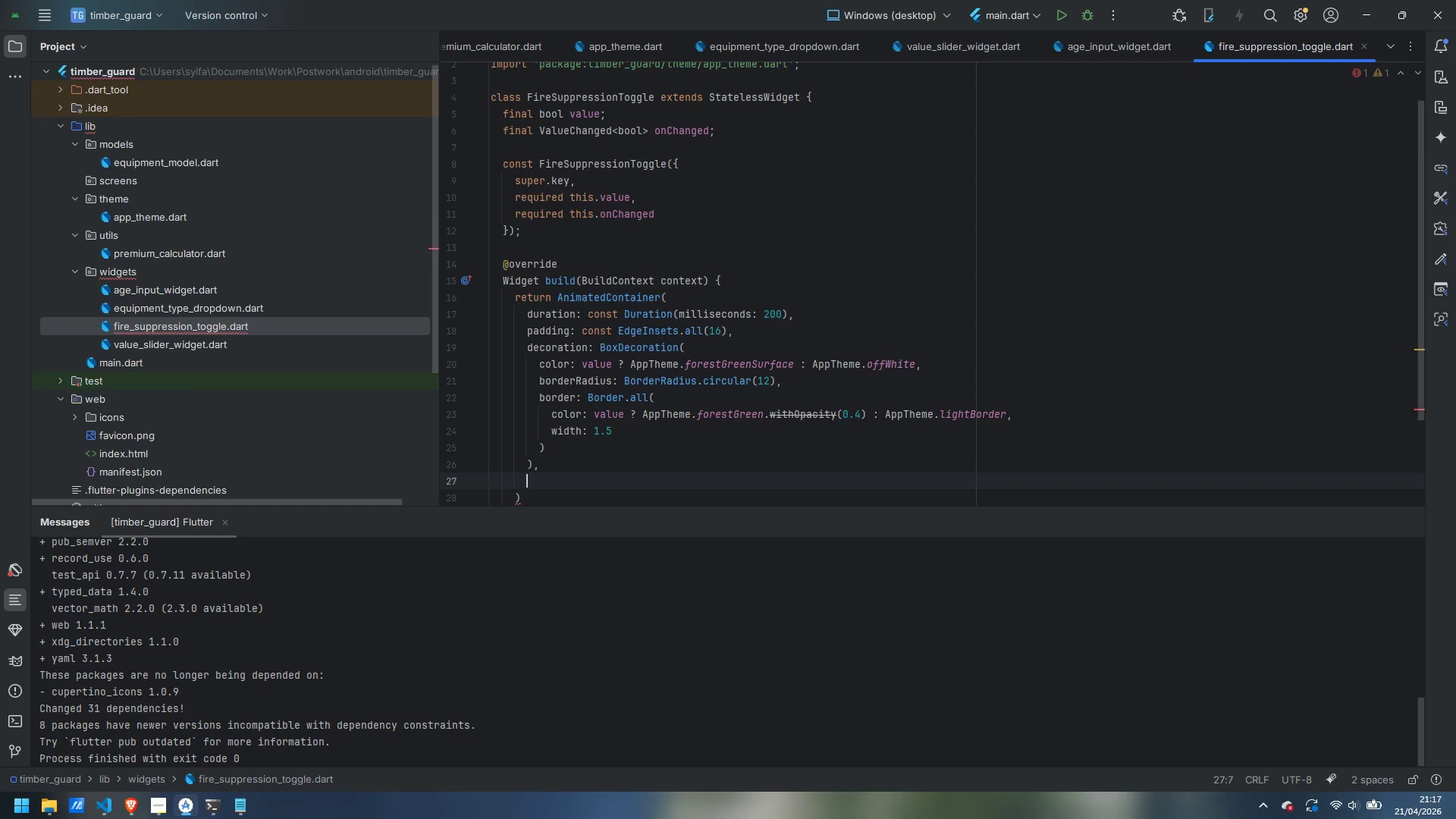 
type(child)
 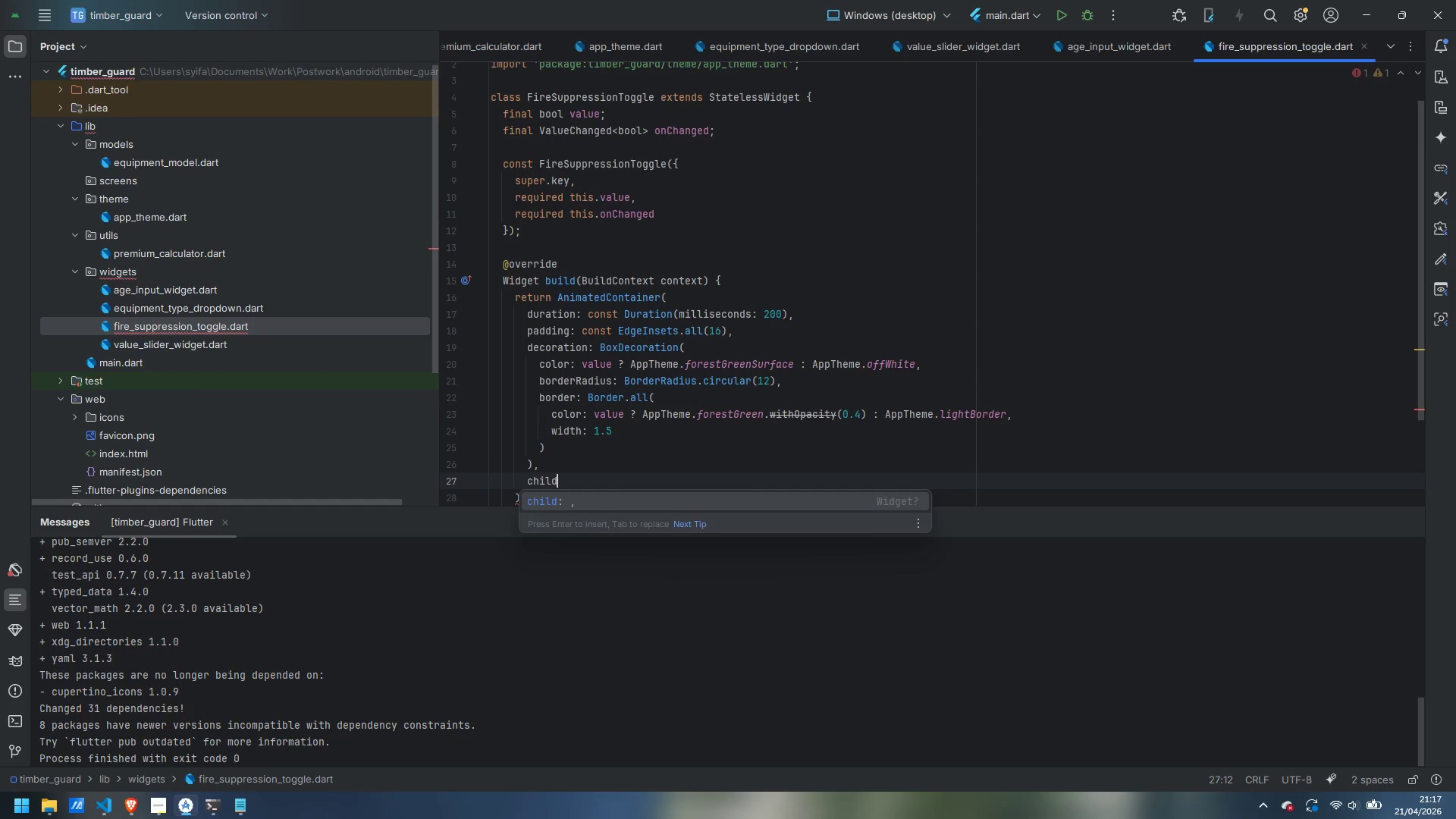 
key(Enter)
 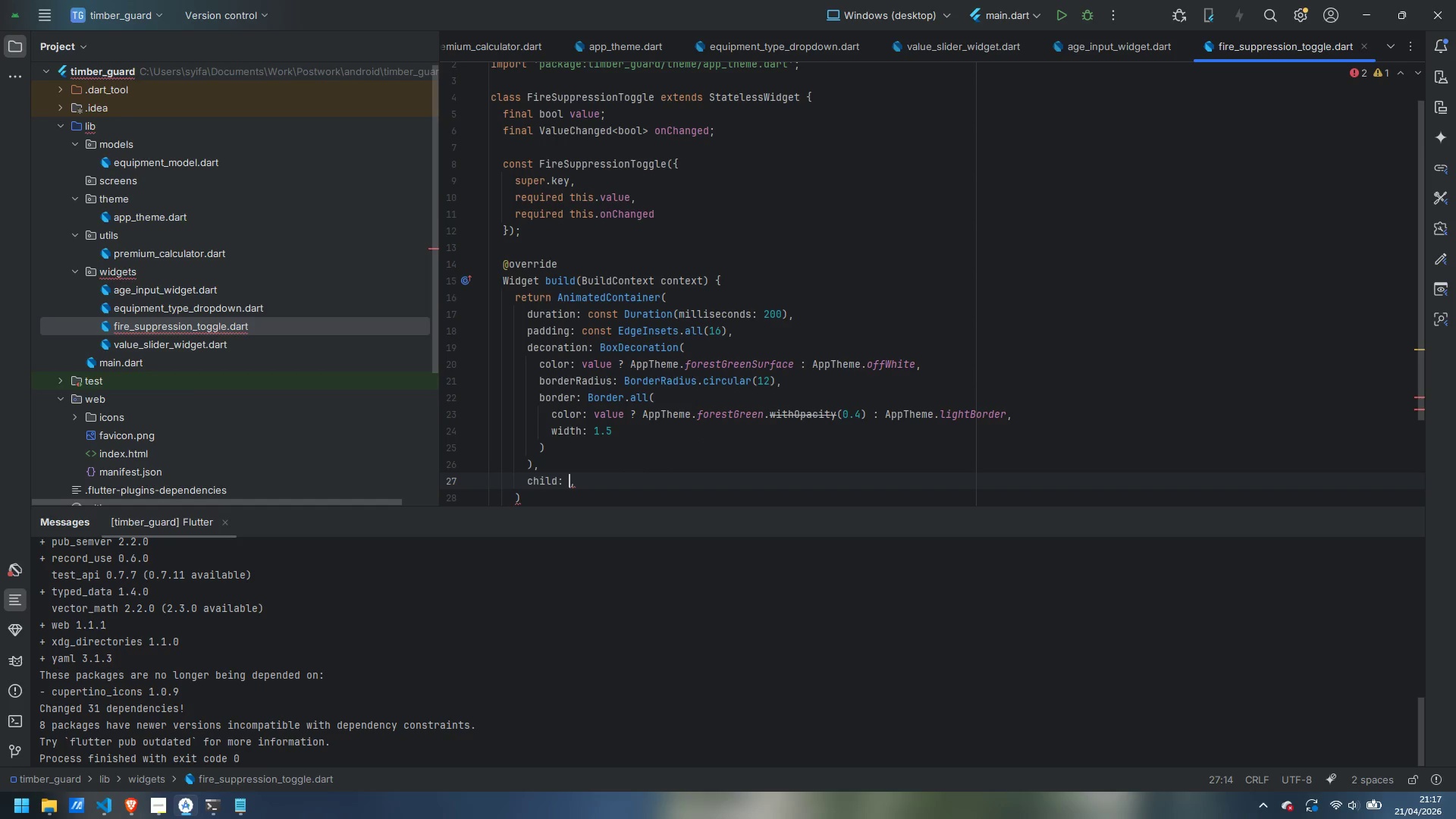 
type(Row()
 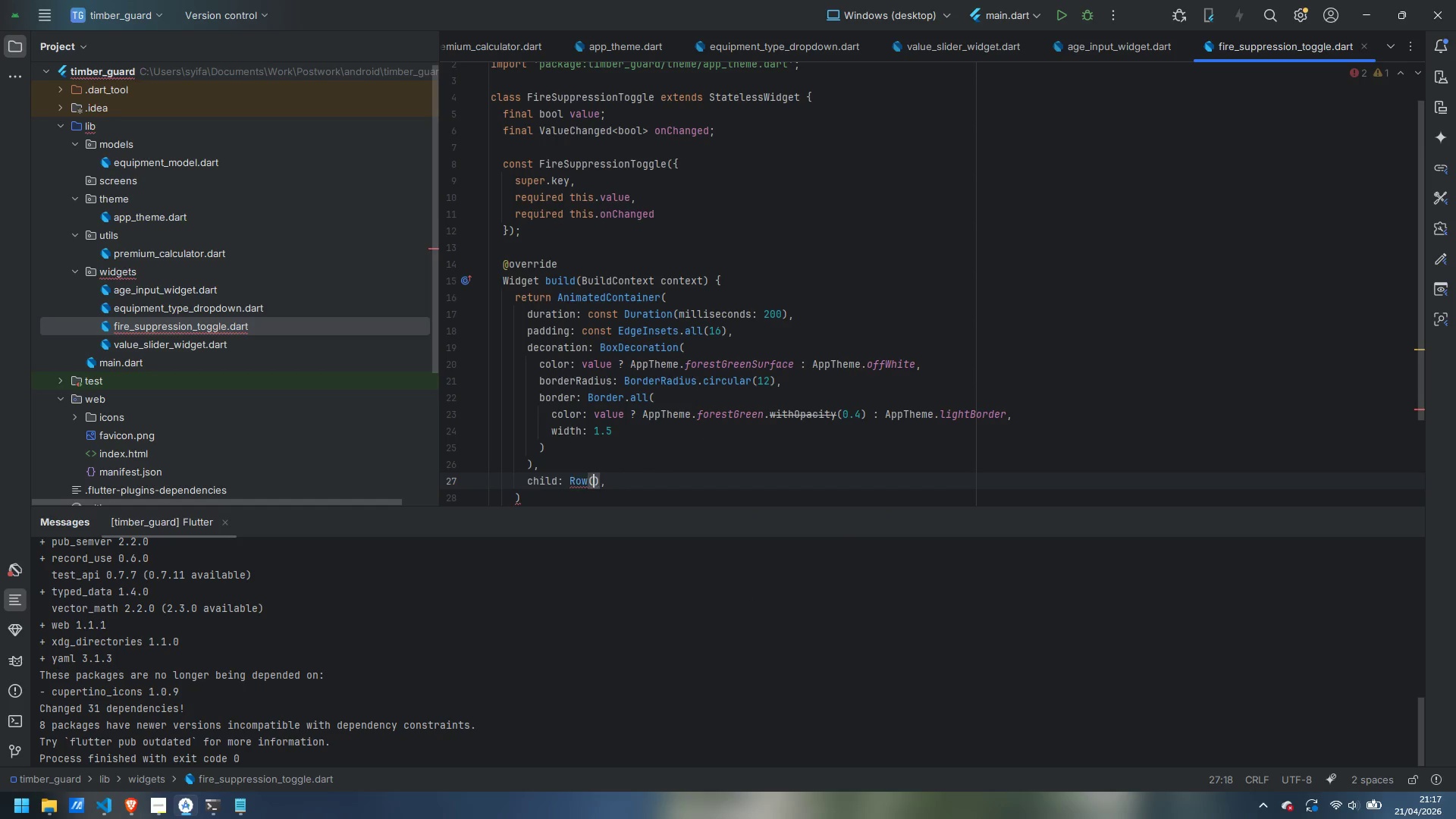 
key(Enter)
 